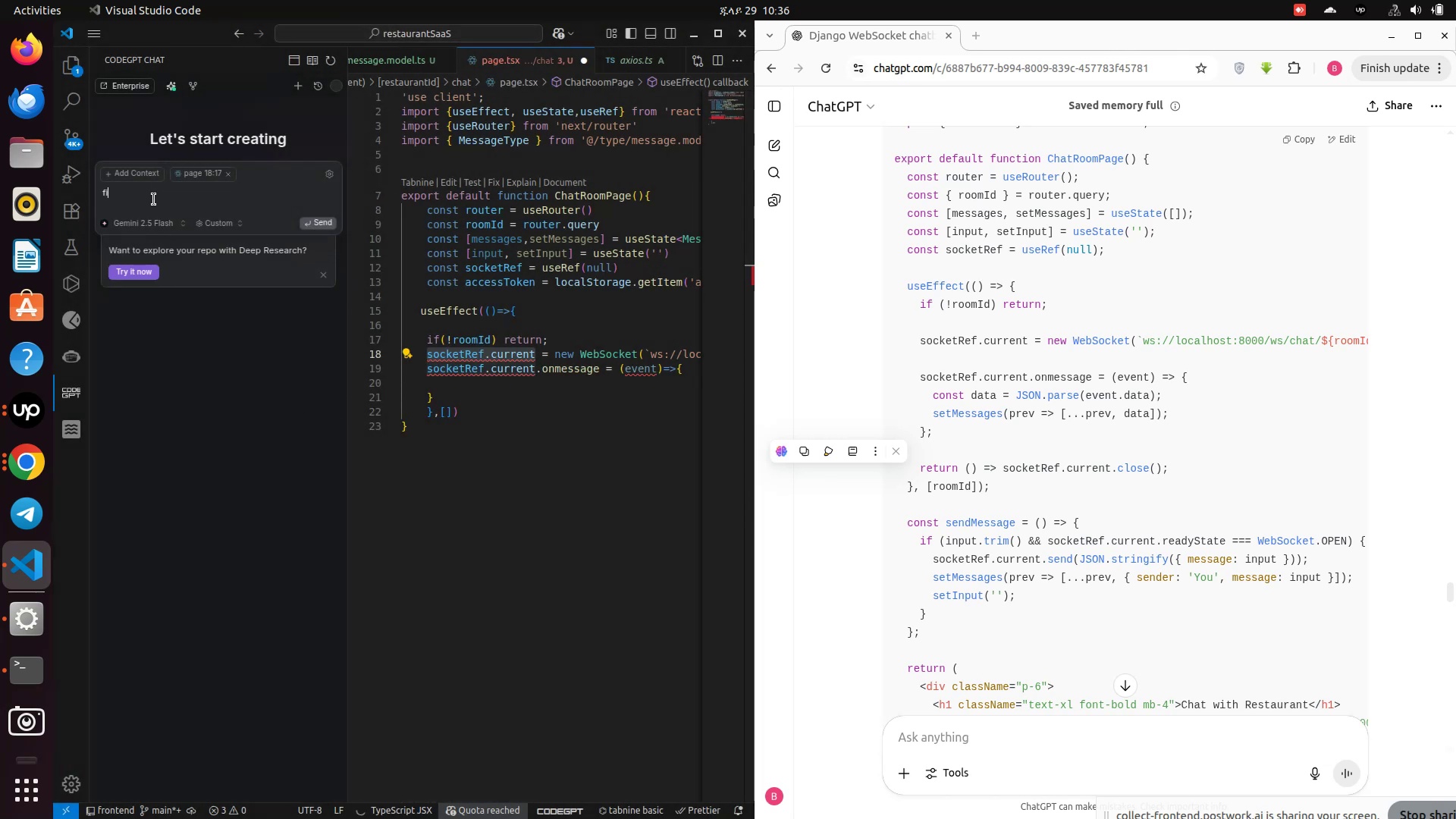 
type(fix it )
 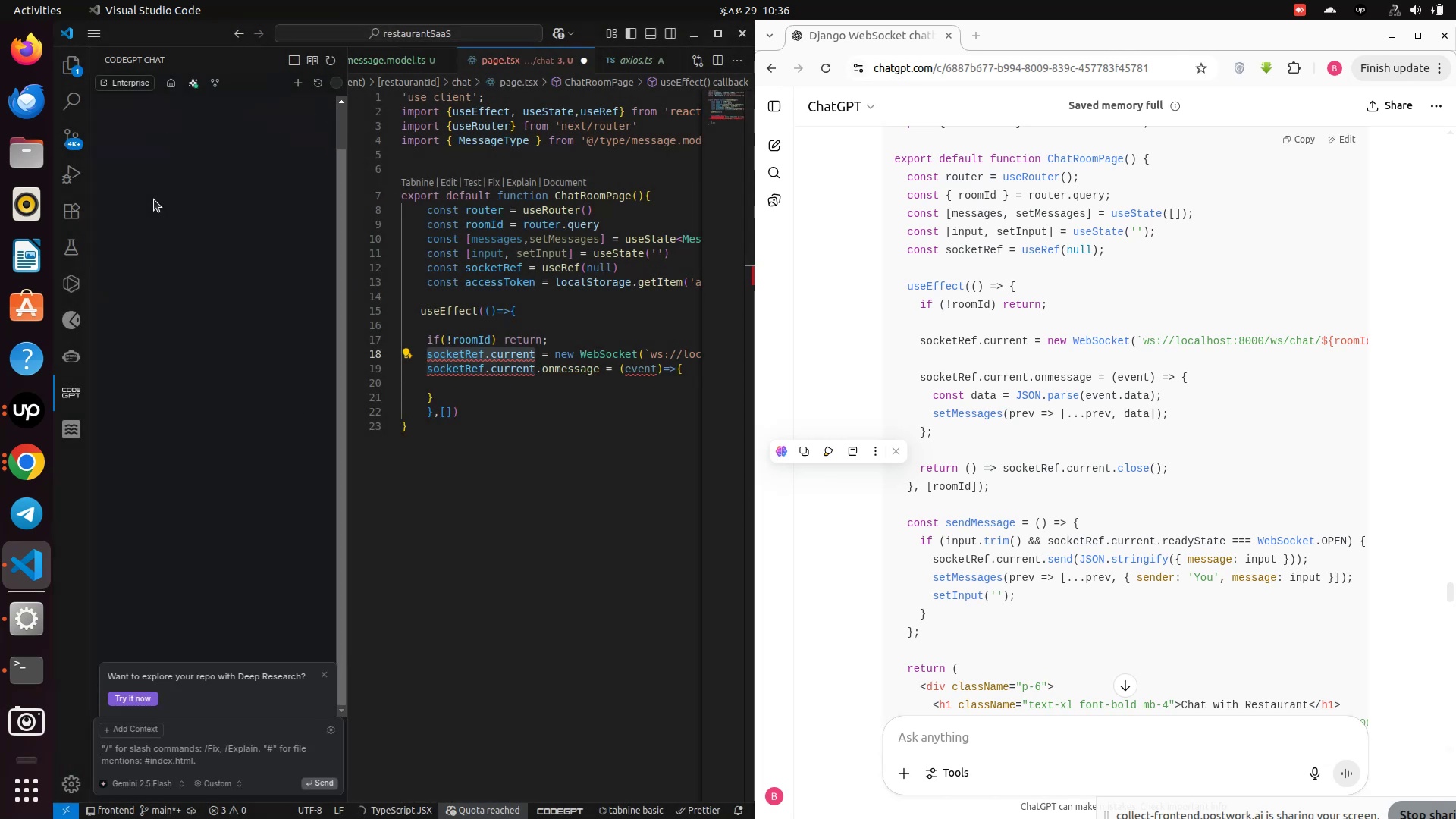 
key(Enter)
 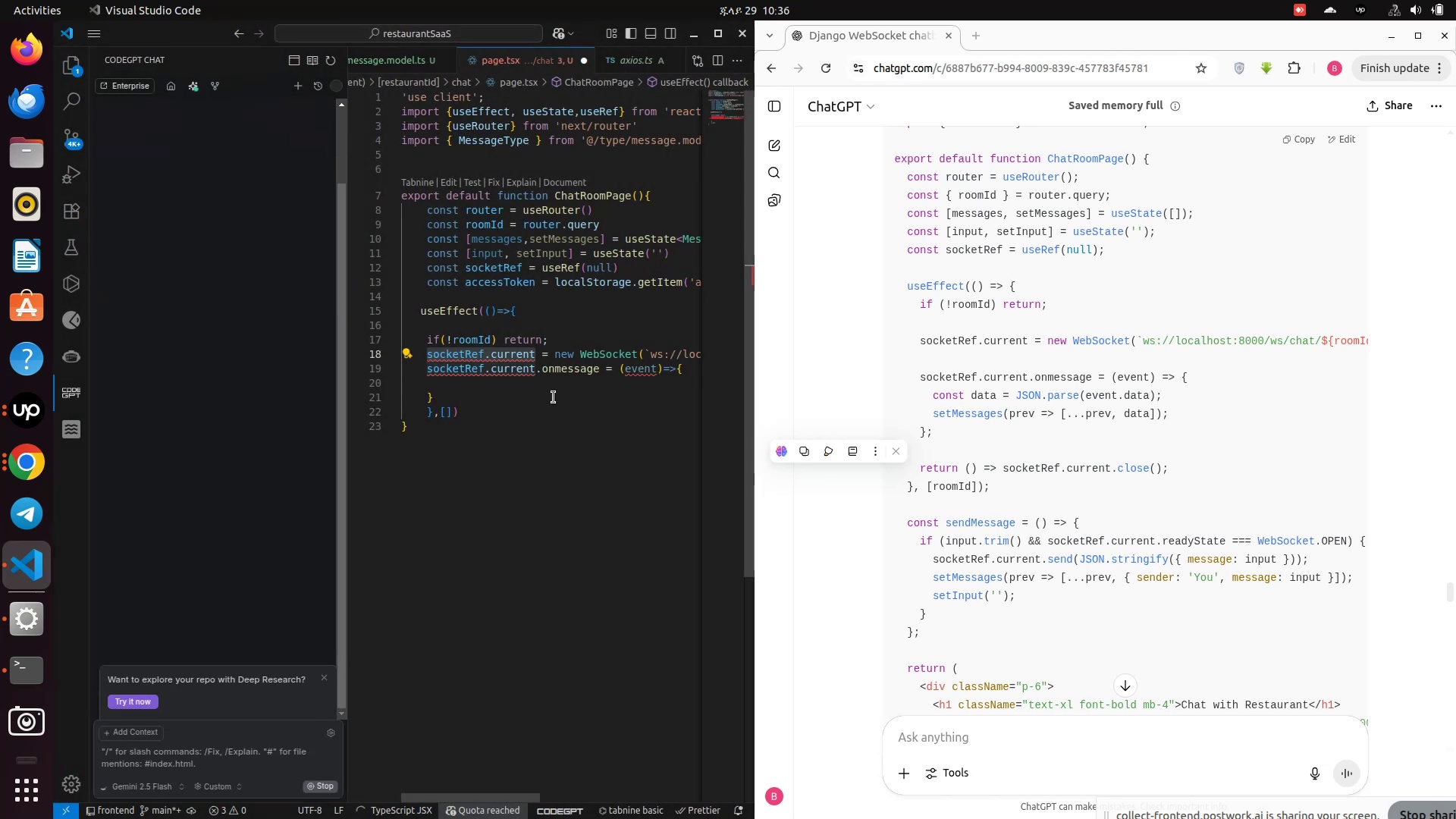 
scroll: coordinate [554, 397], scroll_direction: down, amount: 1.0
 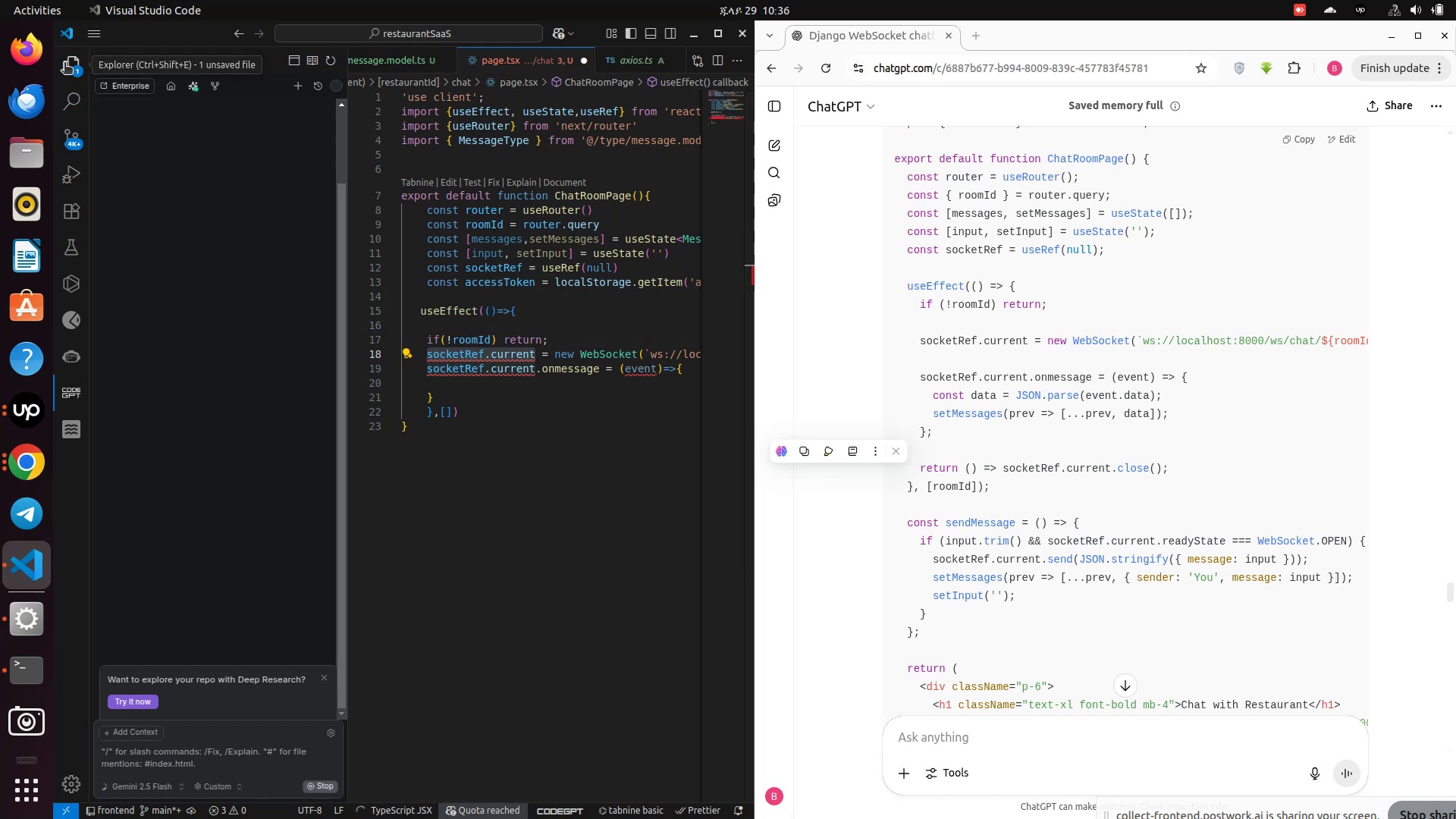 
left_click([64, 64])
 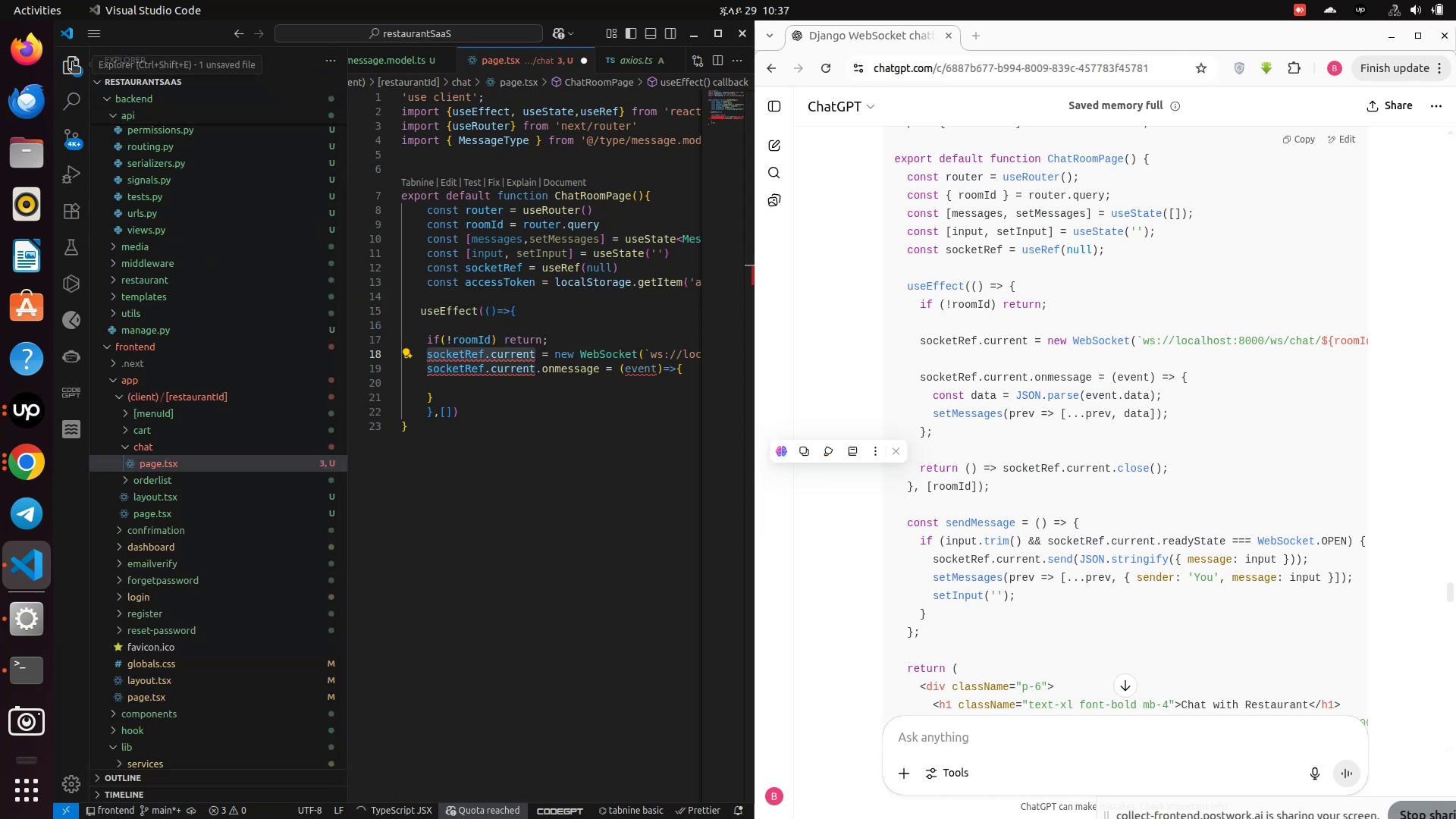 
left_click([72, 63])
 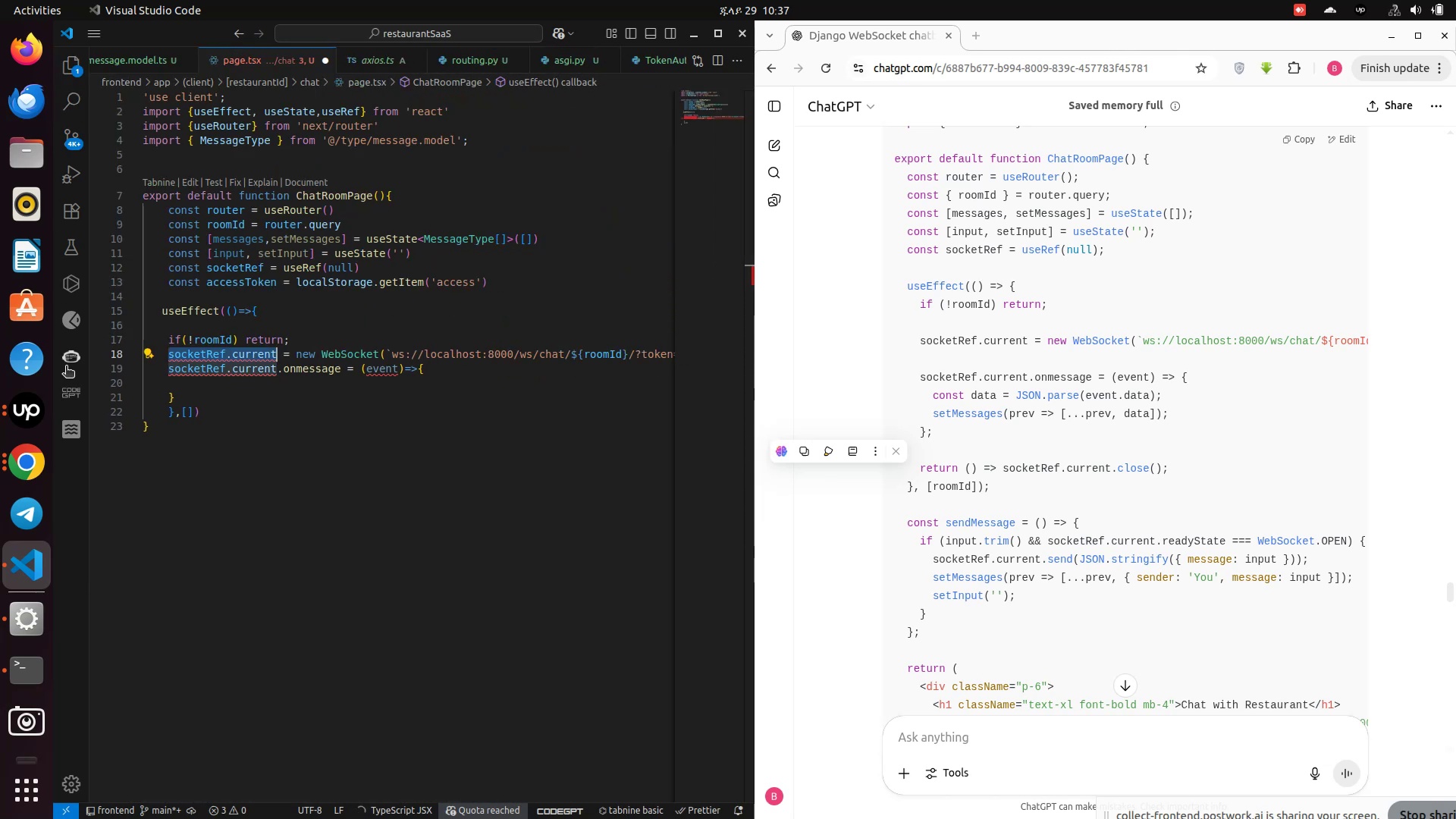 
mouse_move([68, 388])
 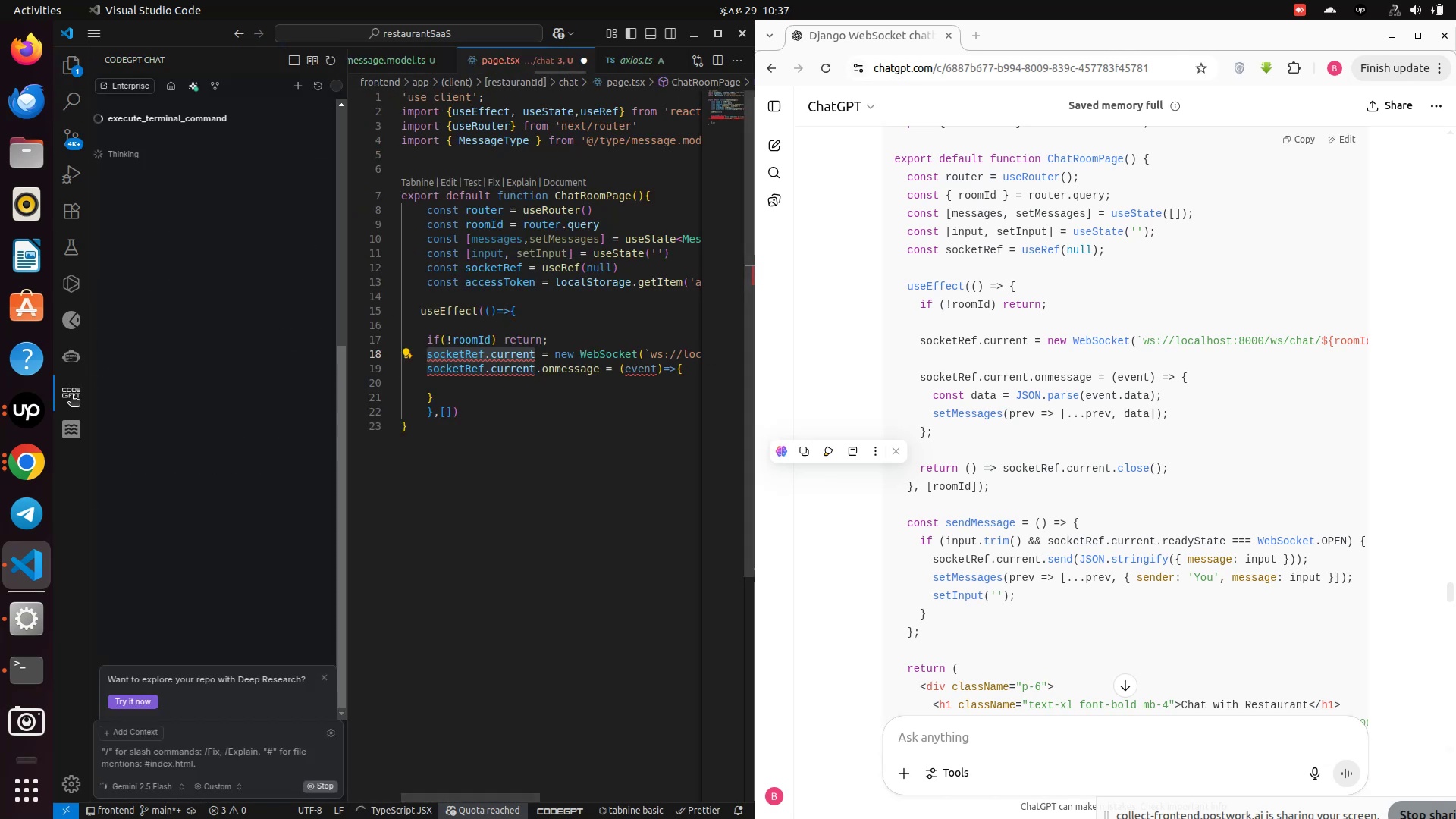 
left_click([71, 396])
 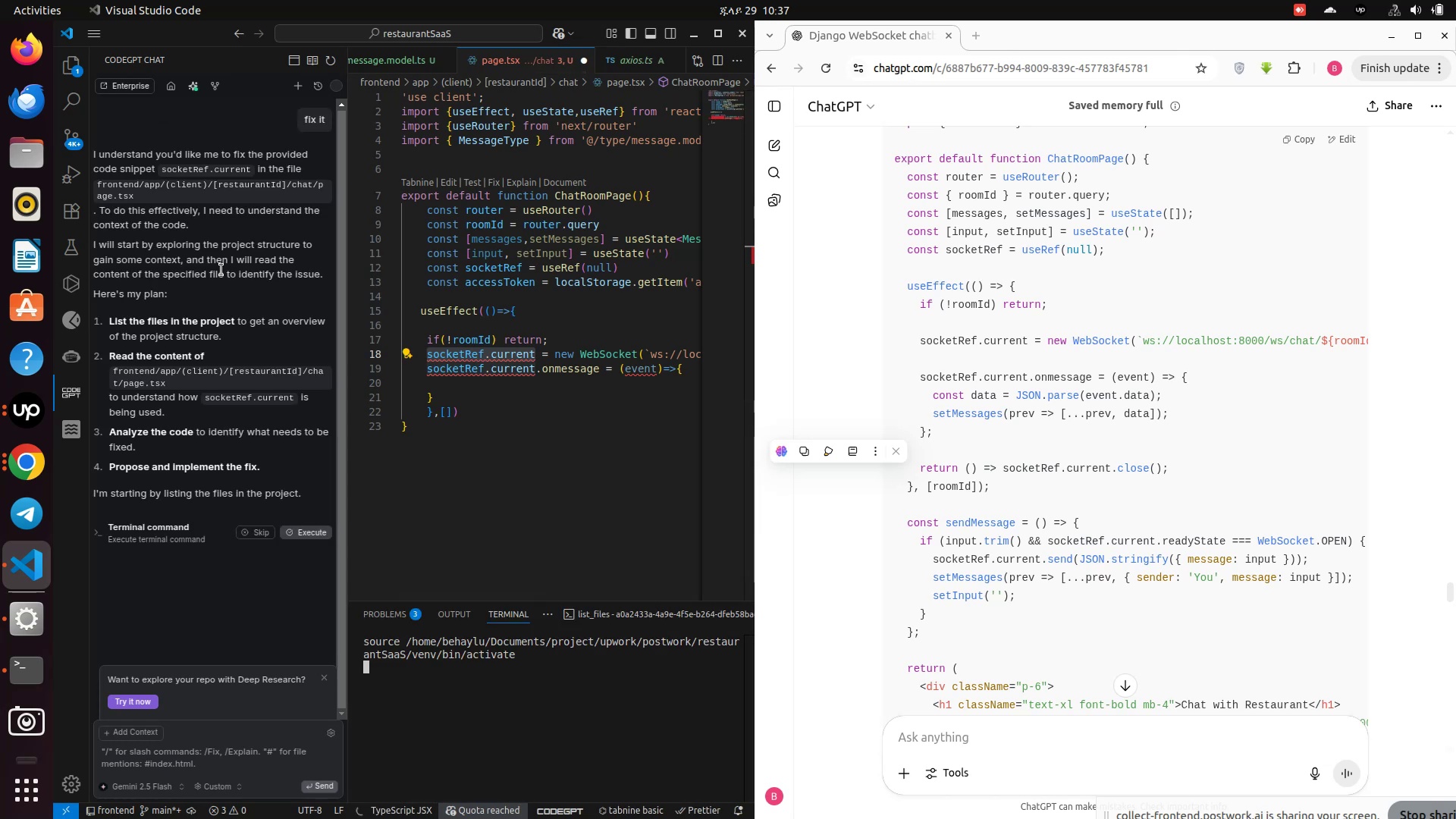 
scroll: coordinate [228, 448], scroll_direction: down, amount: 4.0
 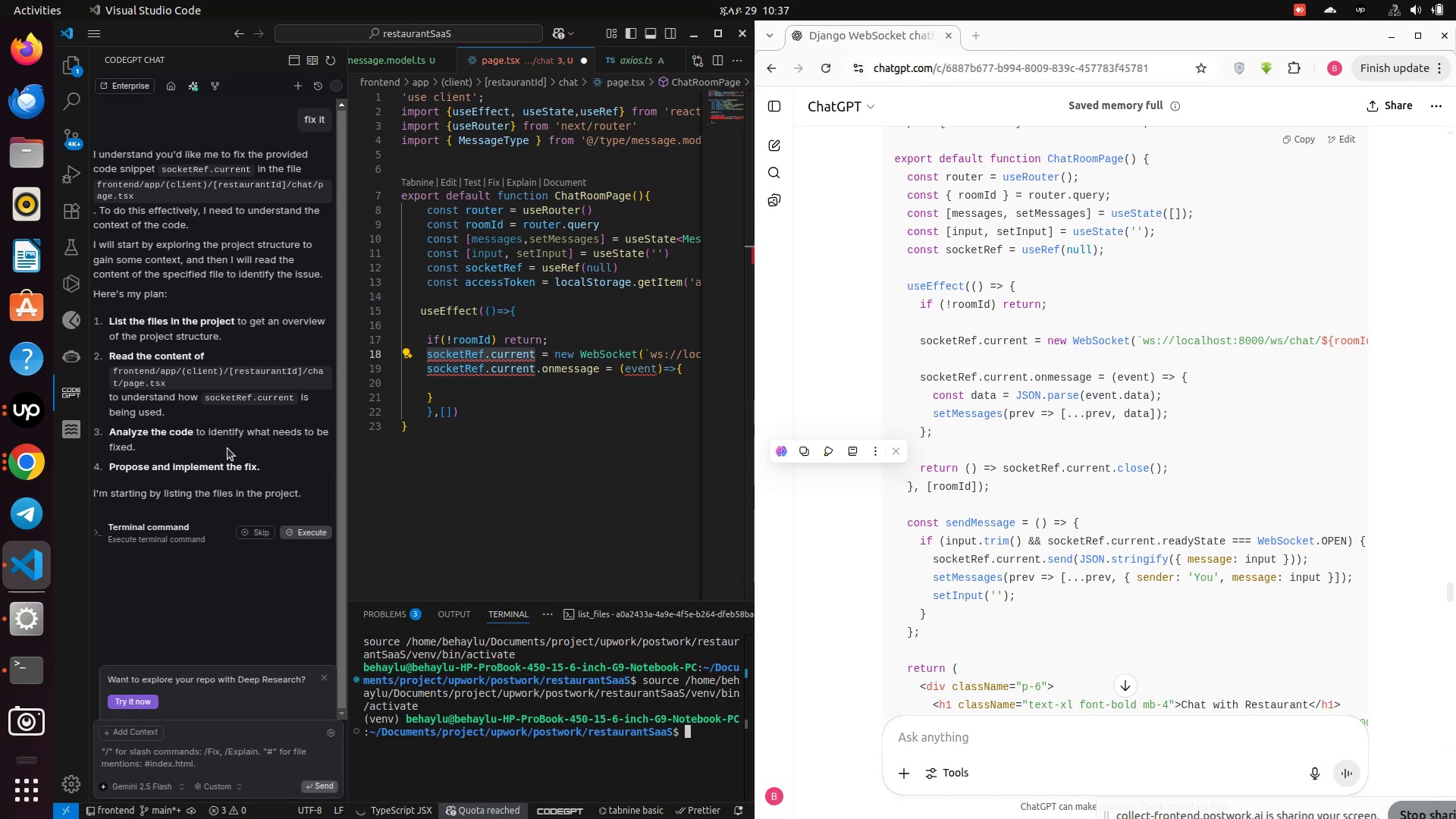 
scroll: coordinate [208, 378], scroll_direction: up, amount: 7.0
 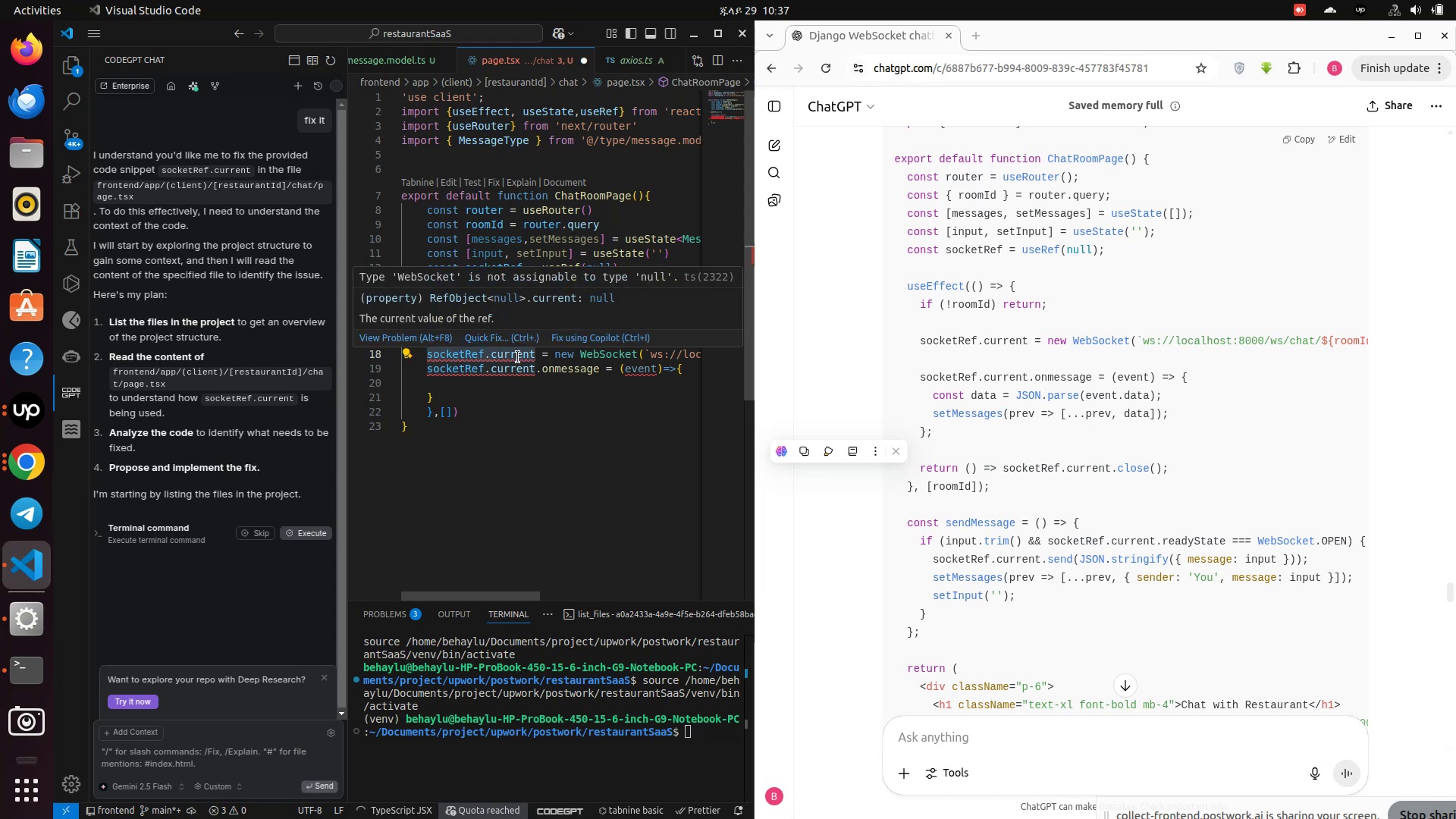 
wait(21.14)
 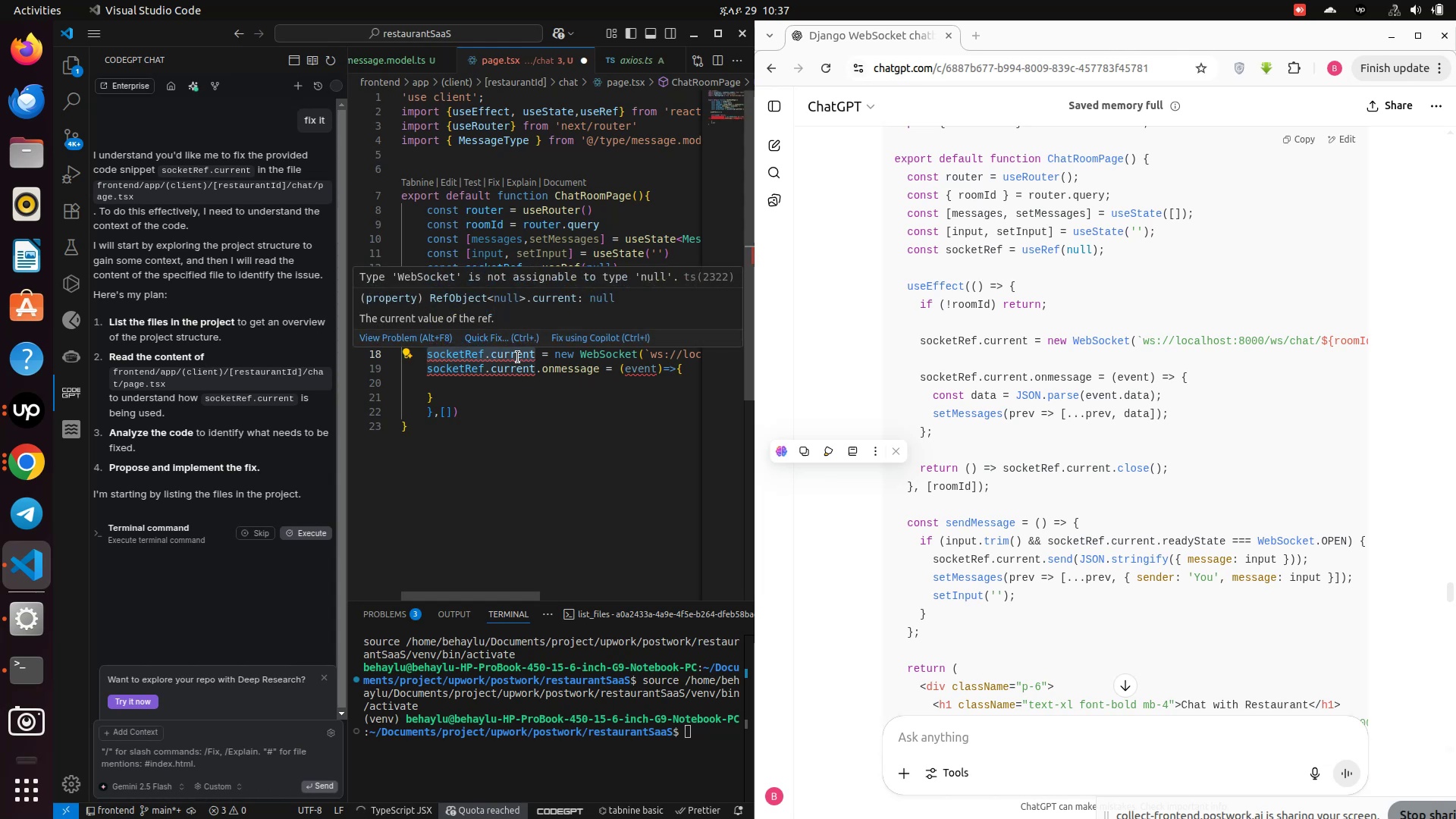 
left_click([598, 274])
 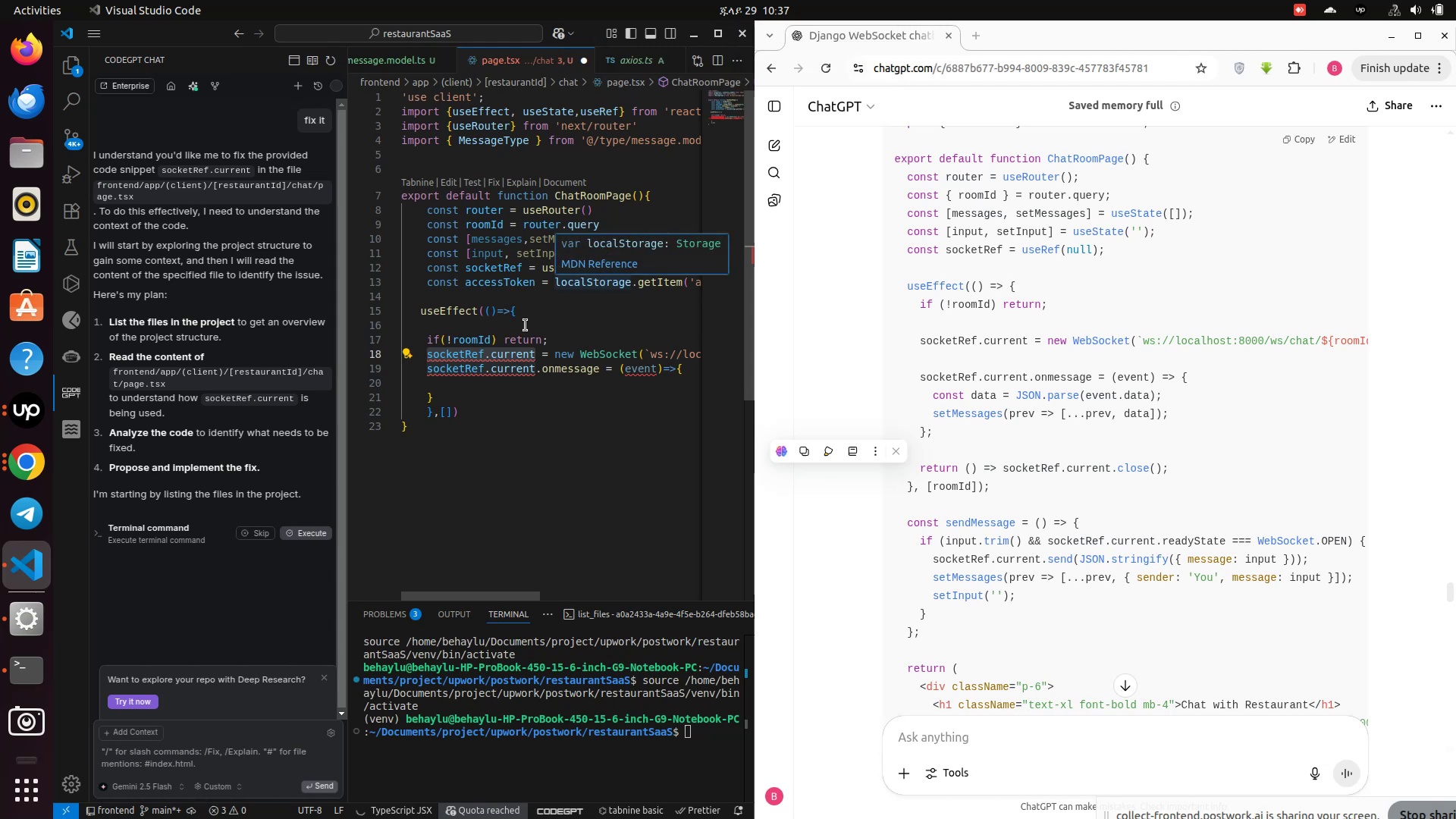 
left_click([526, 325])
 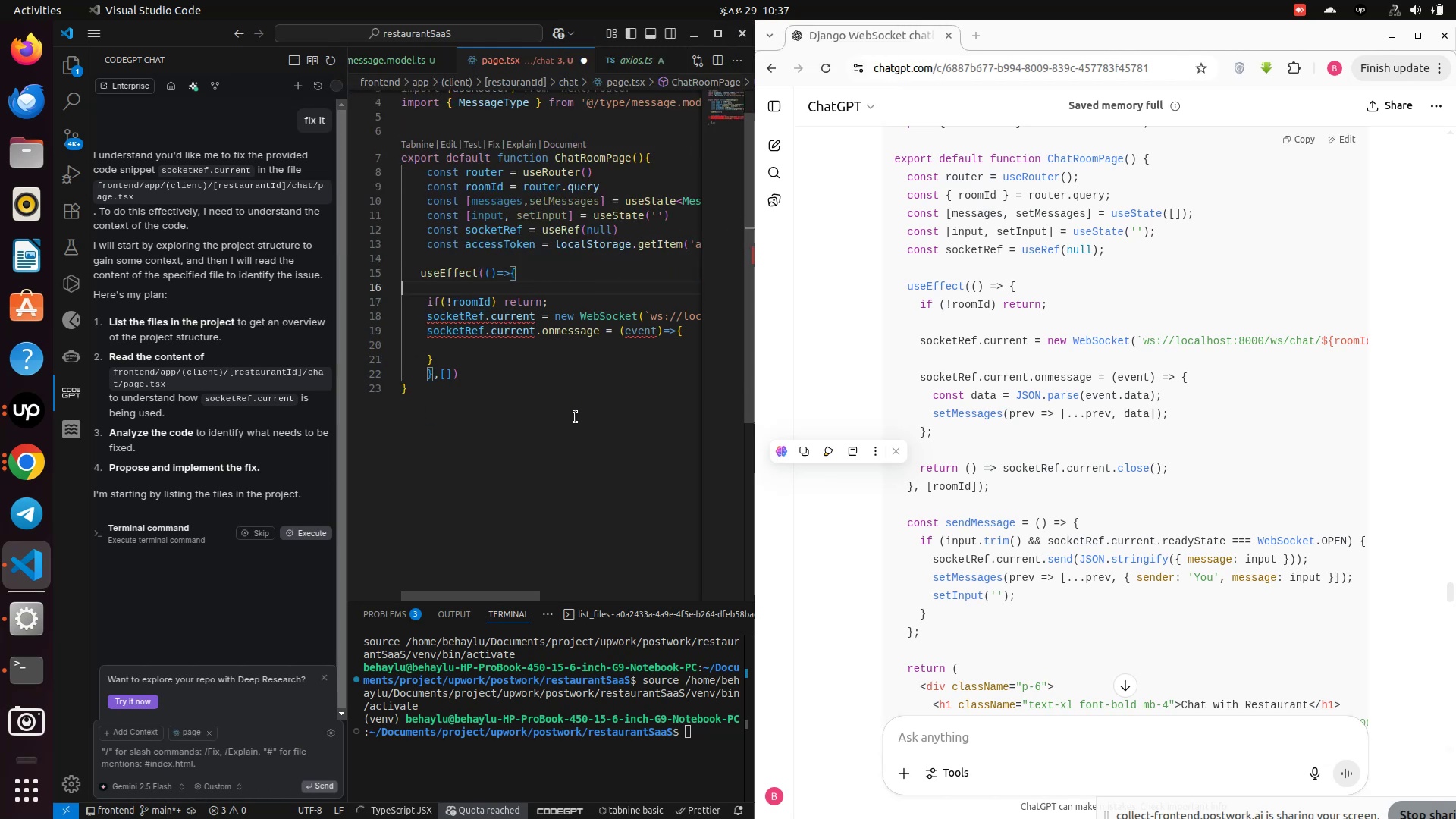 
scroll: coordinate [576, 417], scroll_direction: down, amount: 1.0
 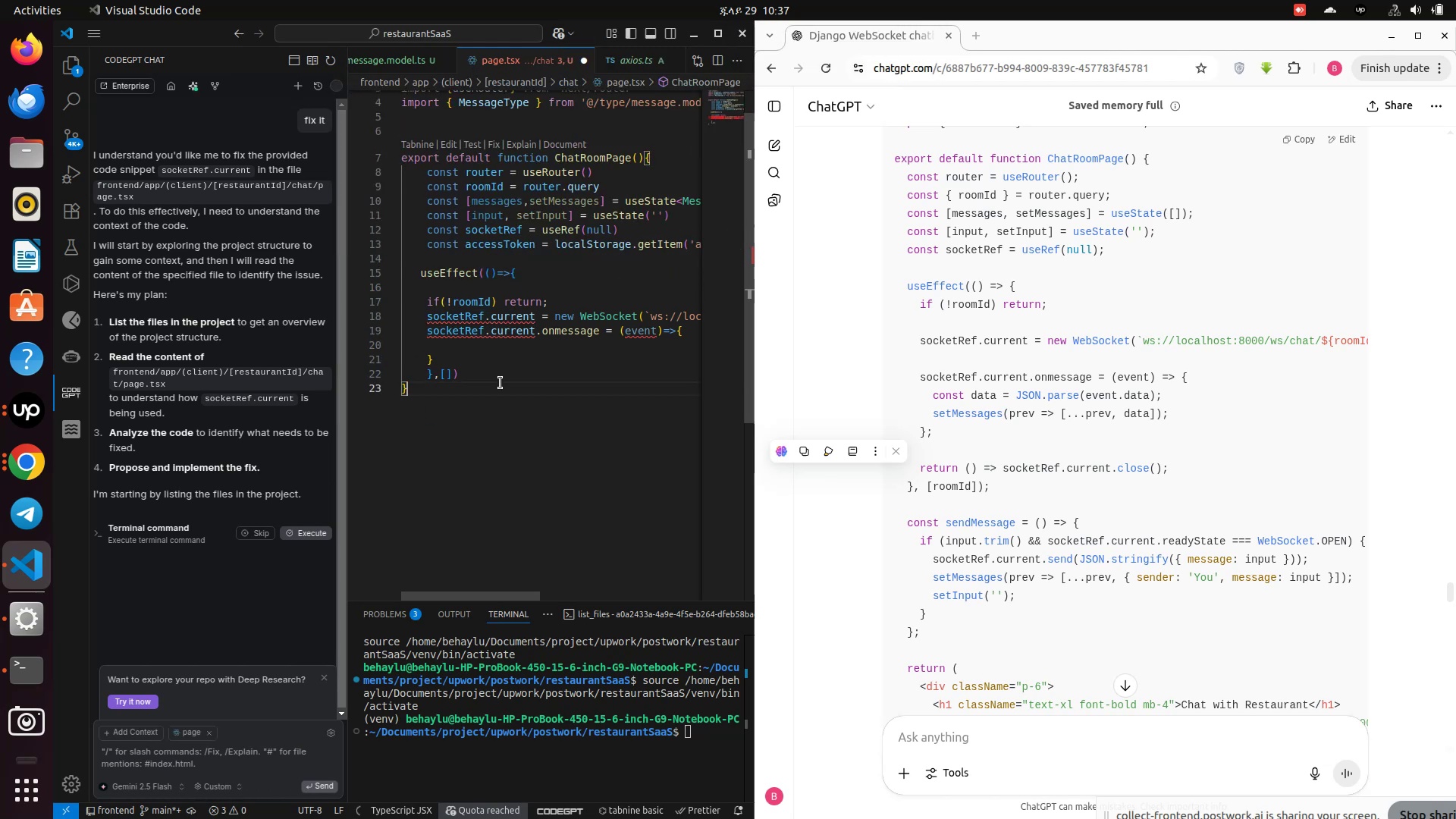 
left_click([500, 383])
 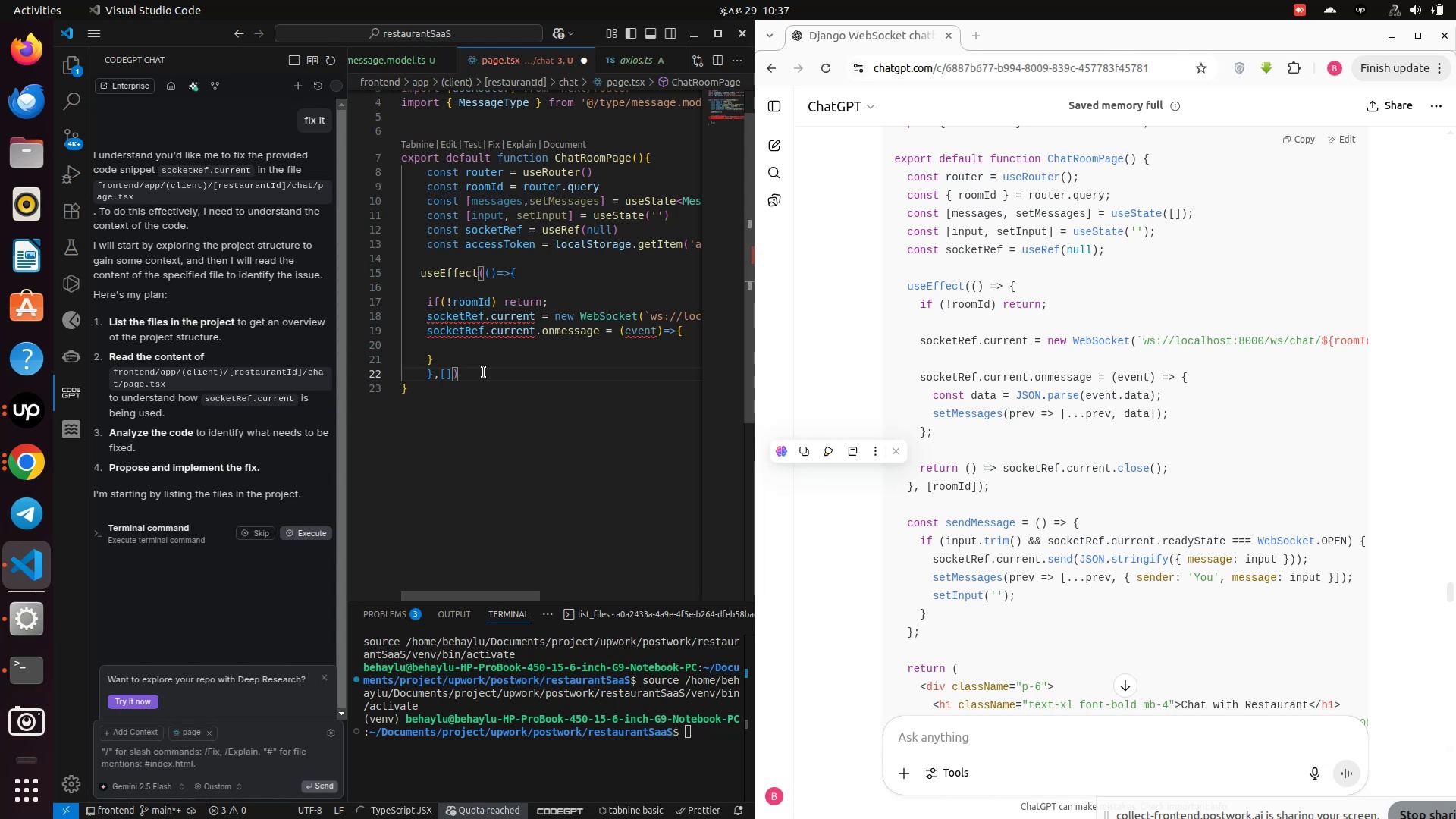 
left_click([484, 372])
 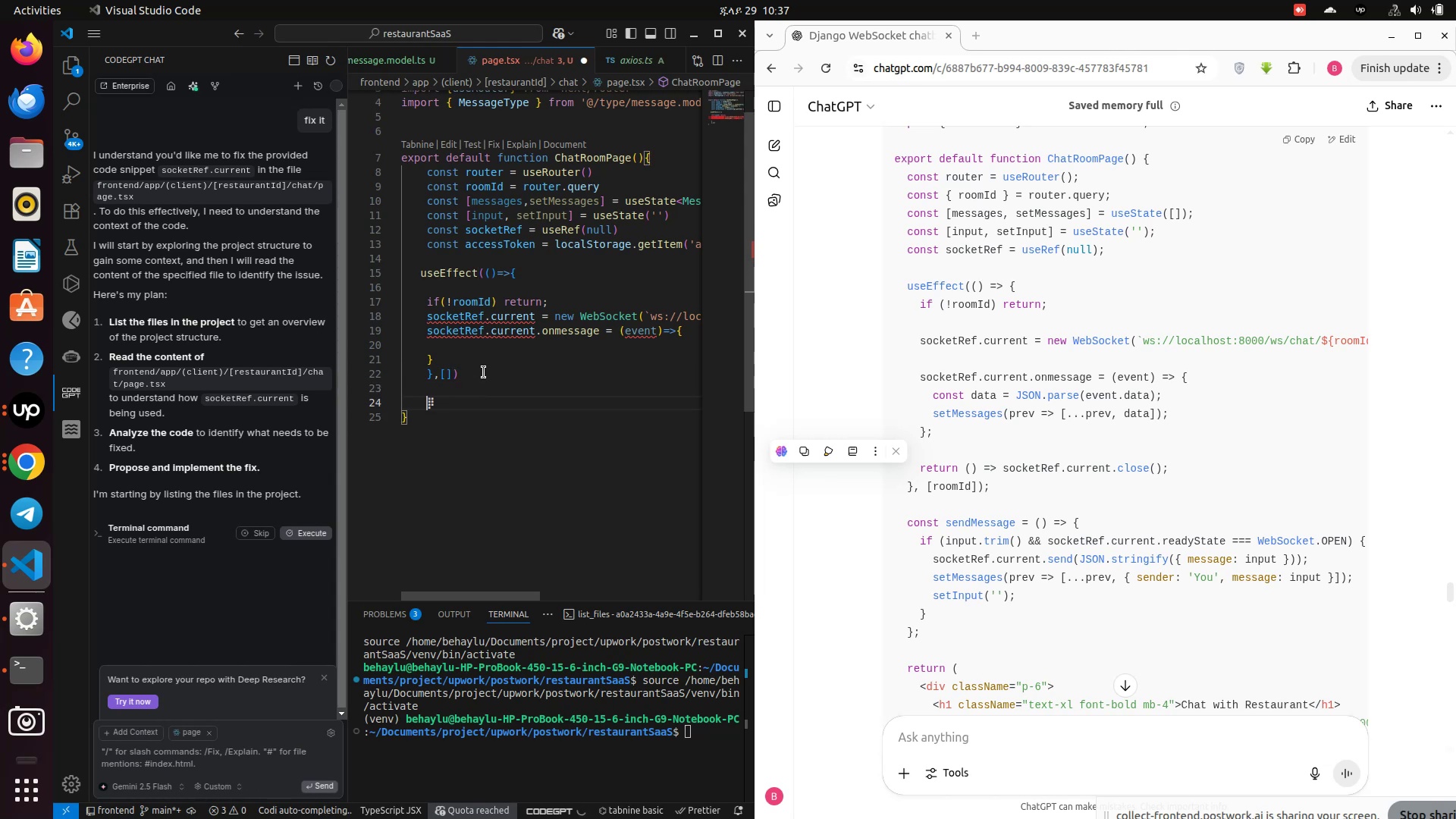 
key(Enter)
 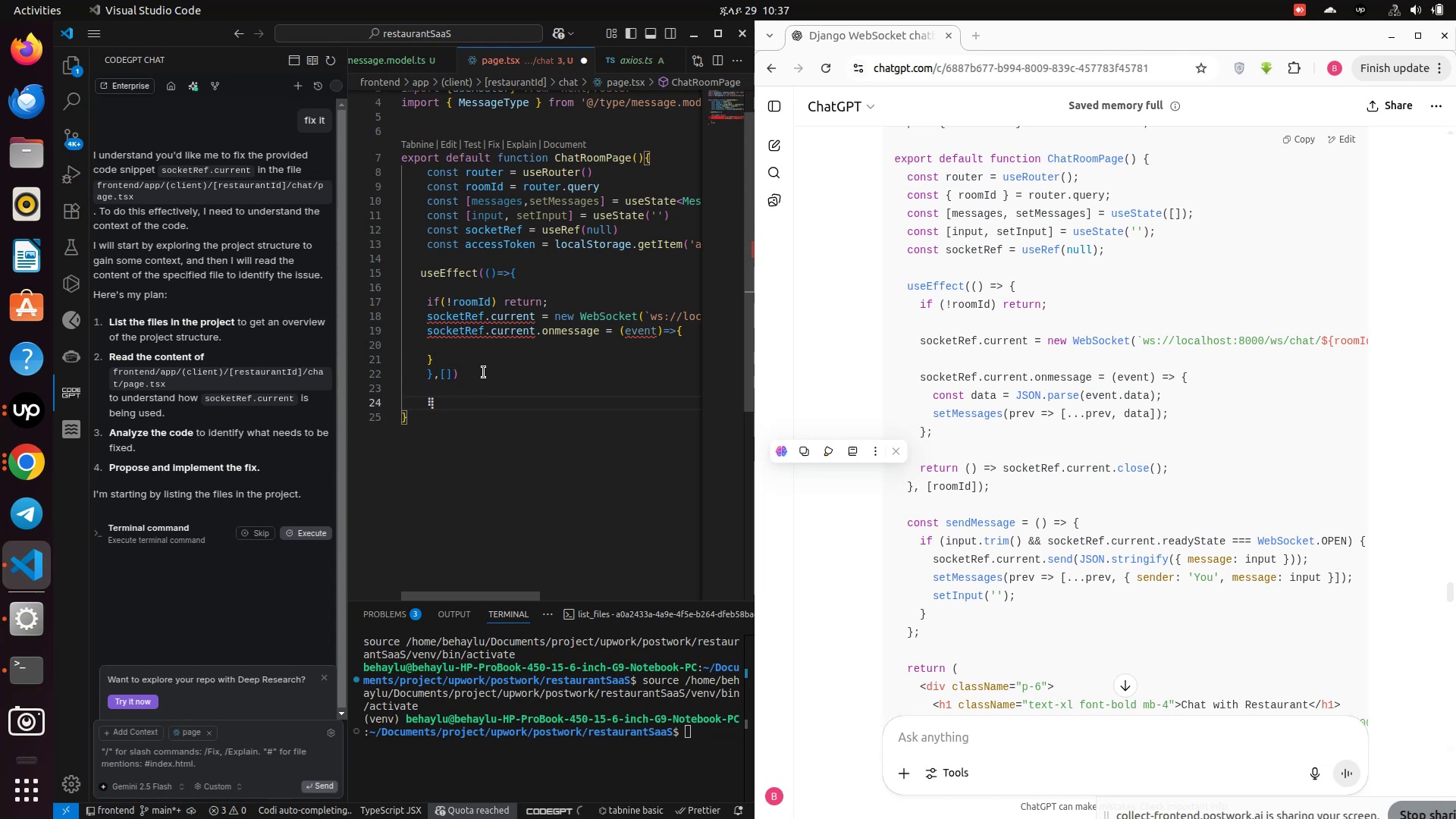 
key(Enter)
 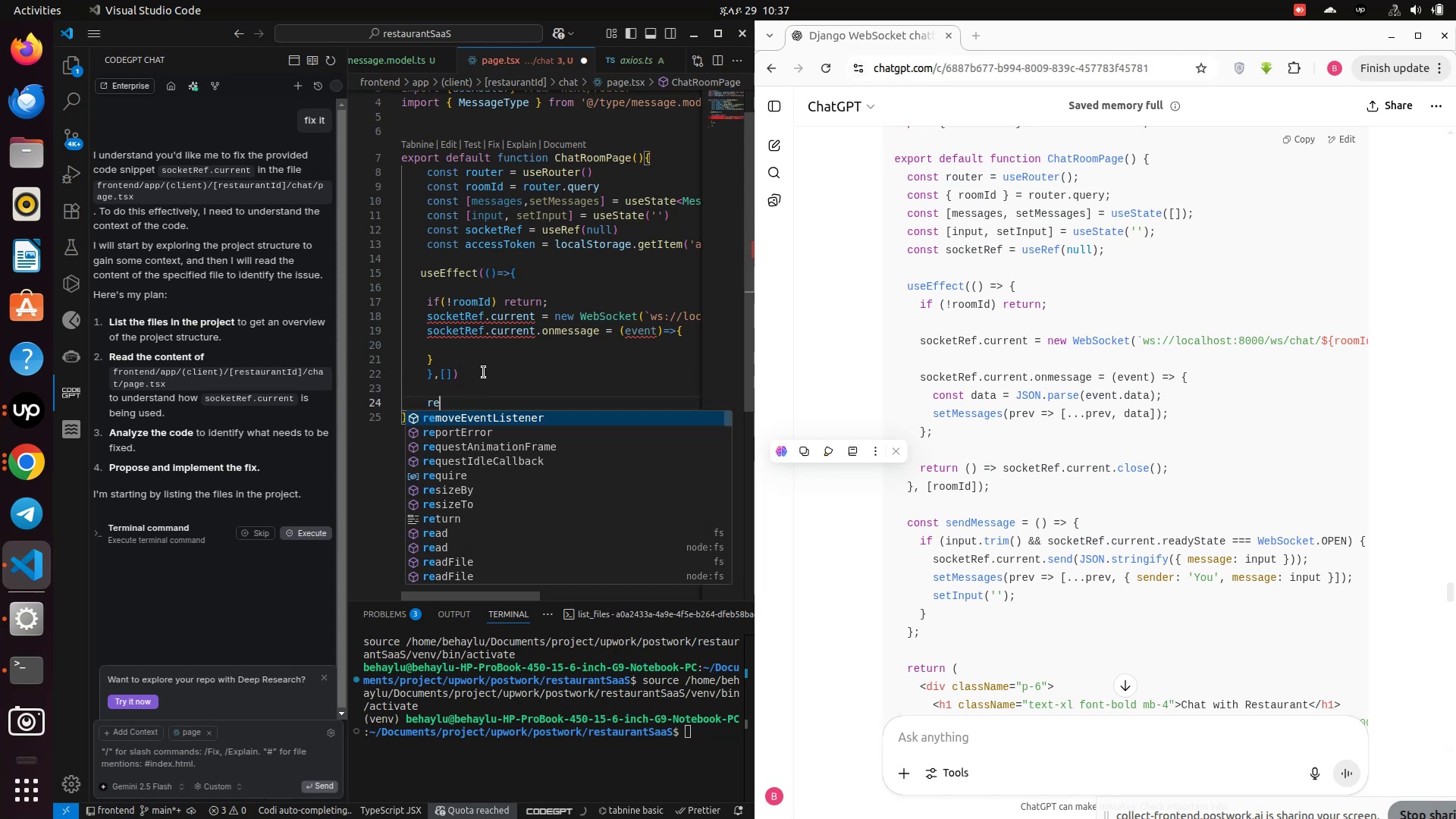 
type(re)
 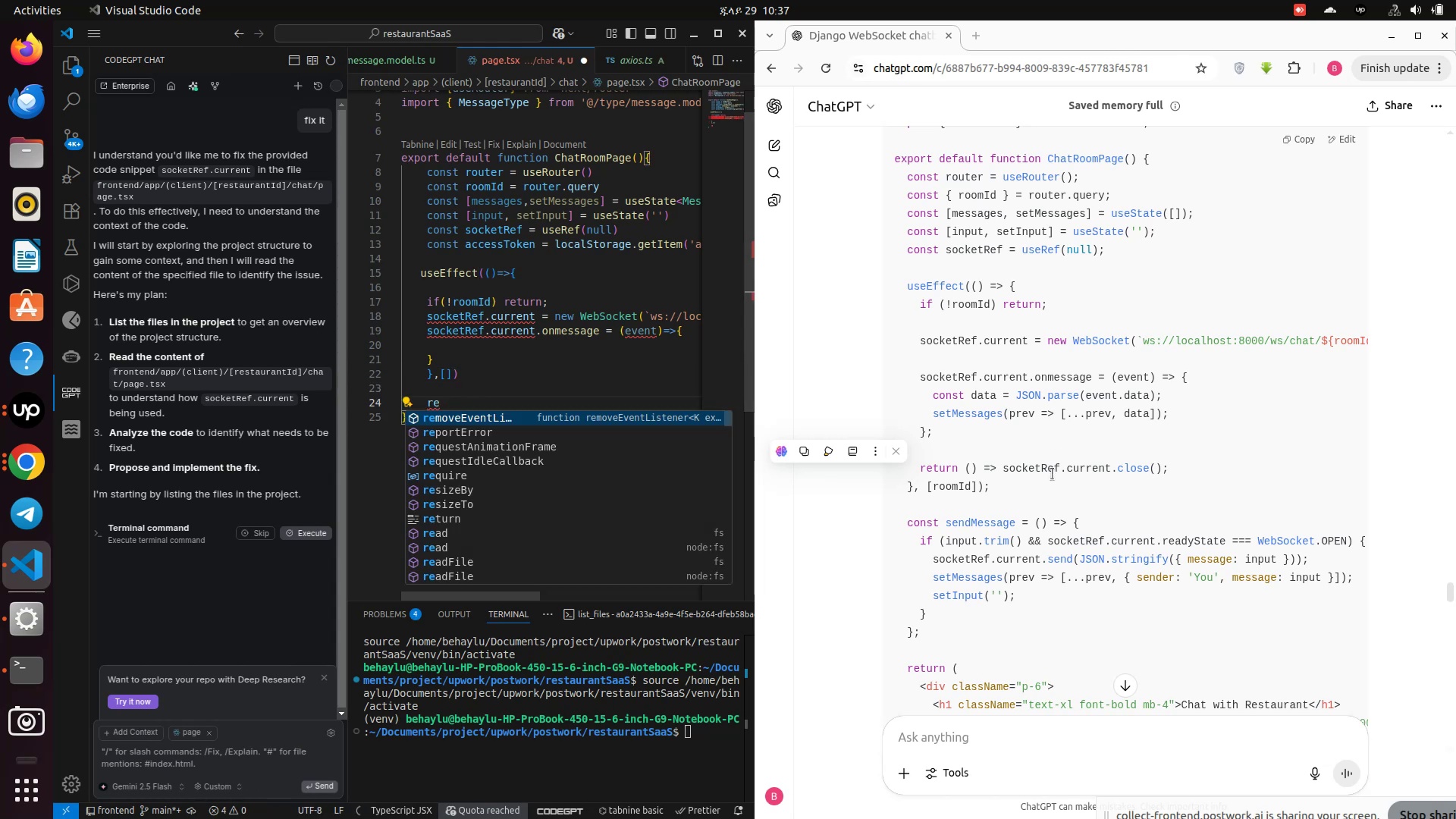 
scroll: coordinate [1022, 535], scroll_direction: down, amount: 4.0
 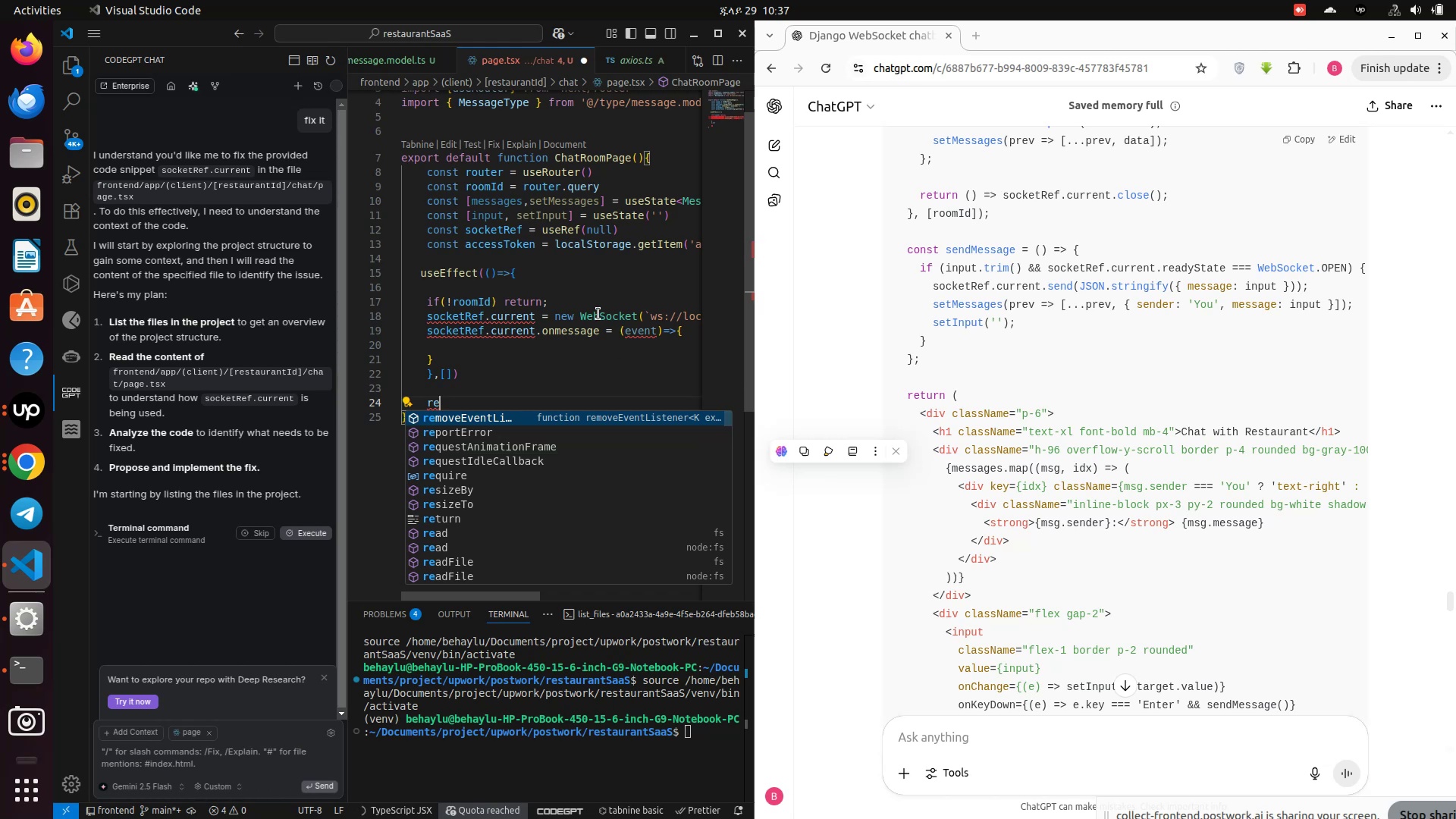 
wait(6.94)
 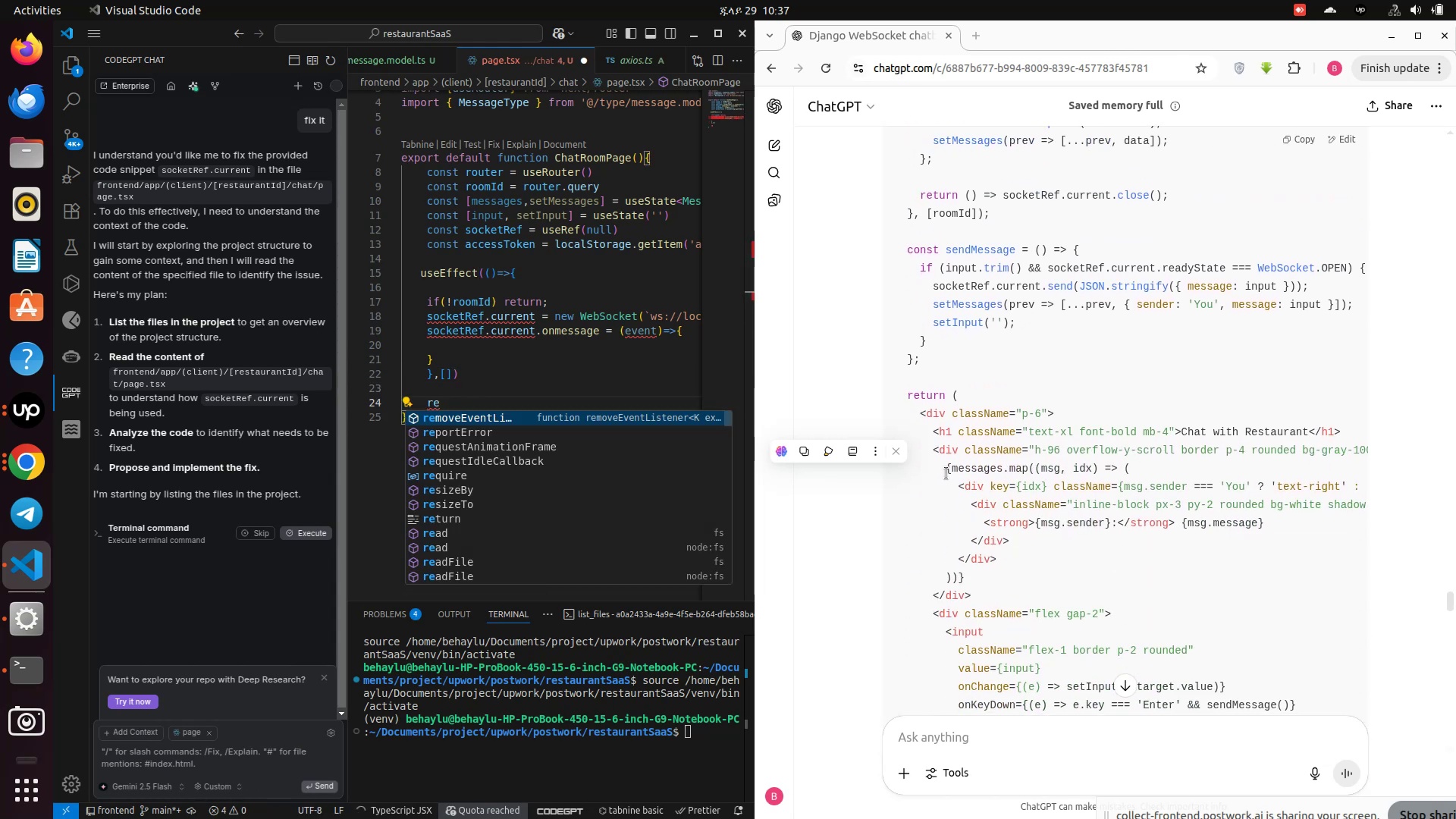 
key(Backspace)
 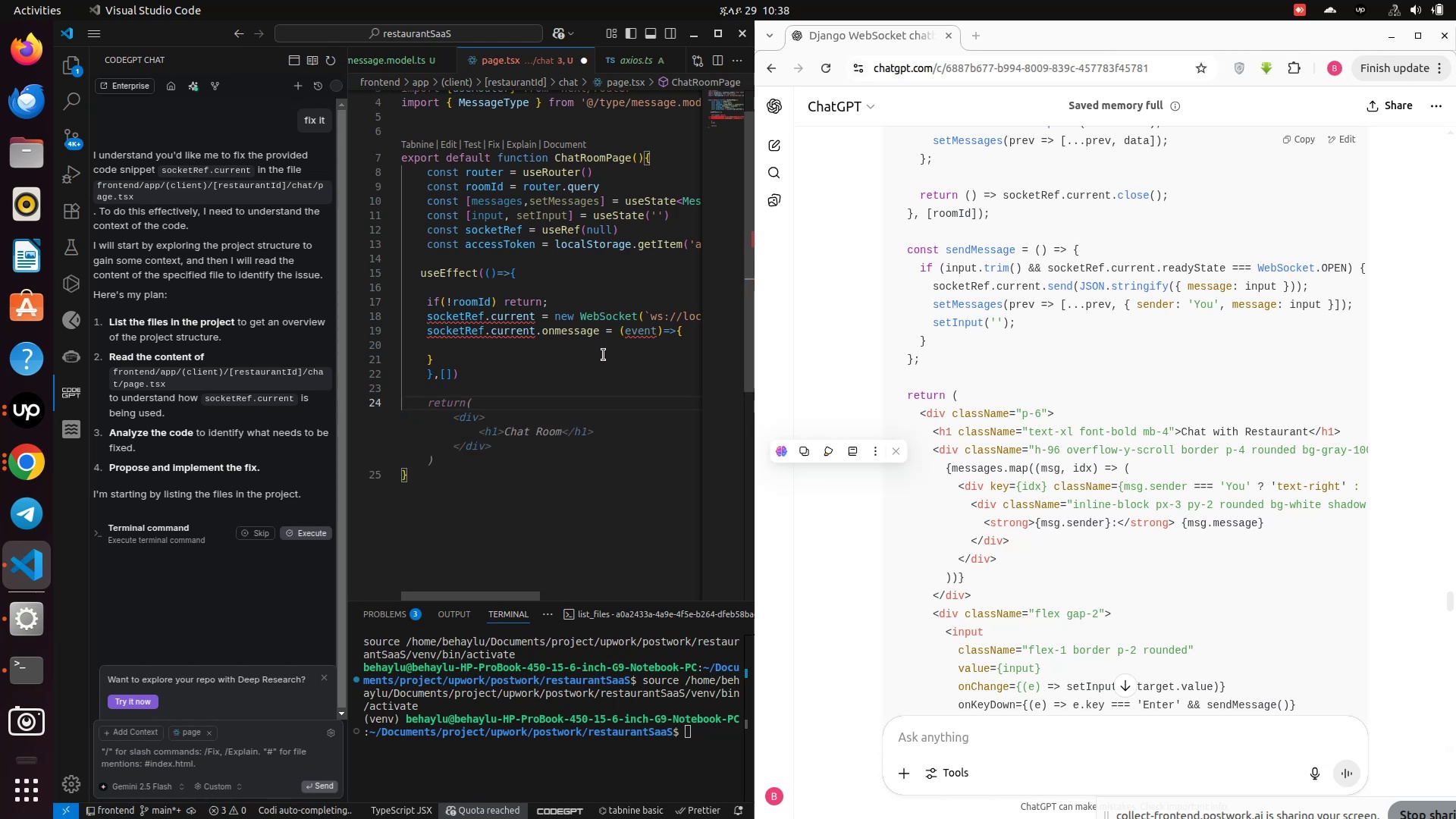 
key(Backspace)
 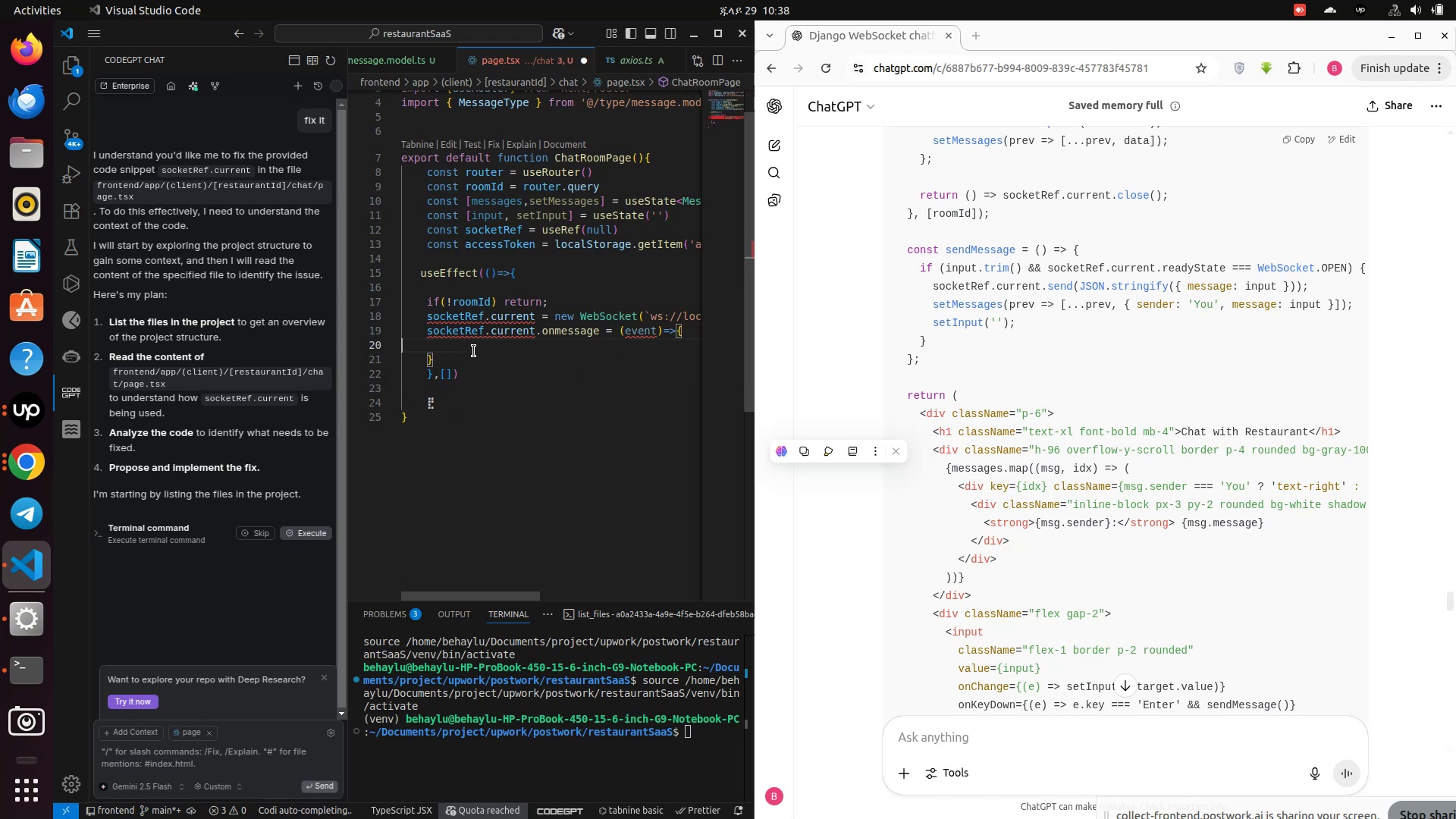 
left_click([474, 351])
 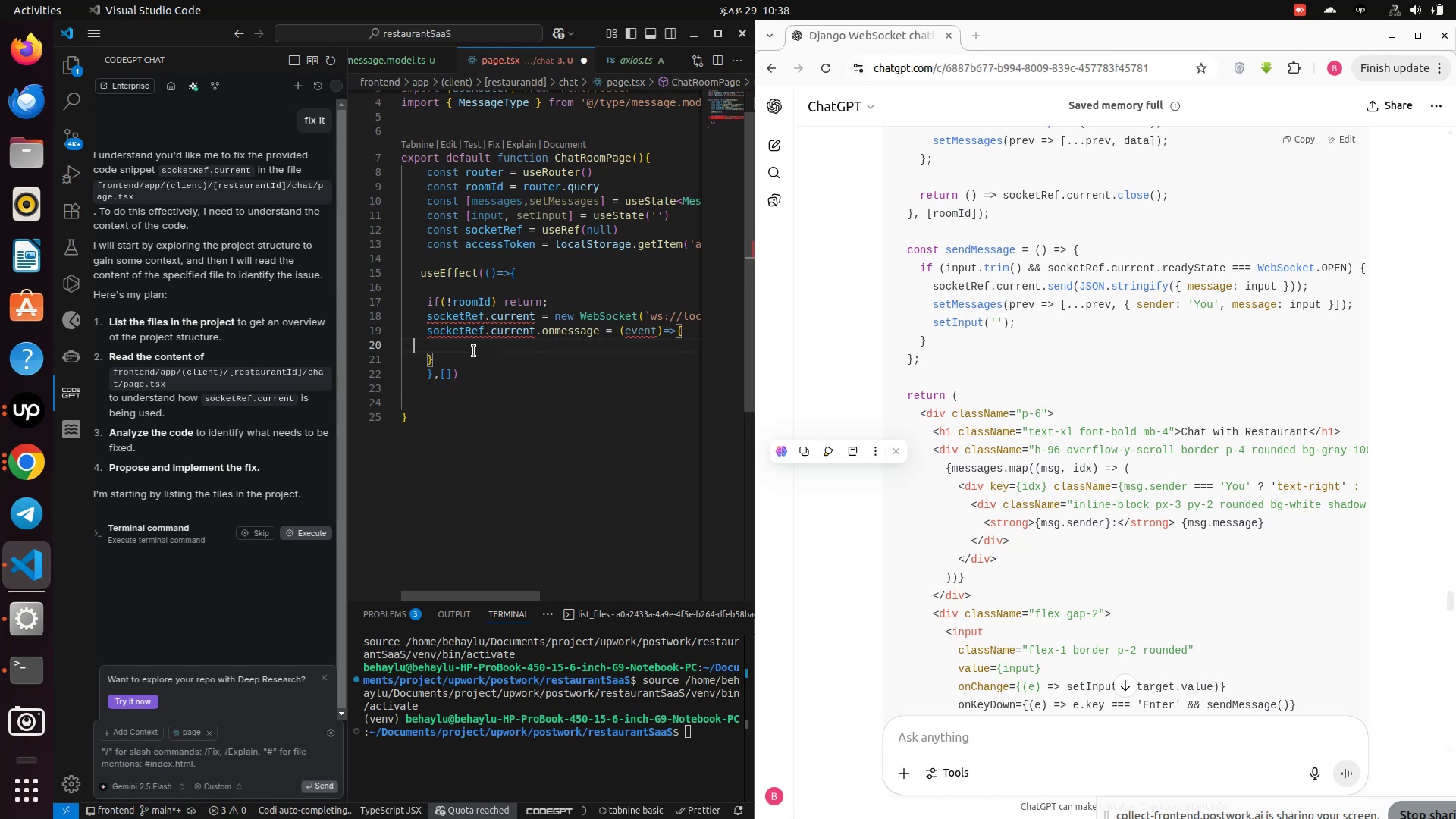 
key(Space)
 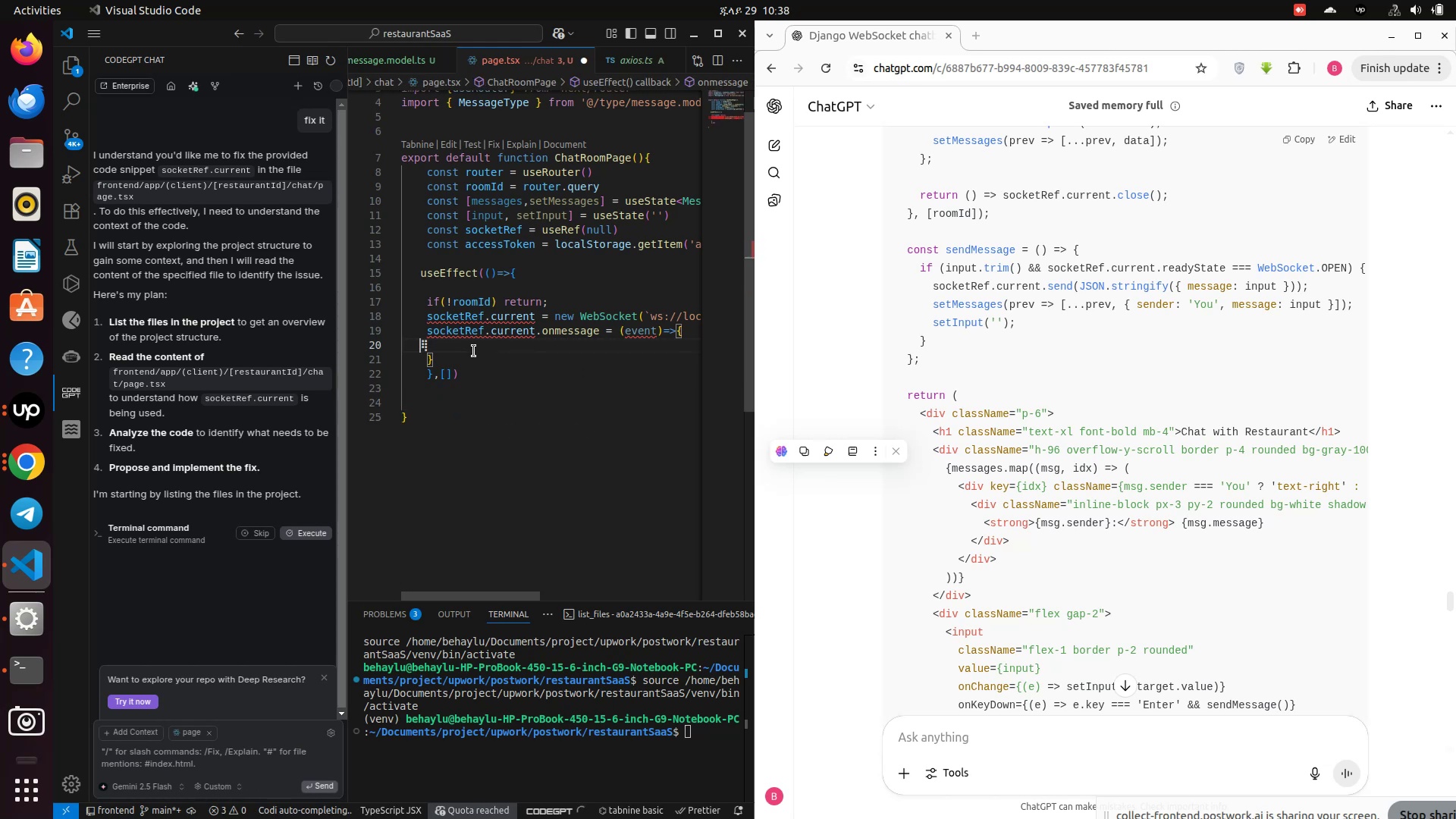 
key(Space)
 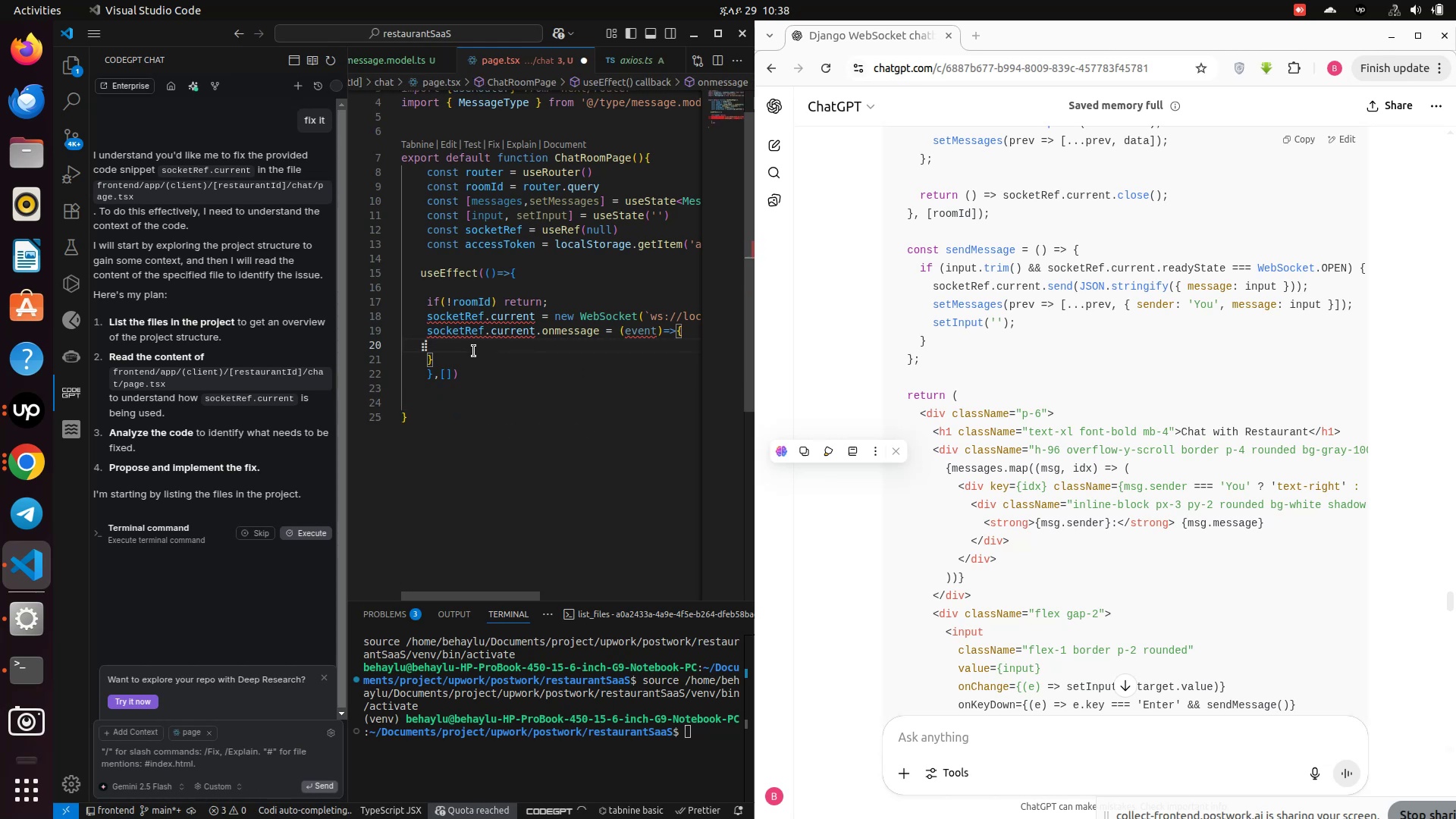 
key(Space)
 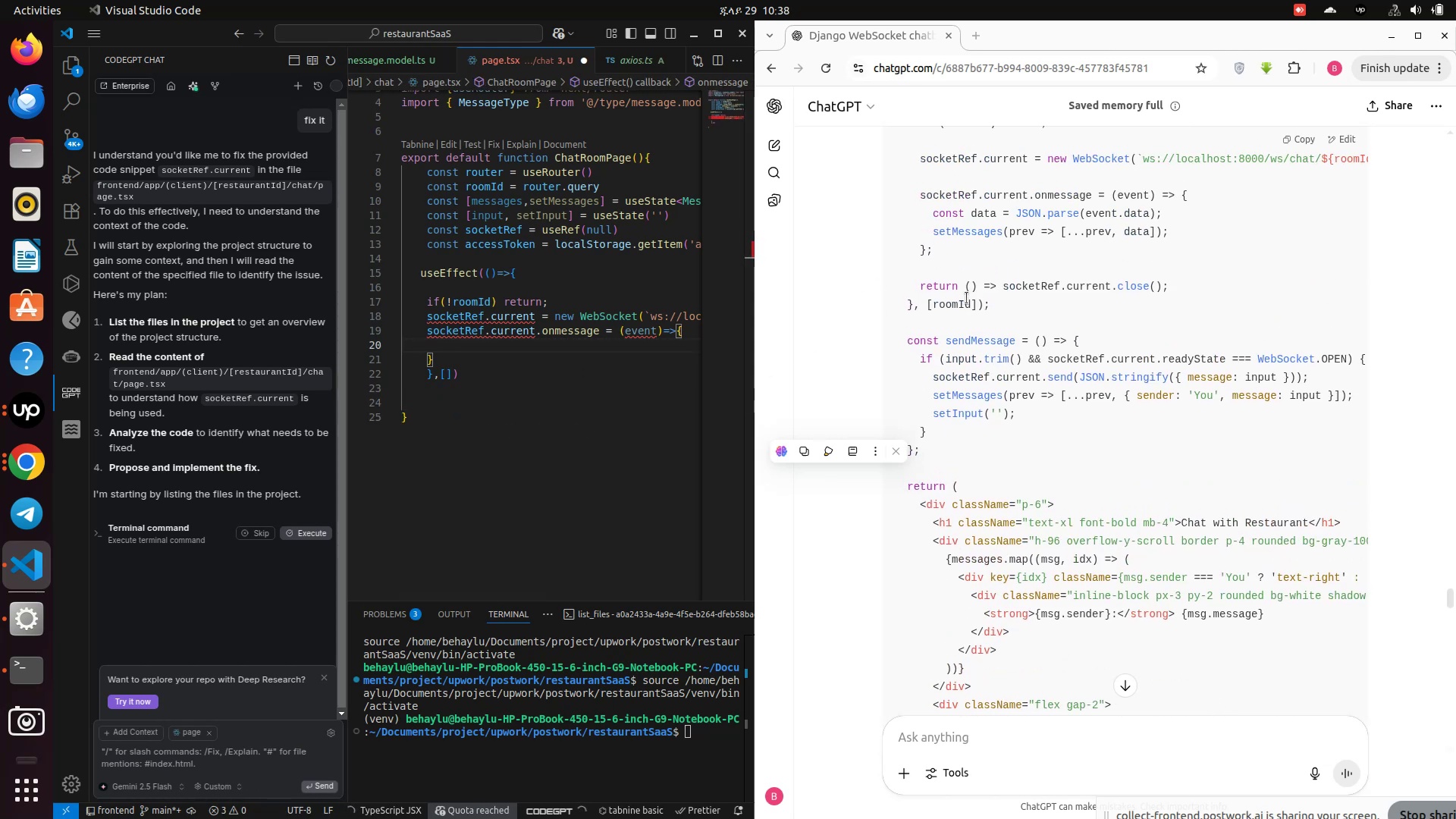 
scroll: coordinate [967, 298], scroll_direction: up, amount: 3.0
 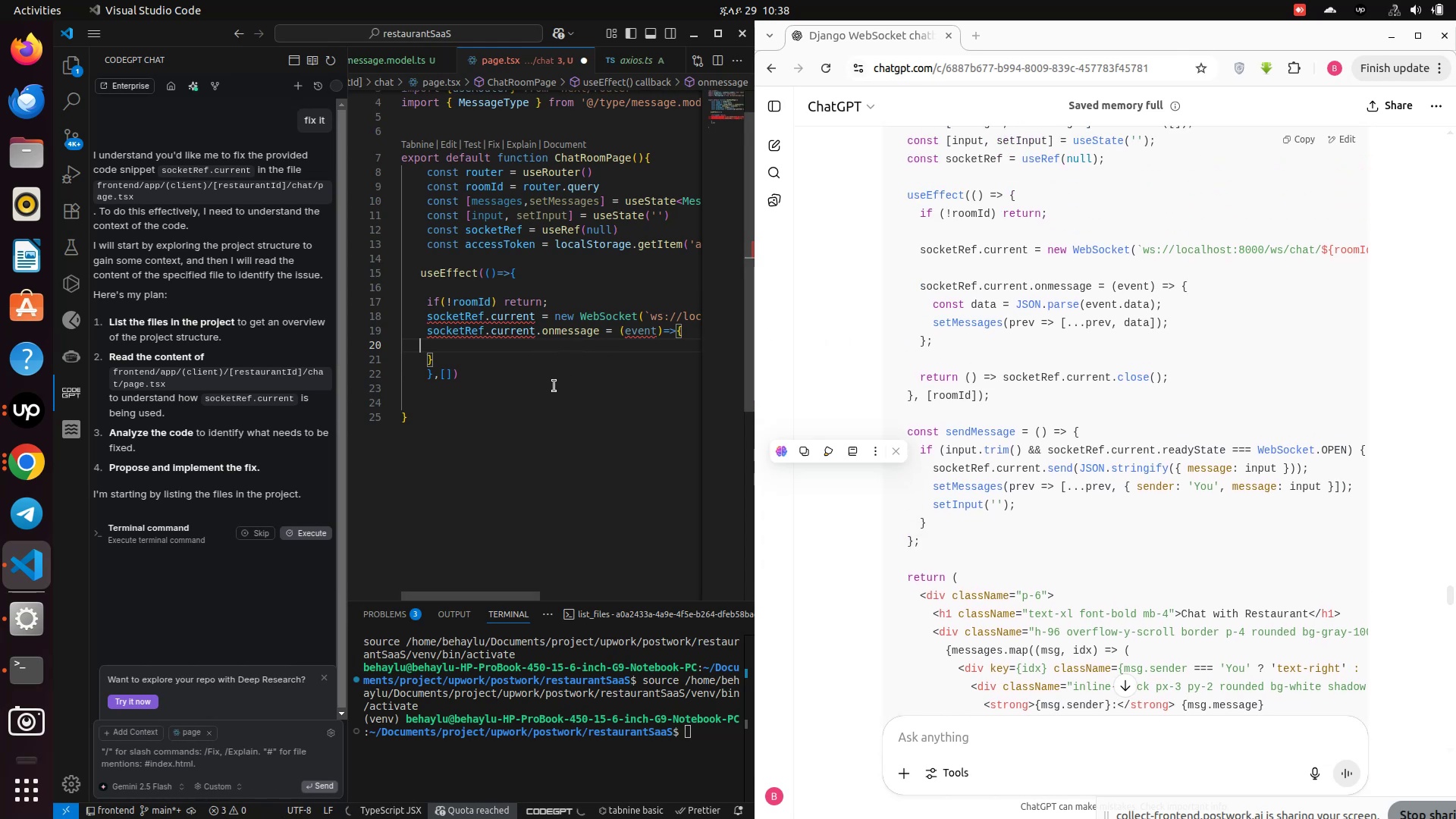 
type(  so)
 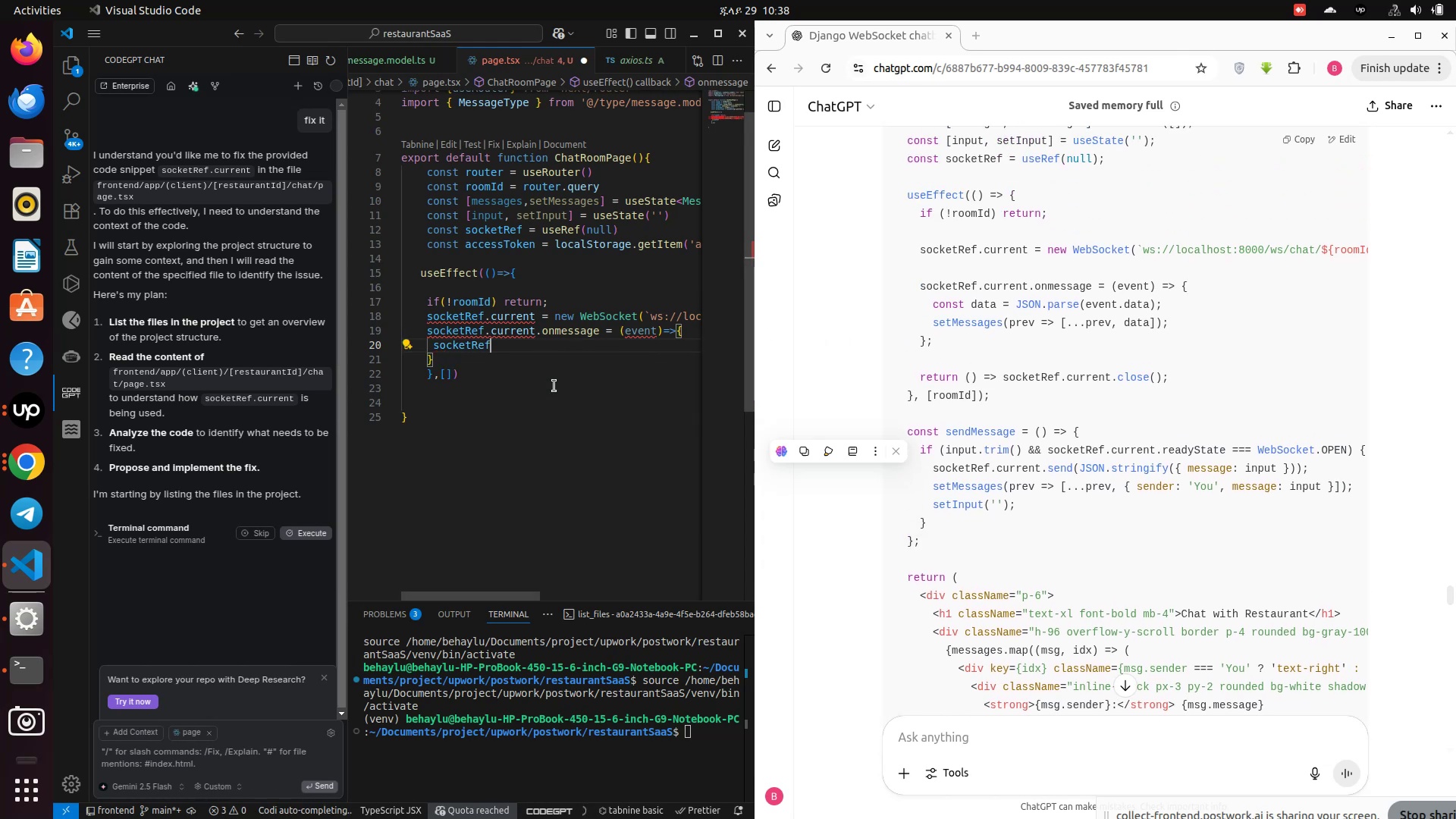 
key(Enter)
 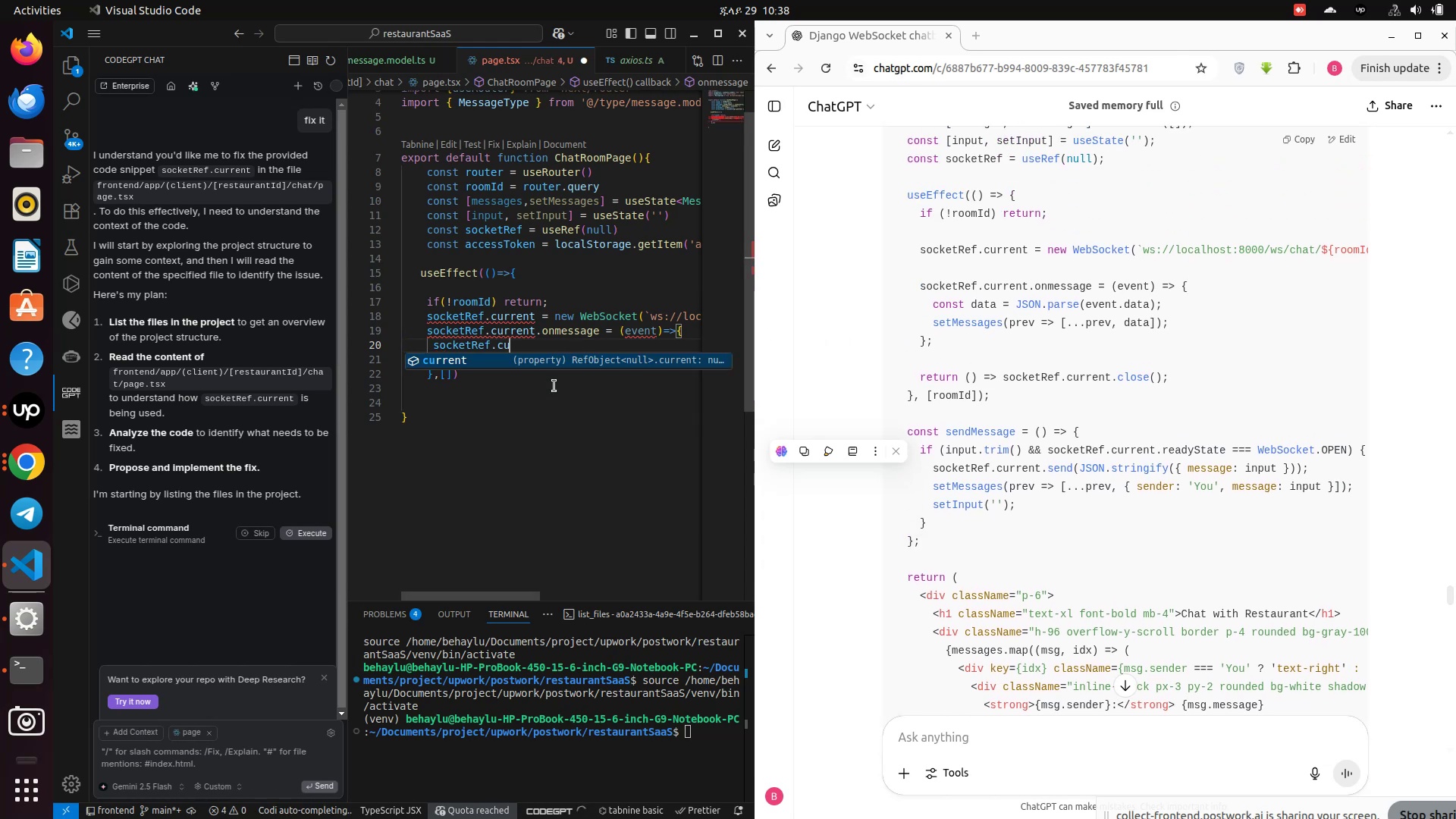 
type(.cu)
 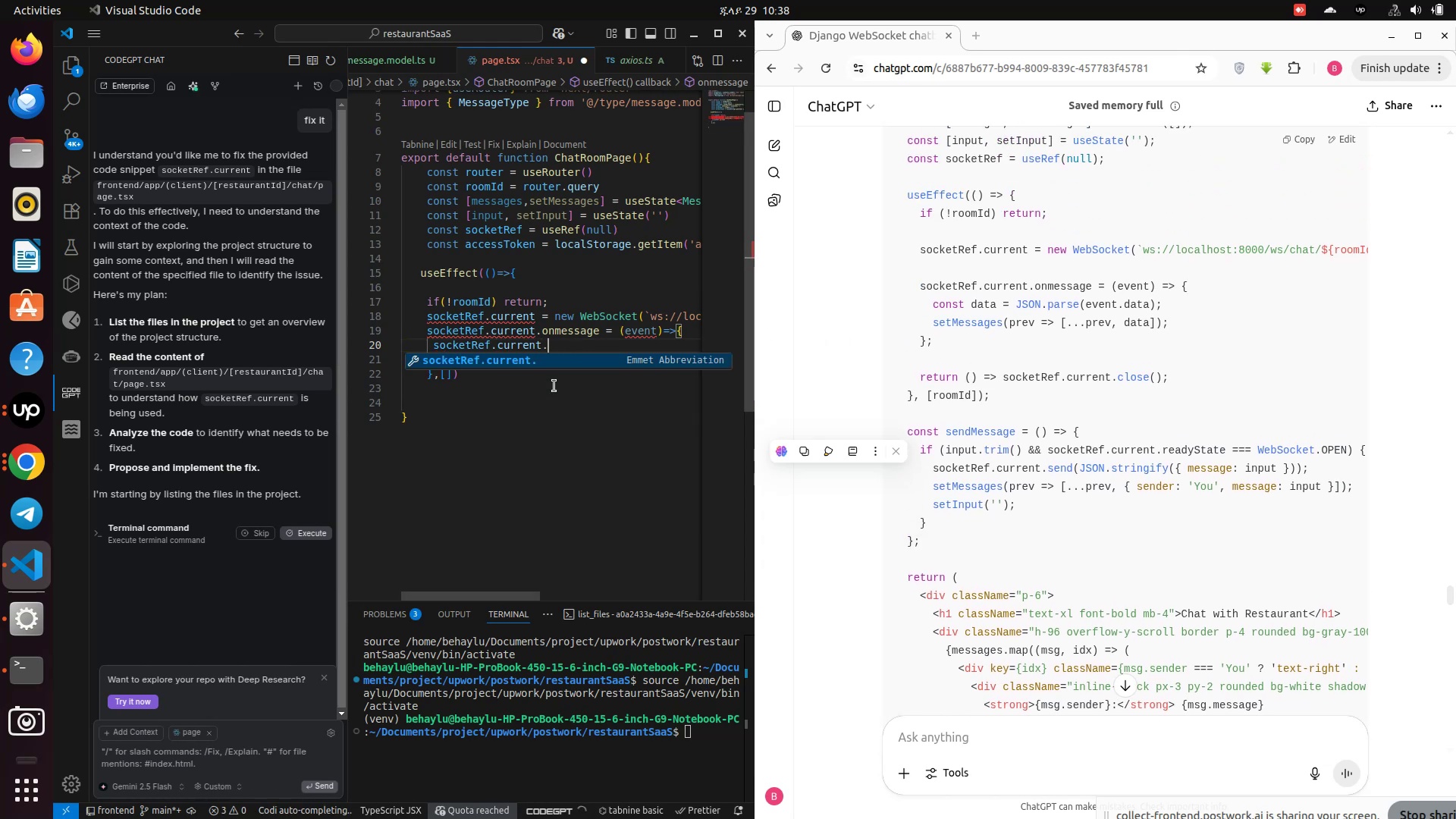 
key(Enter)
 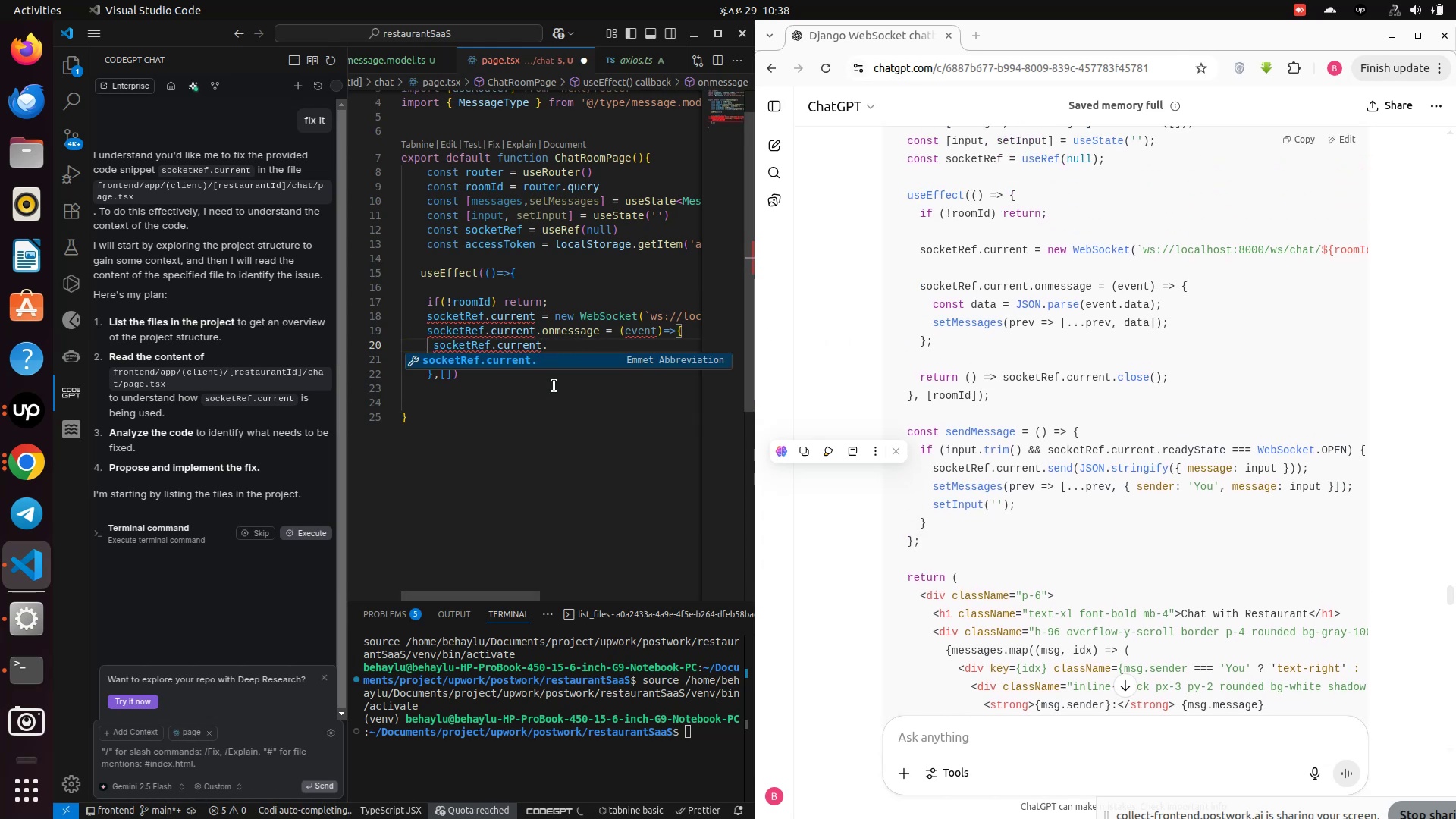 
type(.onmessage = (eve)
 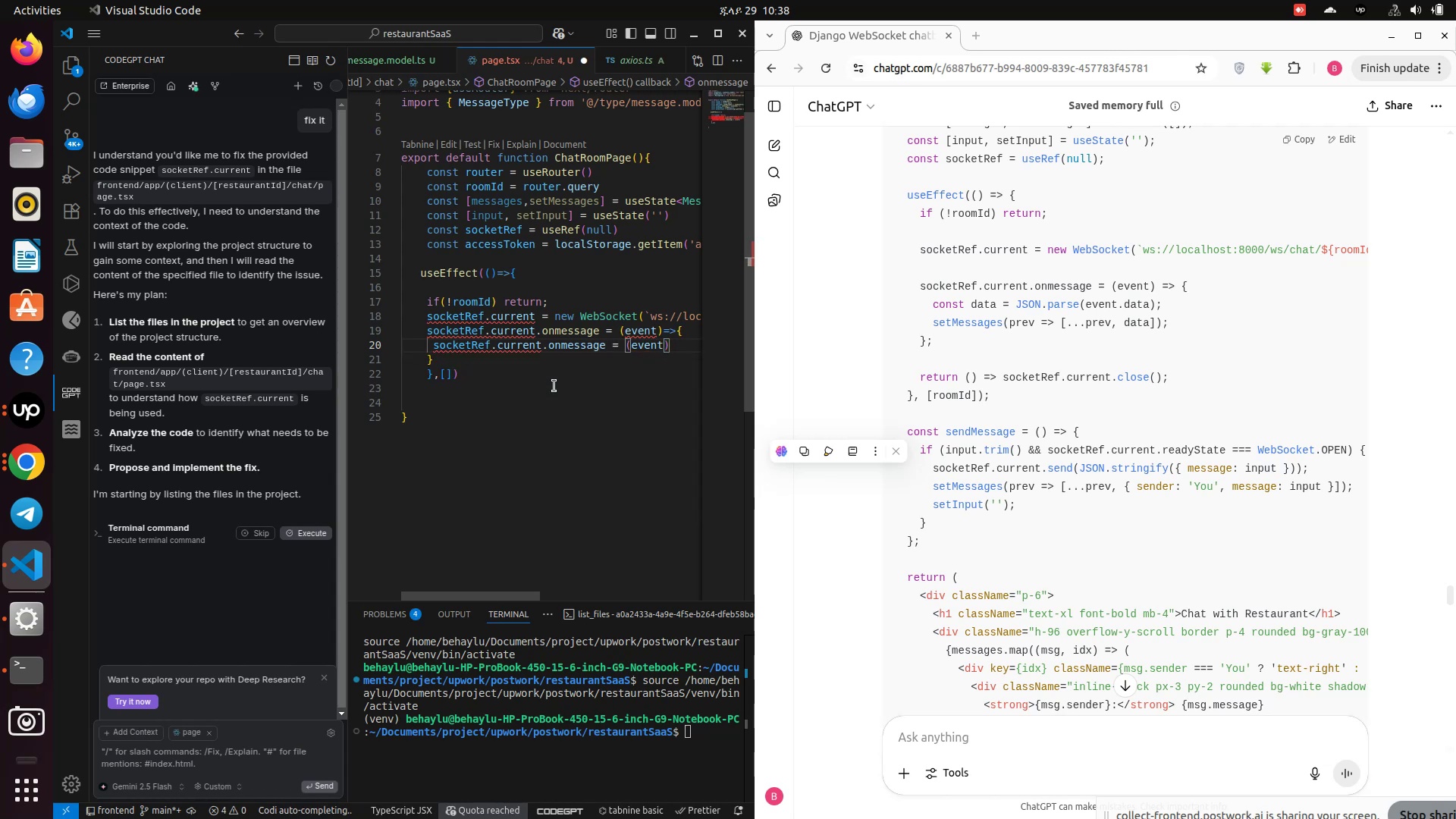 
 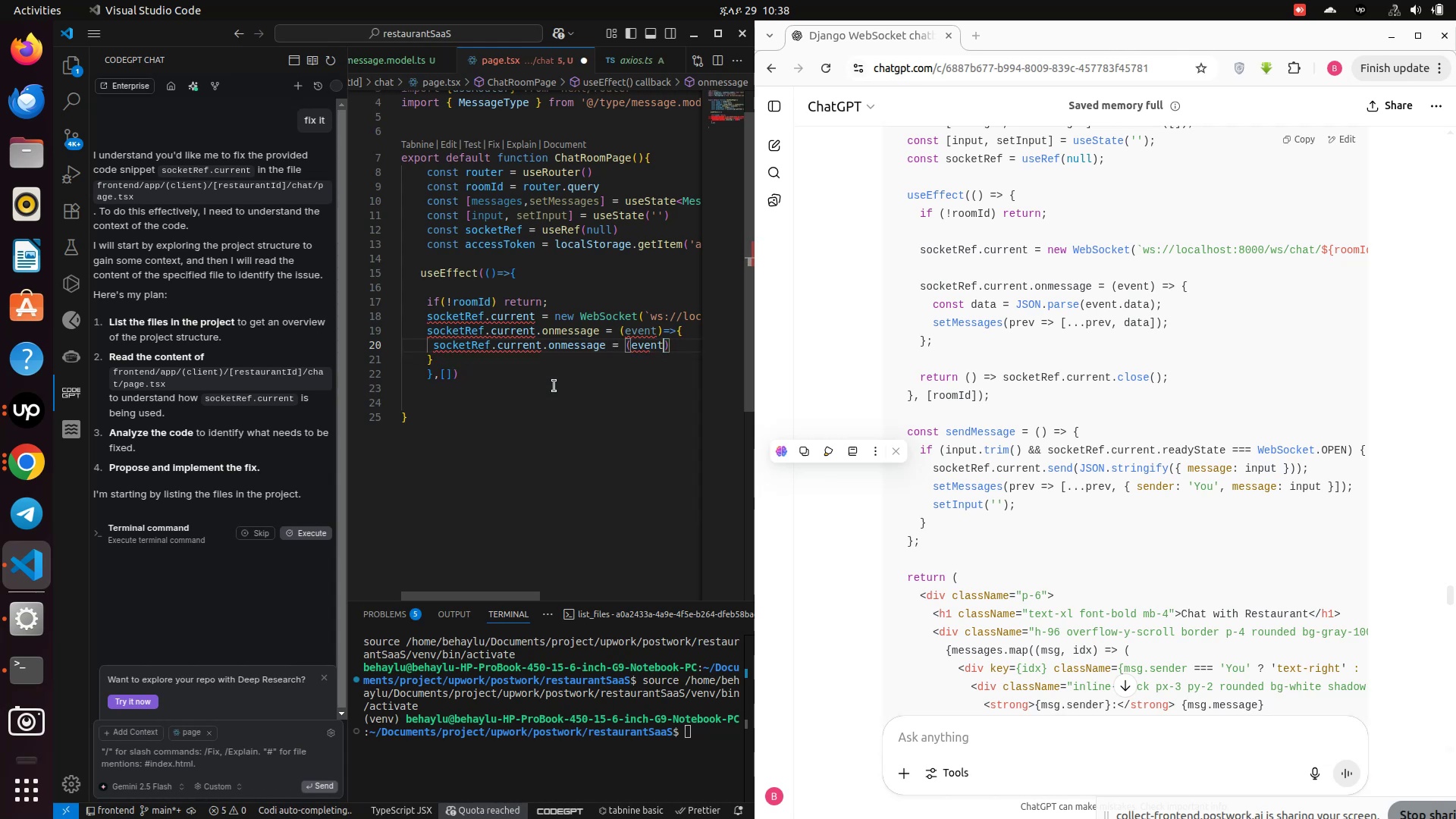 
key(Enter)
 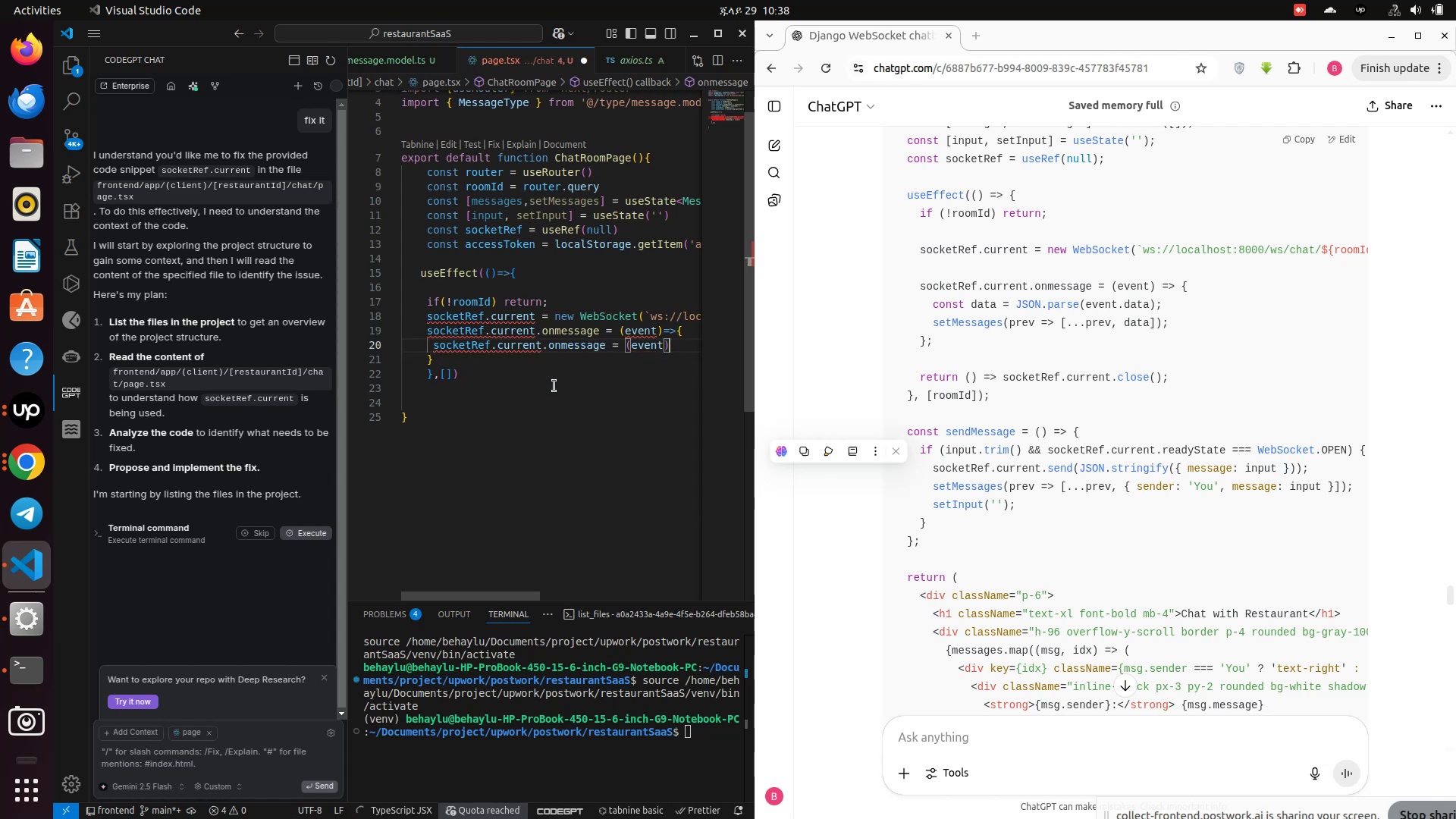 
key(ArrowRight)
 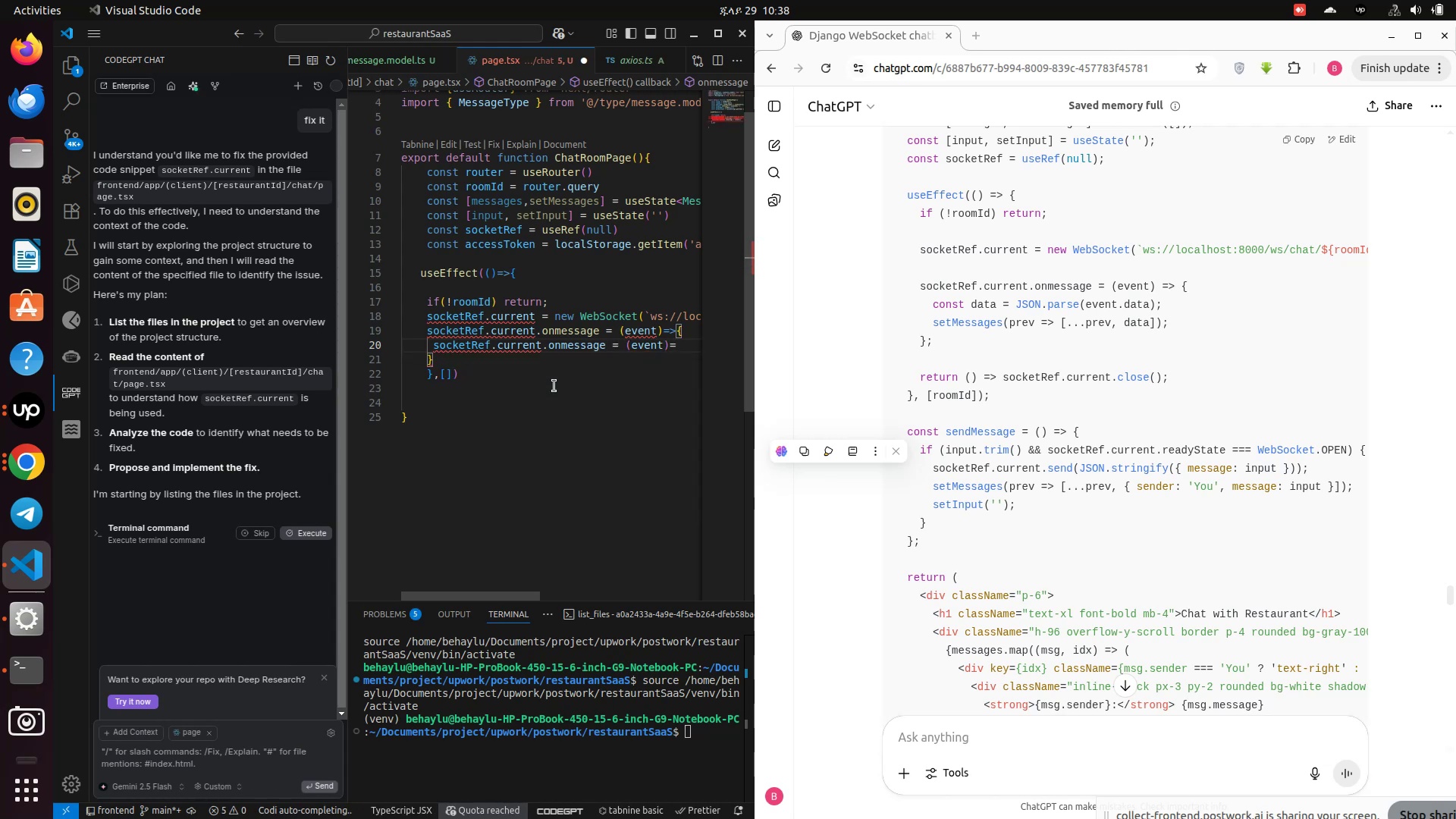 
key(Equal)
 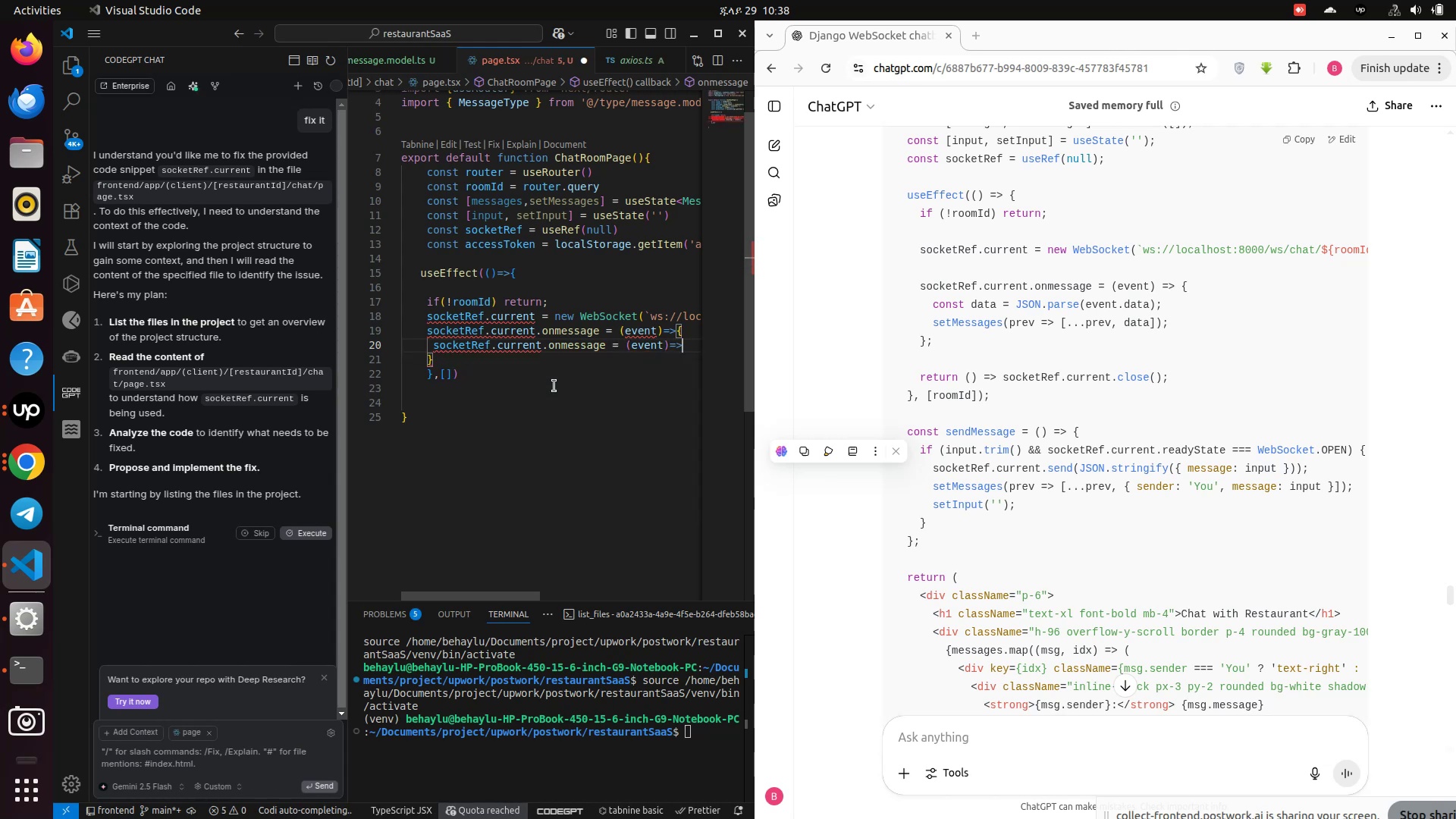 
key(Shift+Period)
 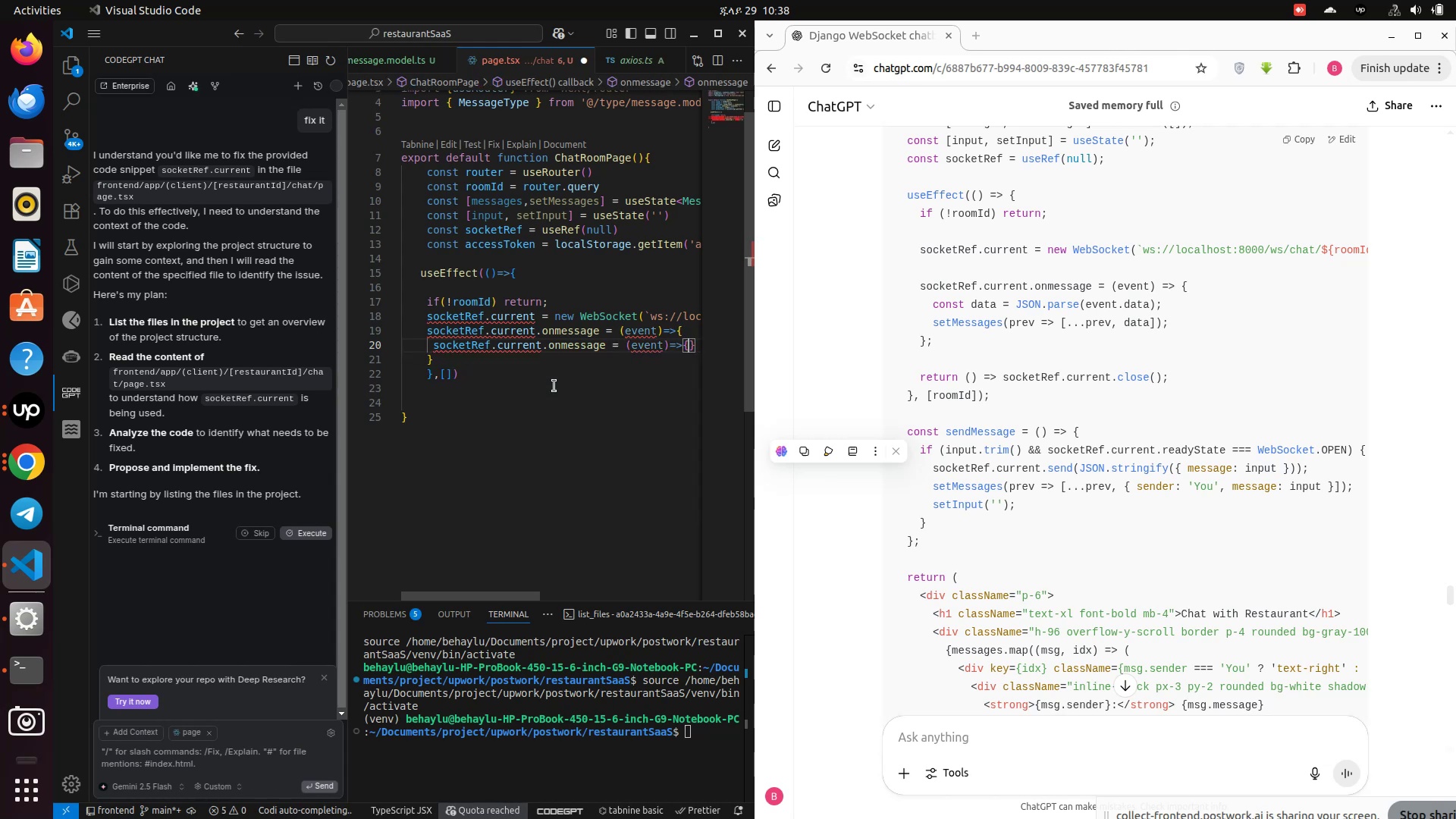 
key(Shift+BracketLeft)
 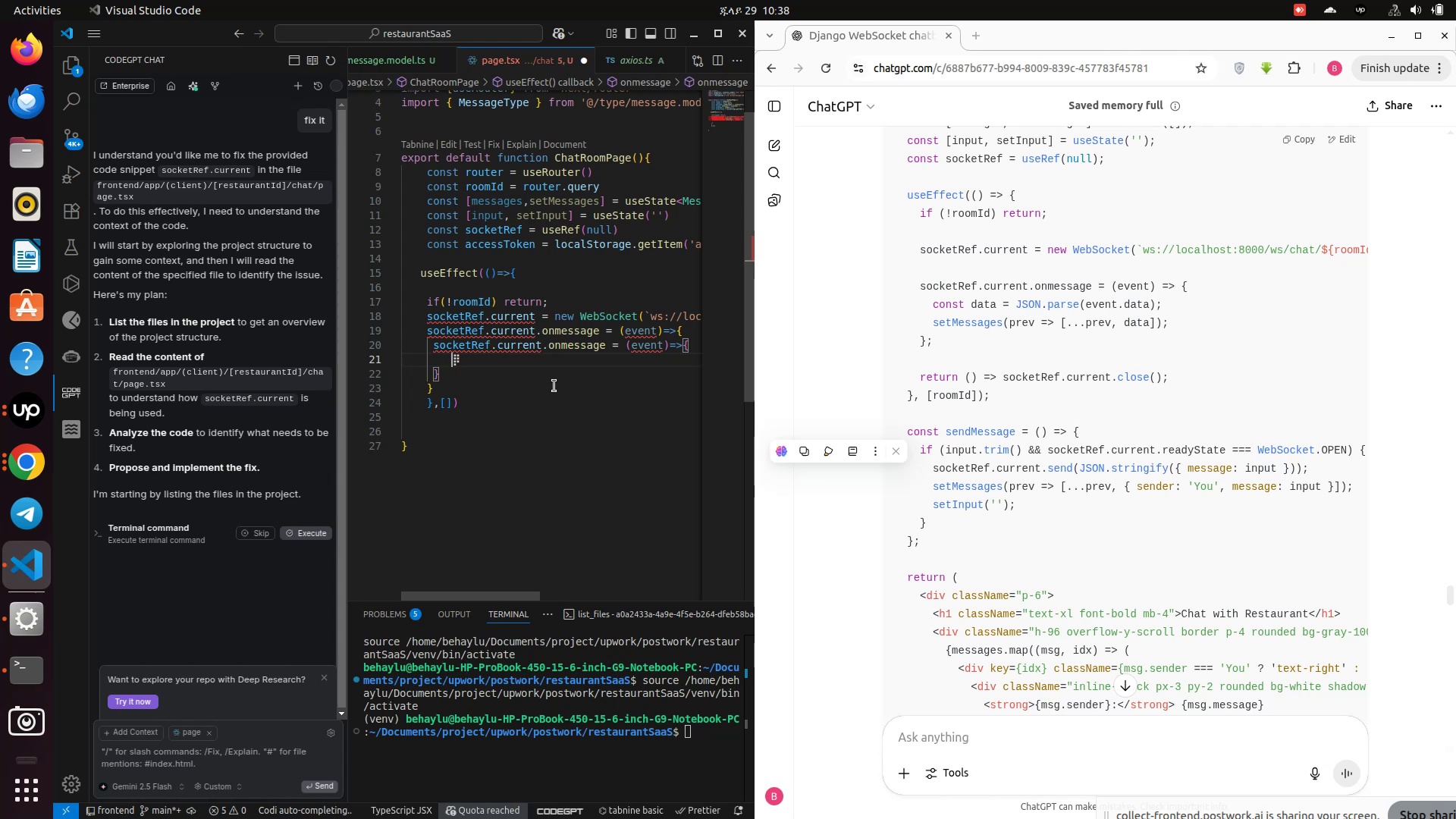 
key(Enter)
 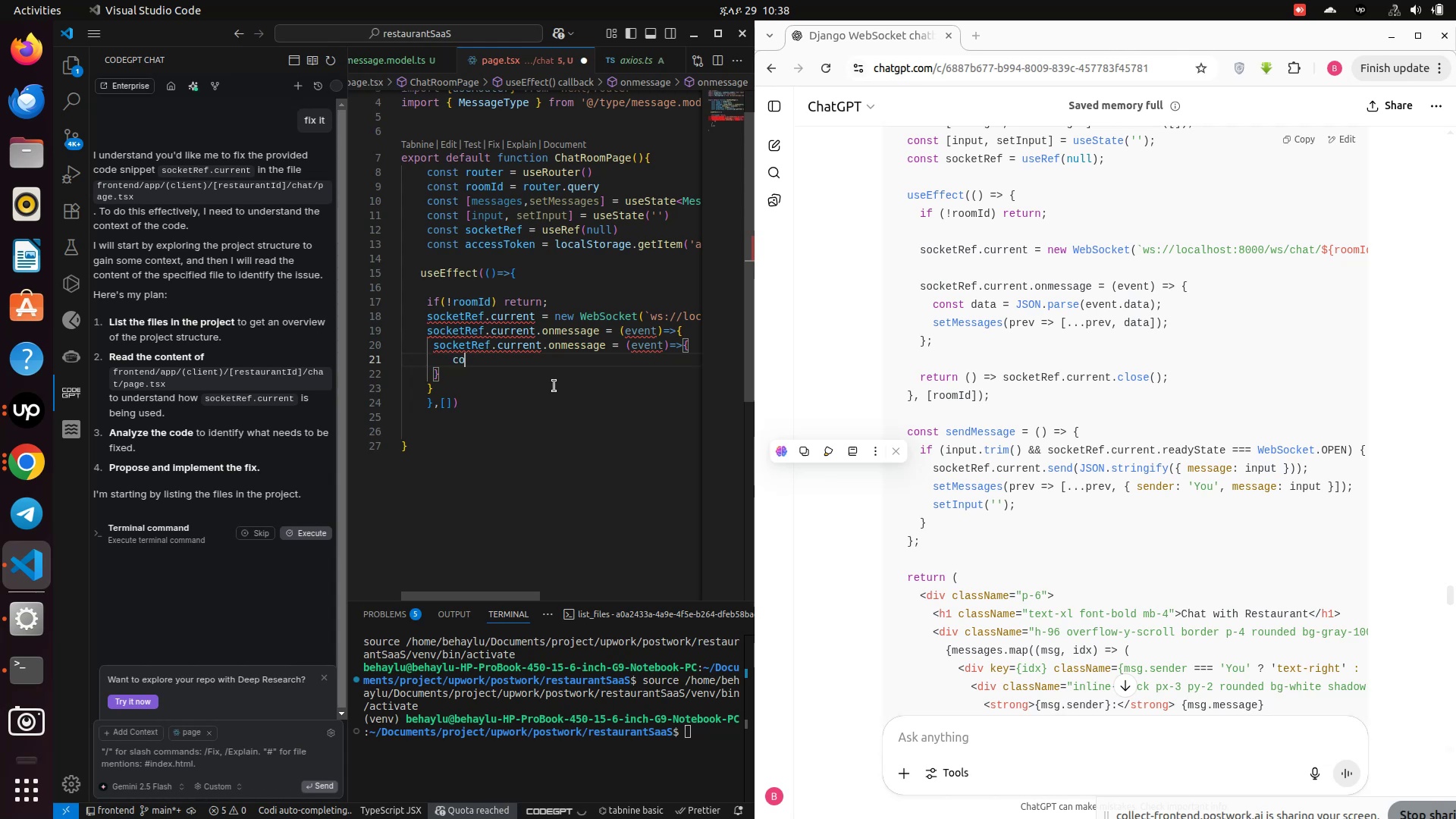 
type(const data = Json)
key(Backspace)
key(Backspace)
key(Backspace)
type(So)
 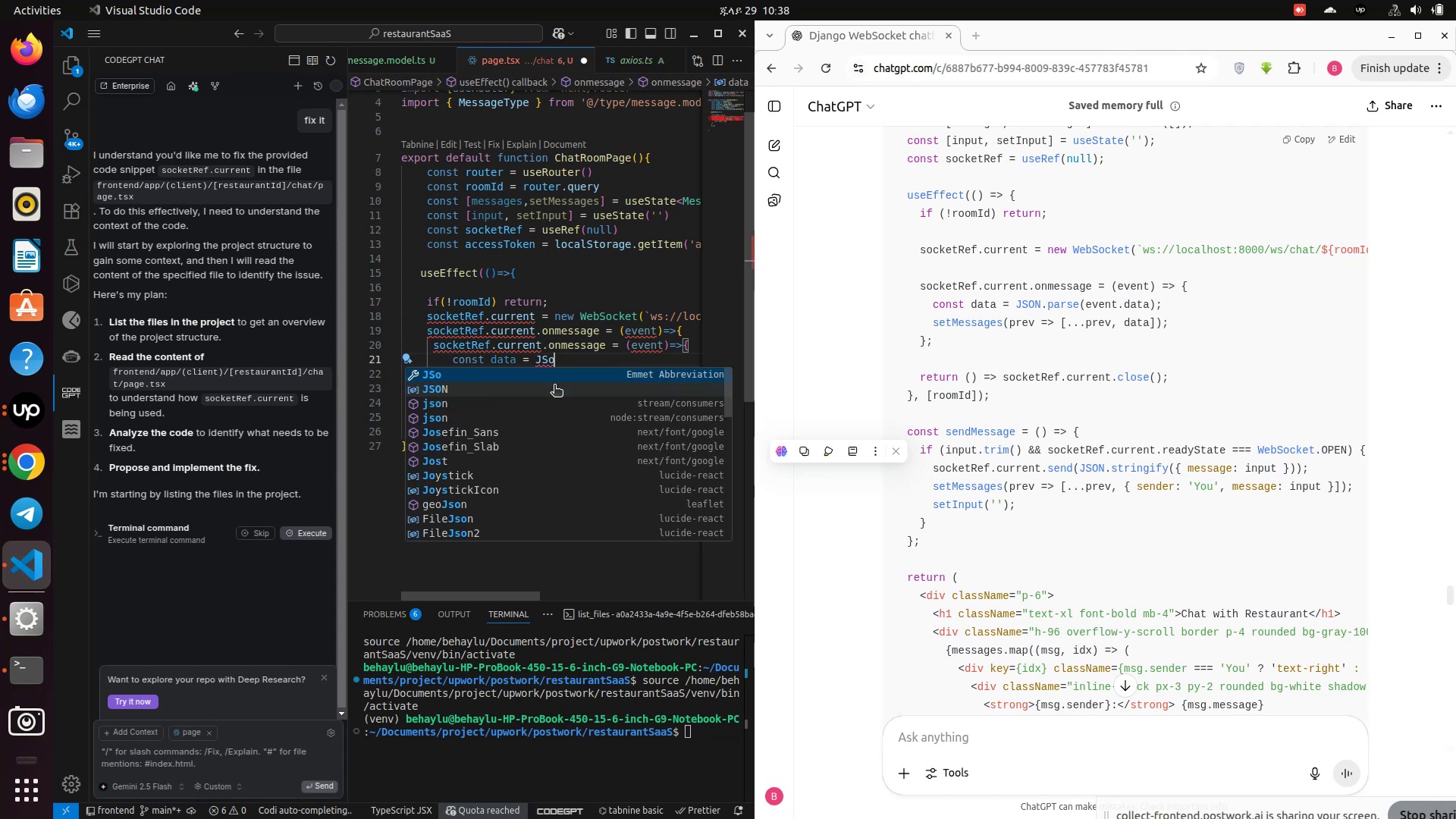 
hold_key(key=ShiftLeft, duration=0.72)
 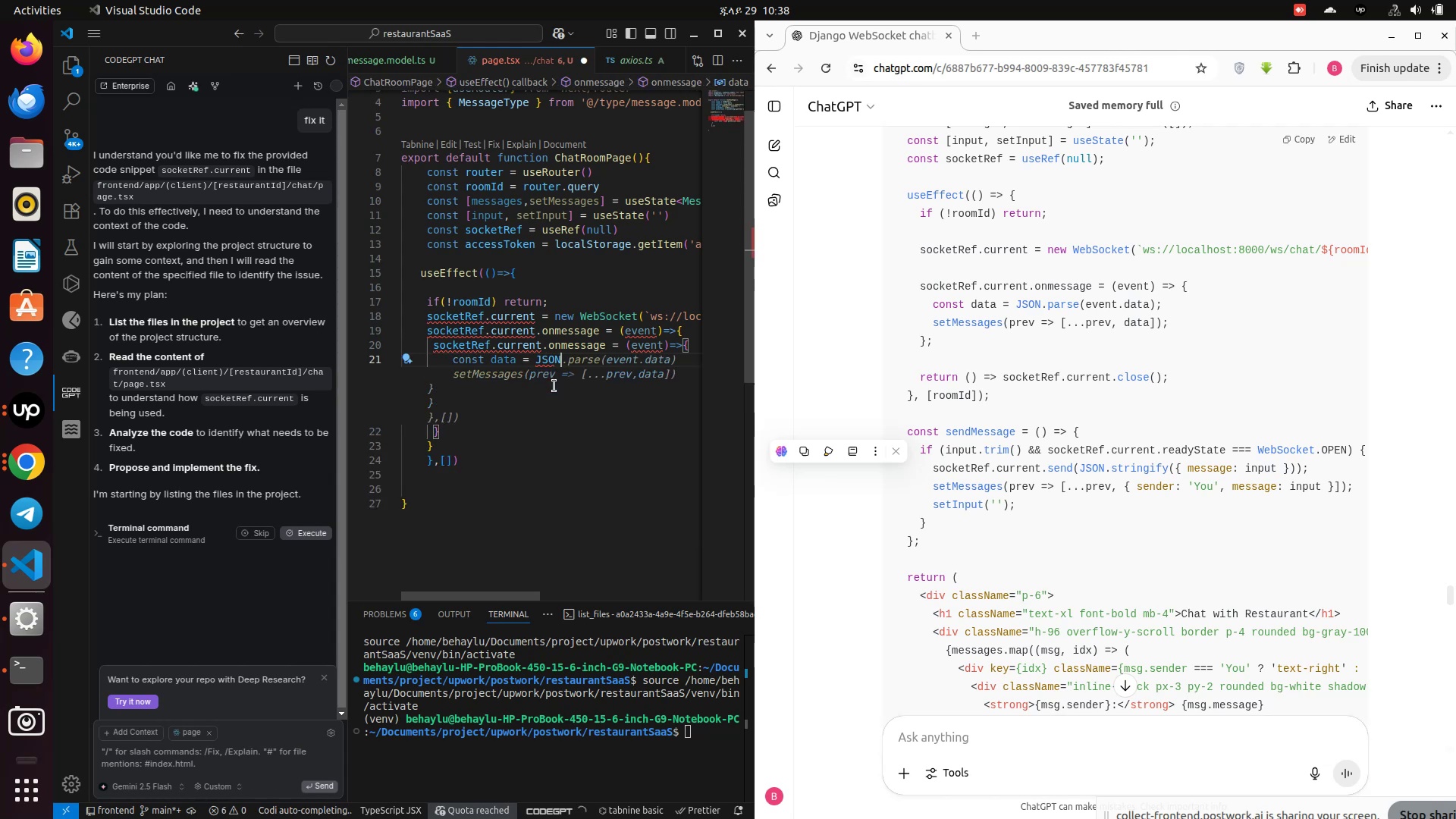 
key(ArrowDown)
 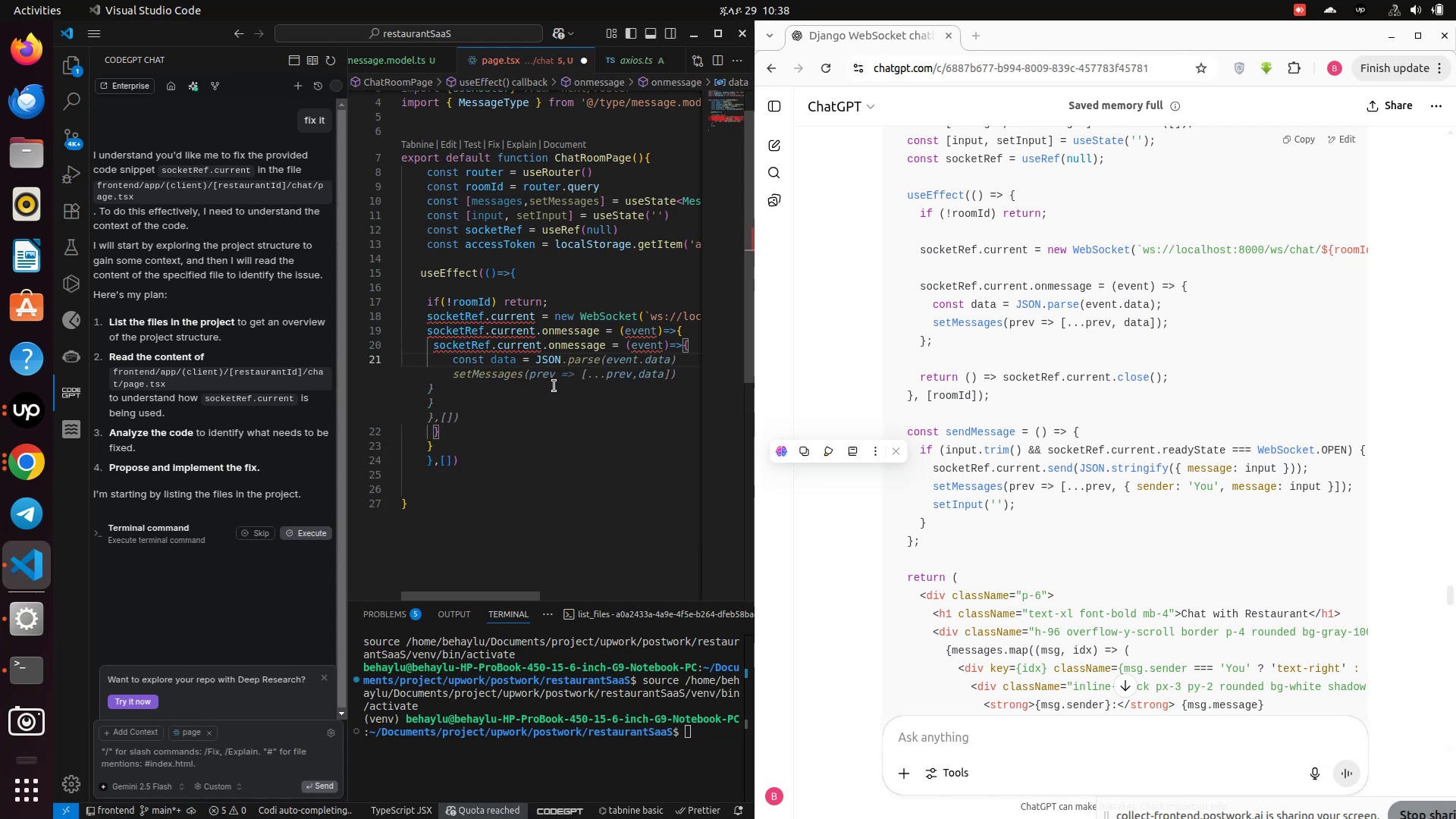 
key(Enter)
 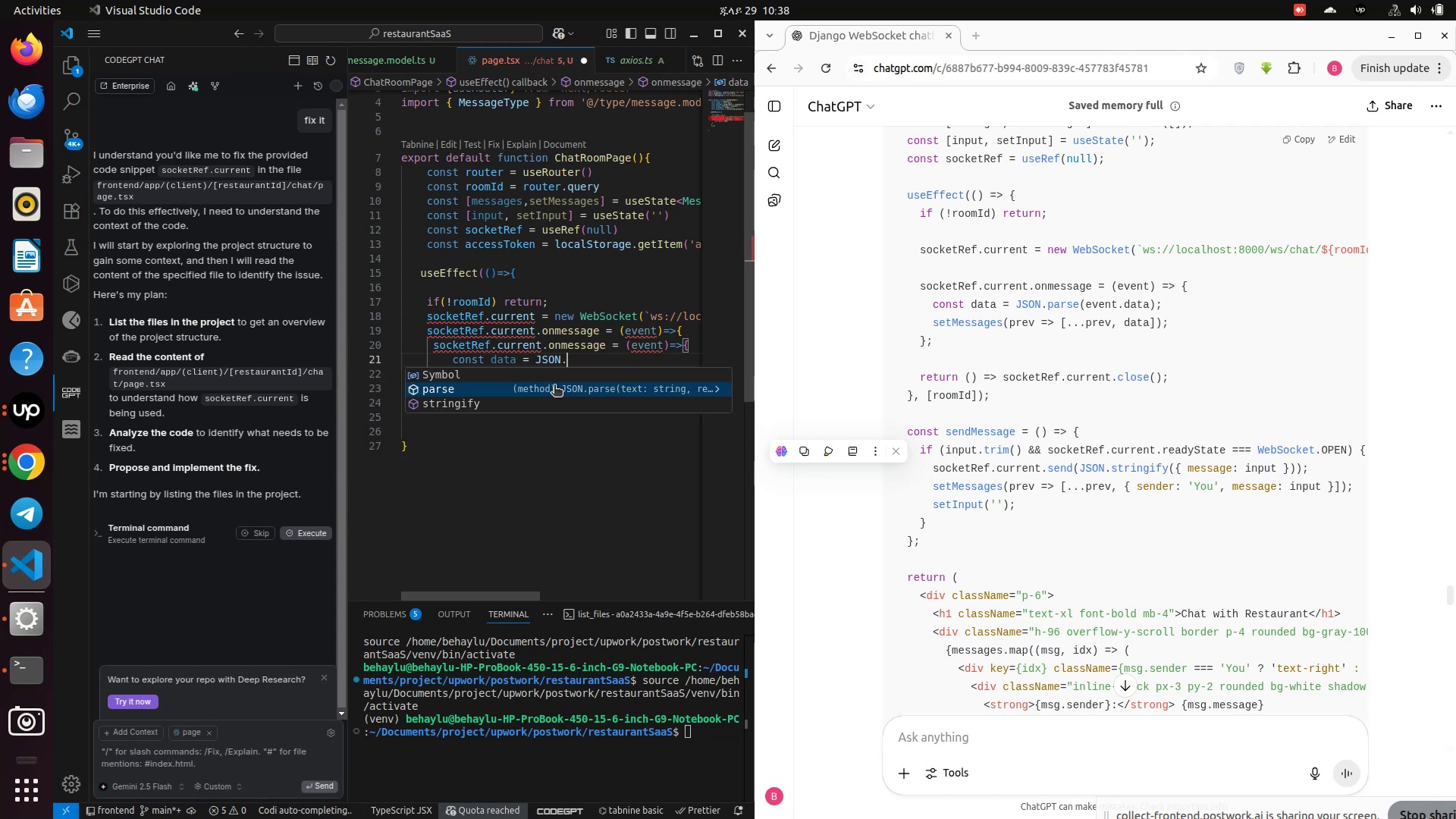 
type(.parse(event.data))
 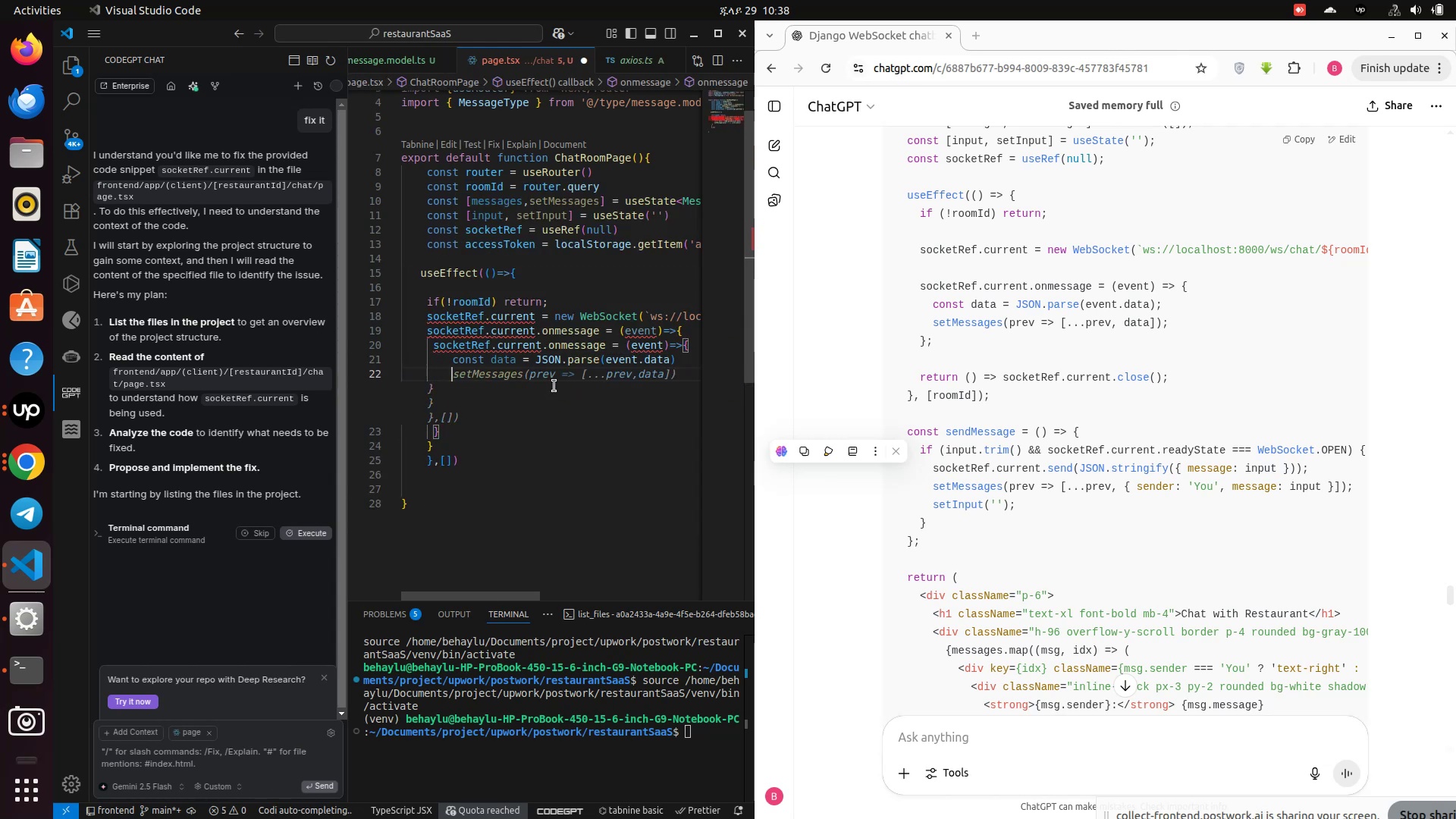 
key(Enter)
 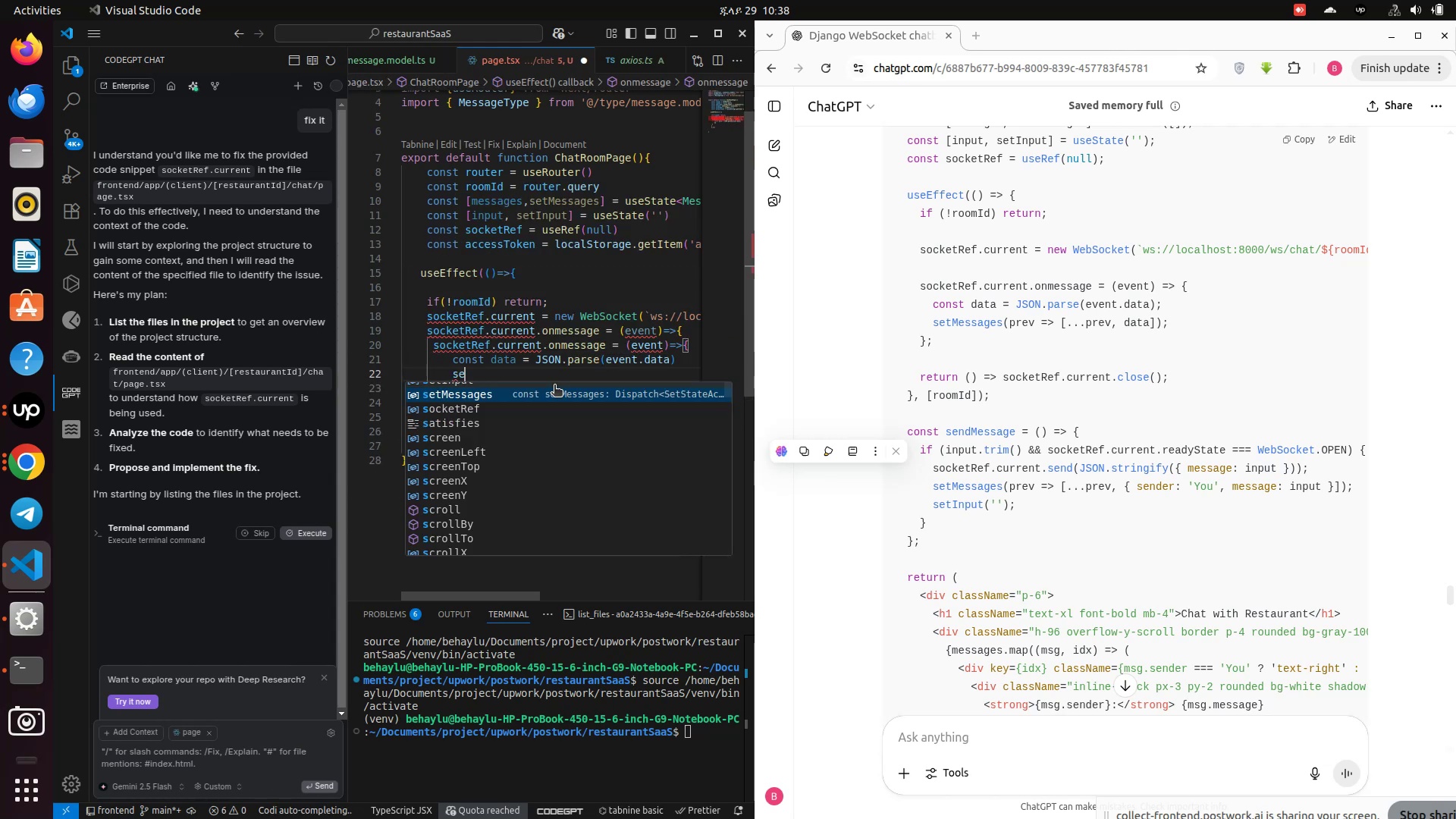 
type(setMessages(prv)
key(Backspace)
type(ev=>)
 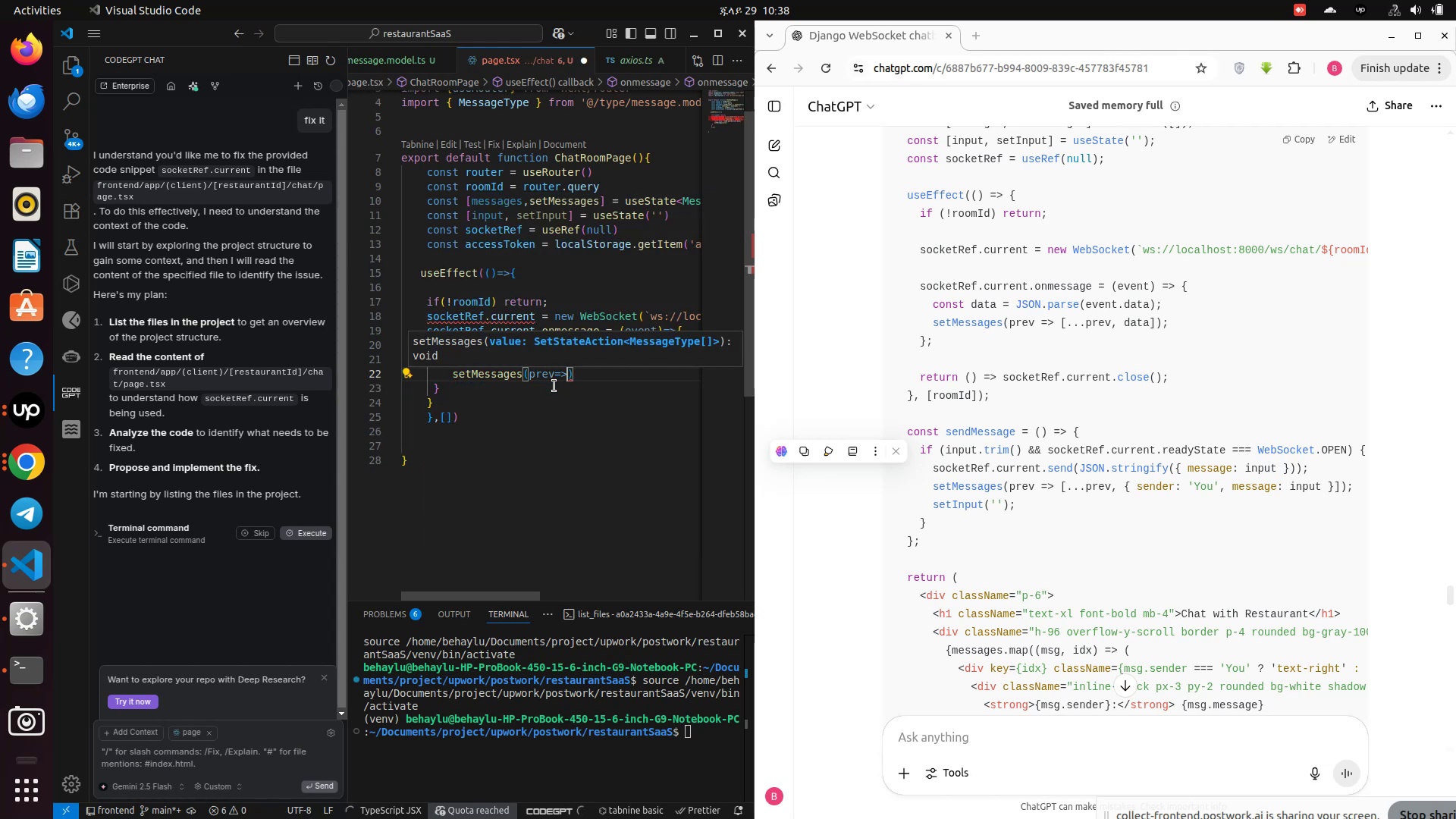 
type([...prev,data)
 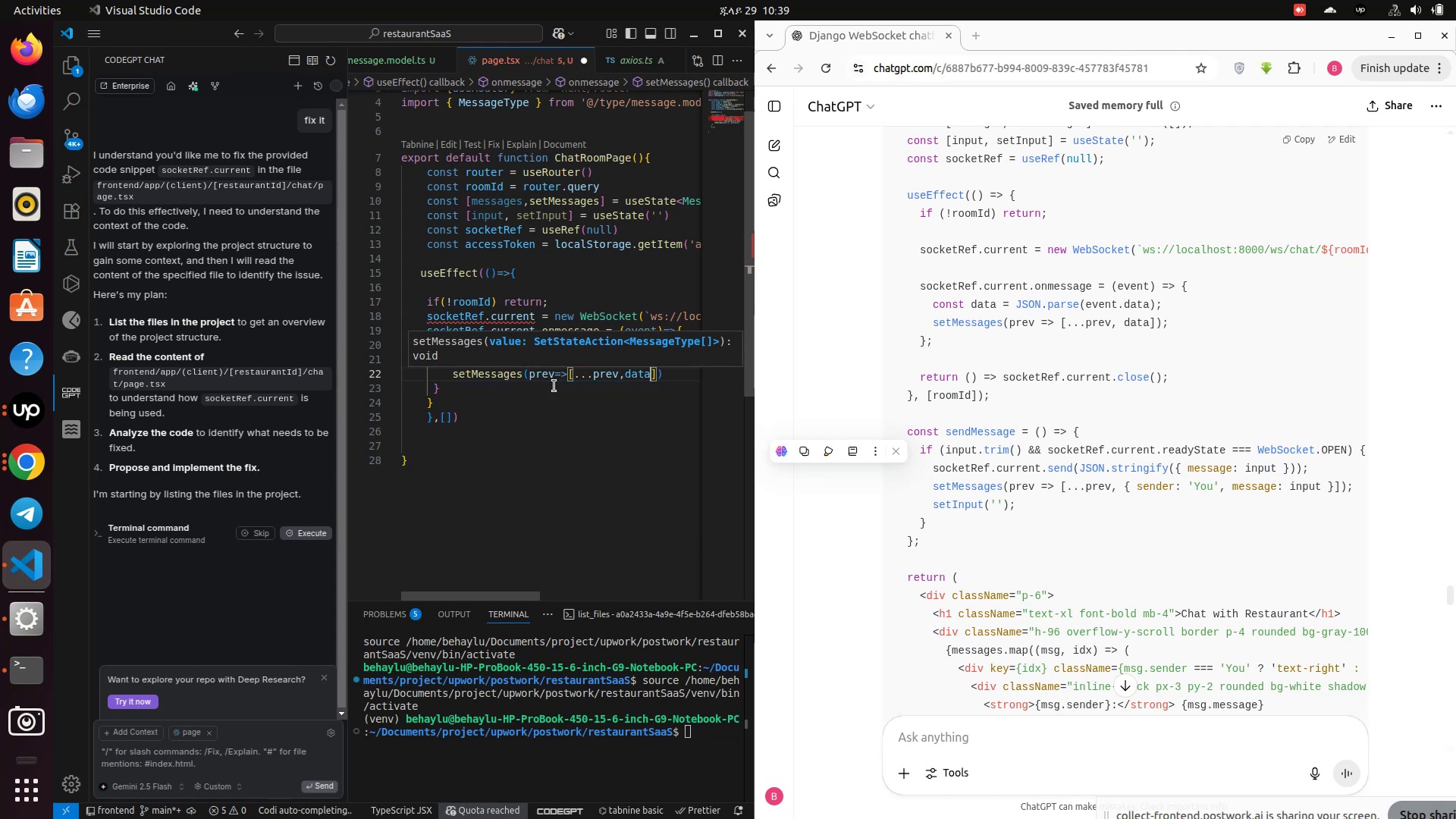 
key(Enter)
 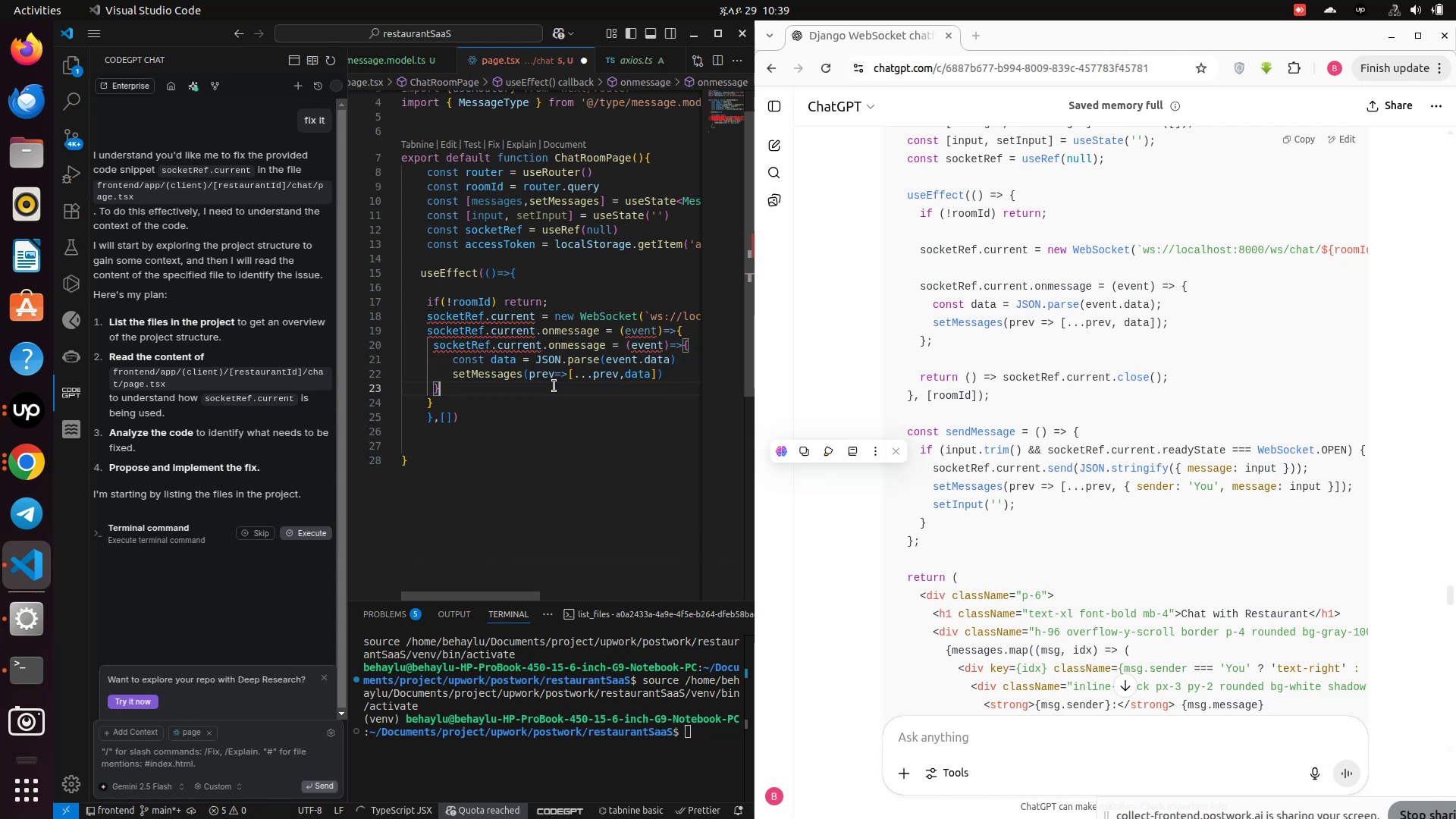 
key(ArrowDown)
 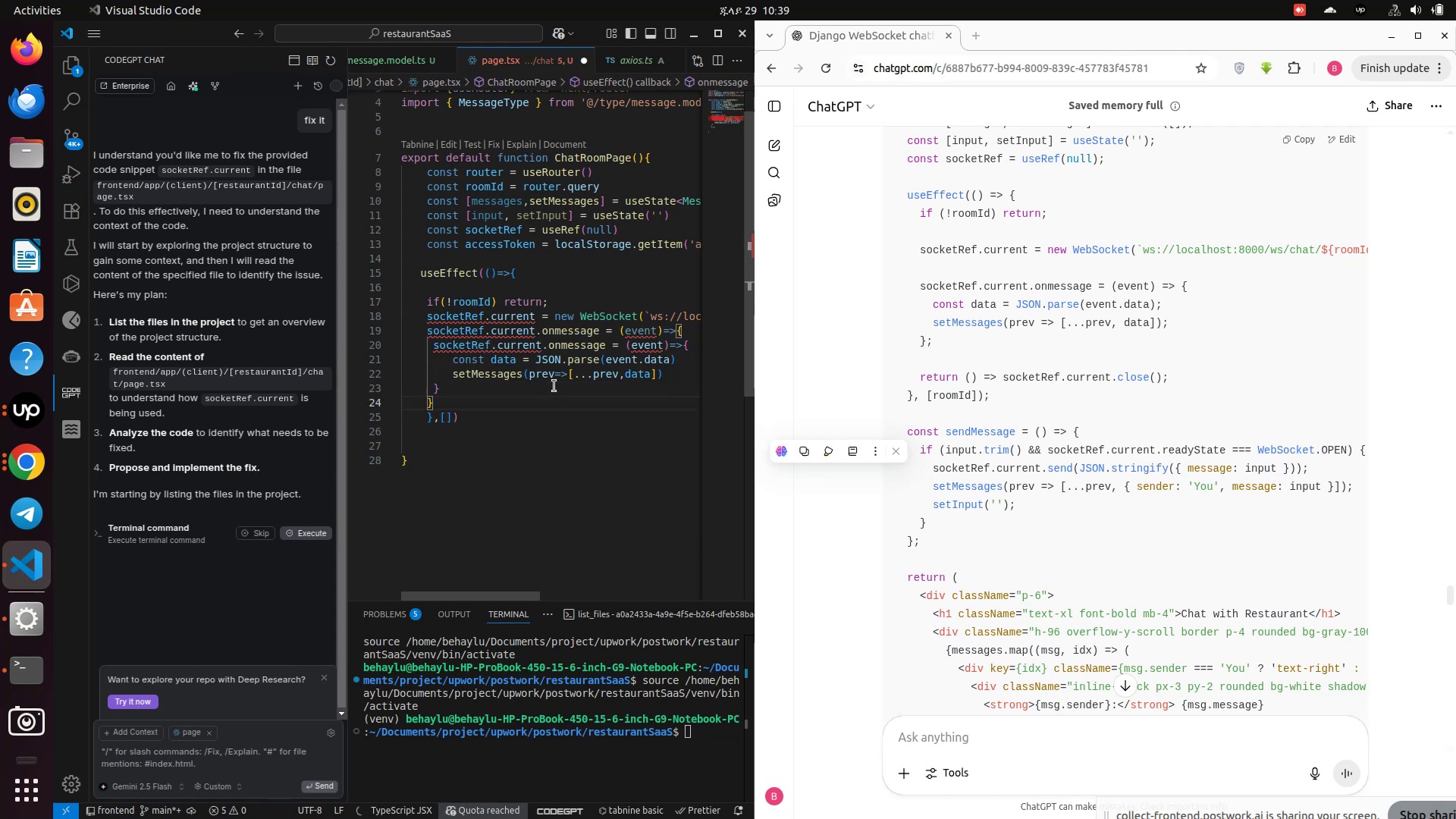 
key(ArrowDown)
 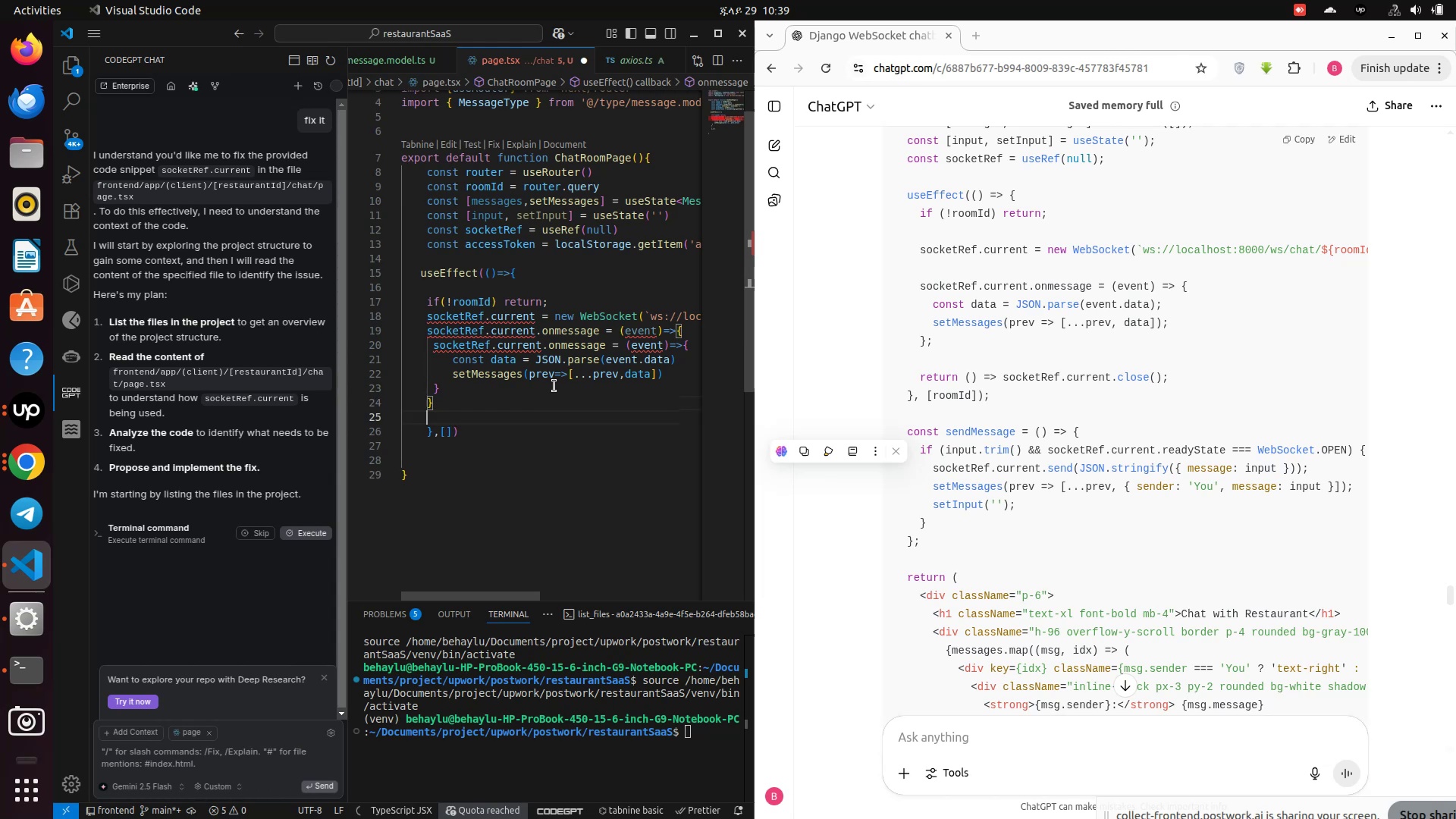 
key(Enter)
 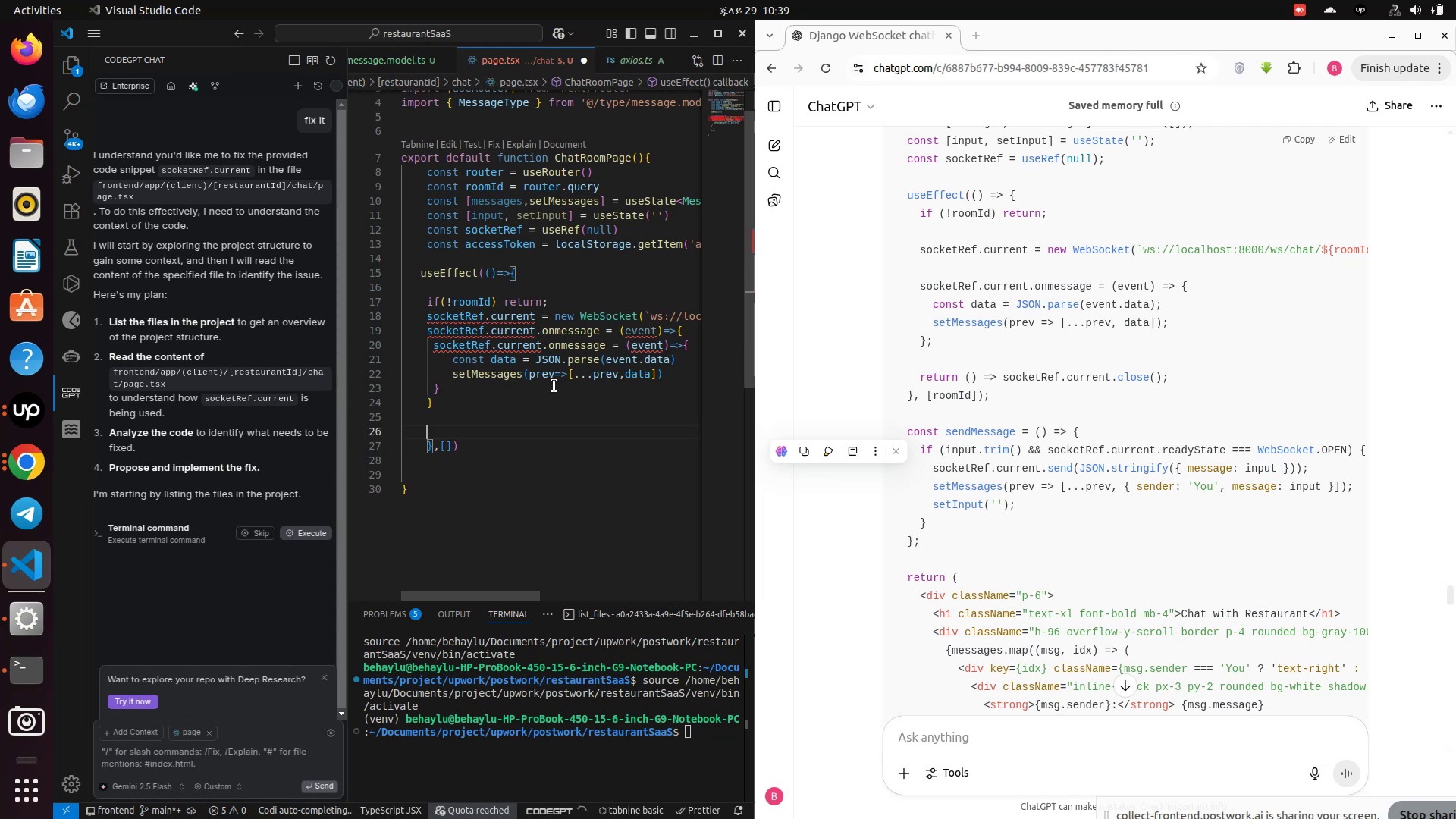 
key(Enter)
 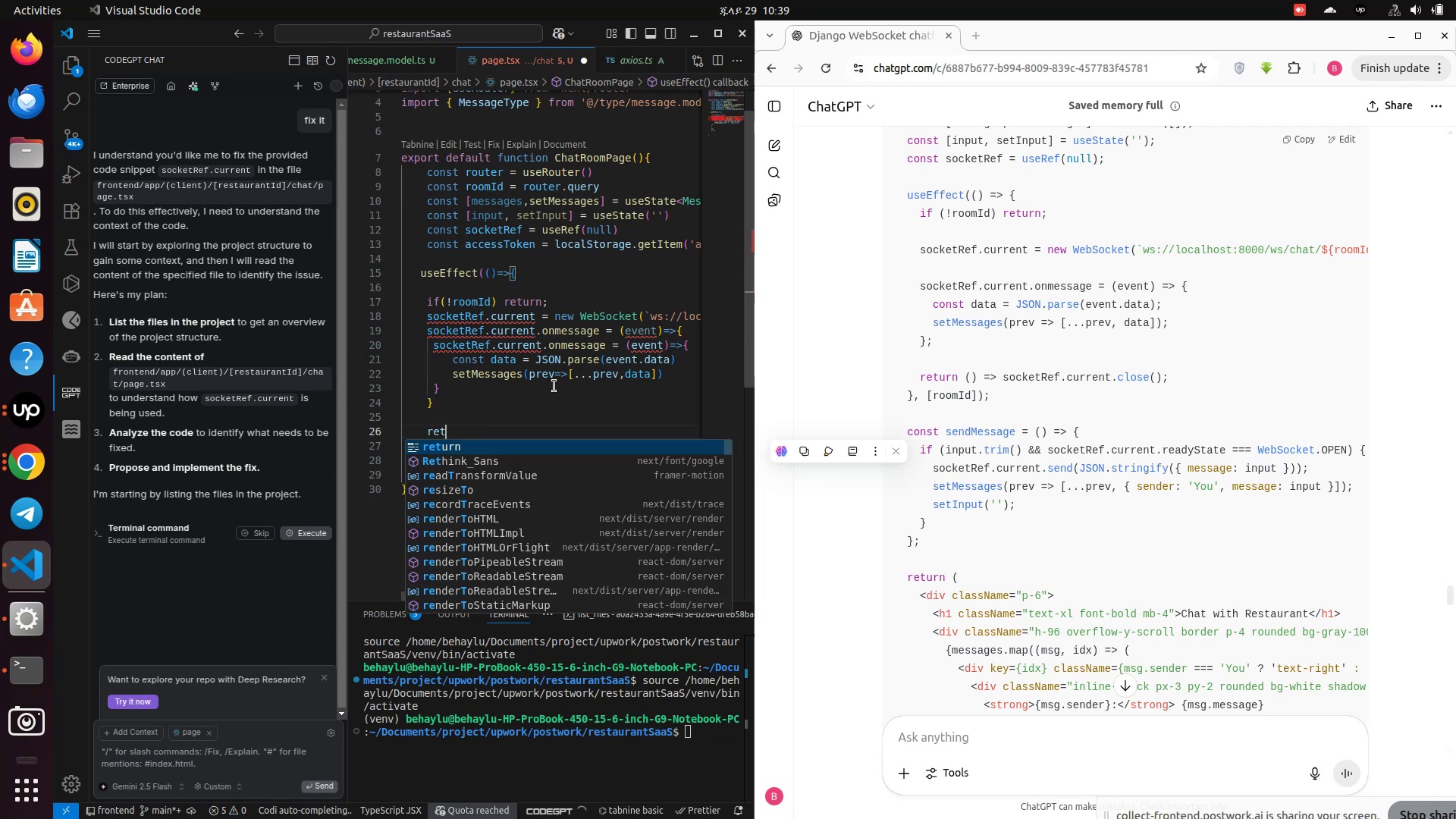 
type(retru)
 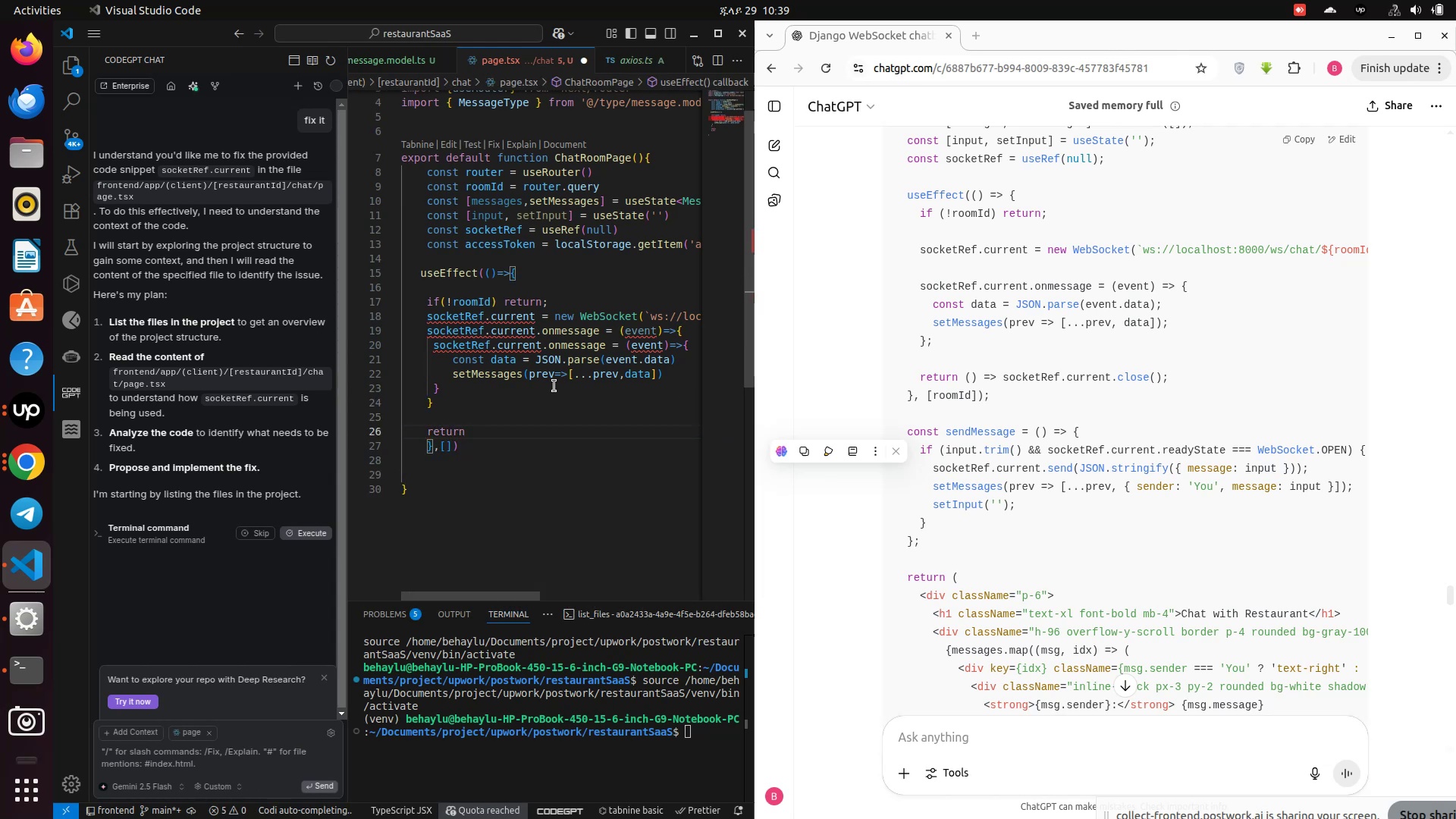 
key(Enter)
 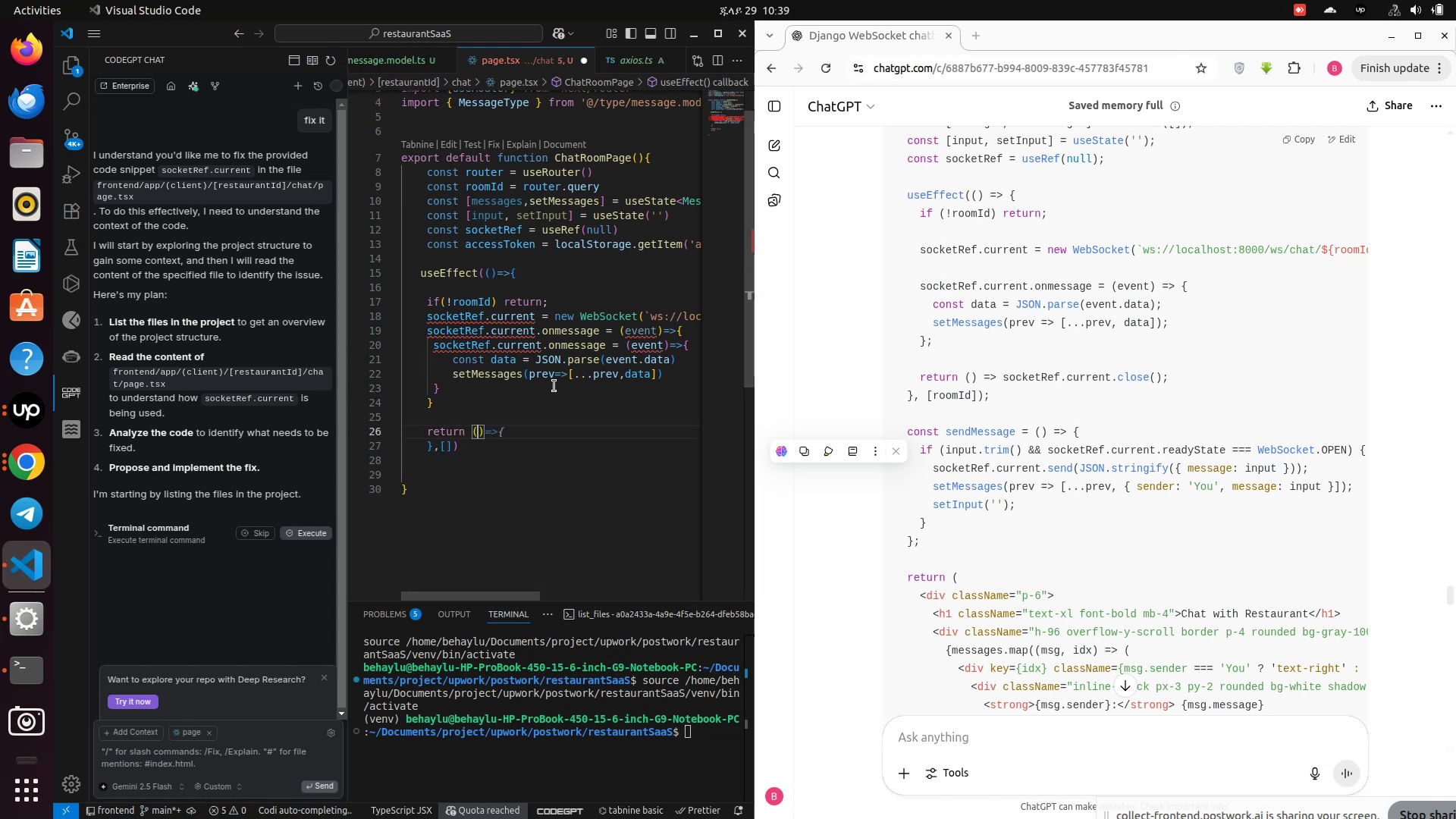 
type( (j)
key(Backspace)
 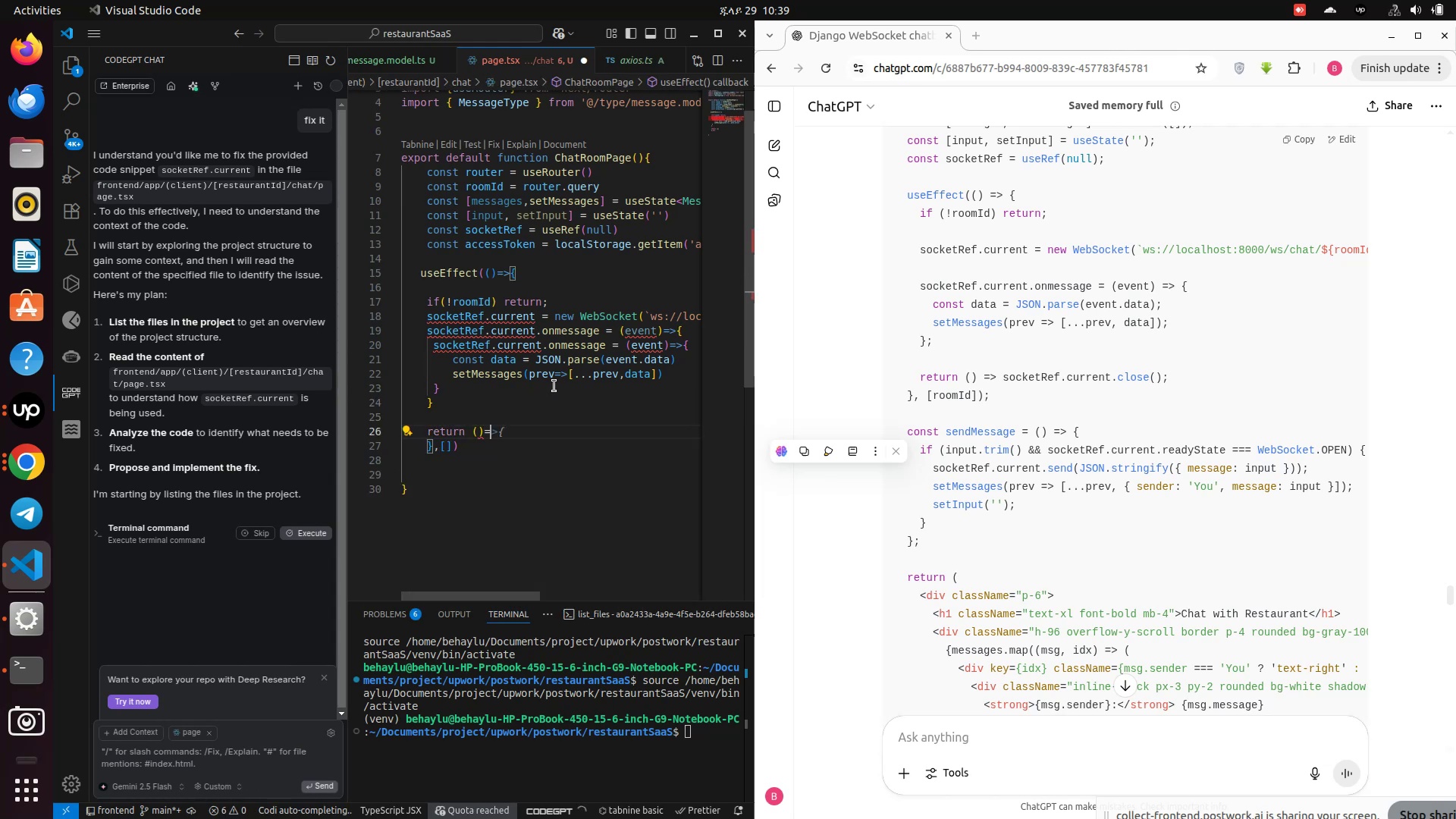 
 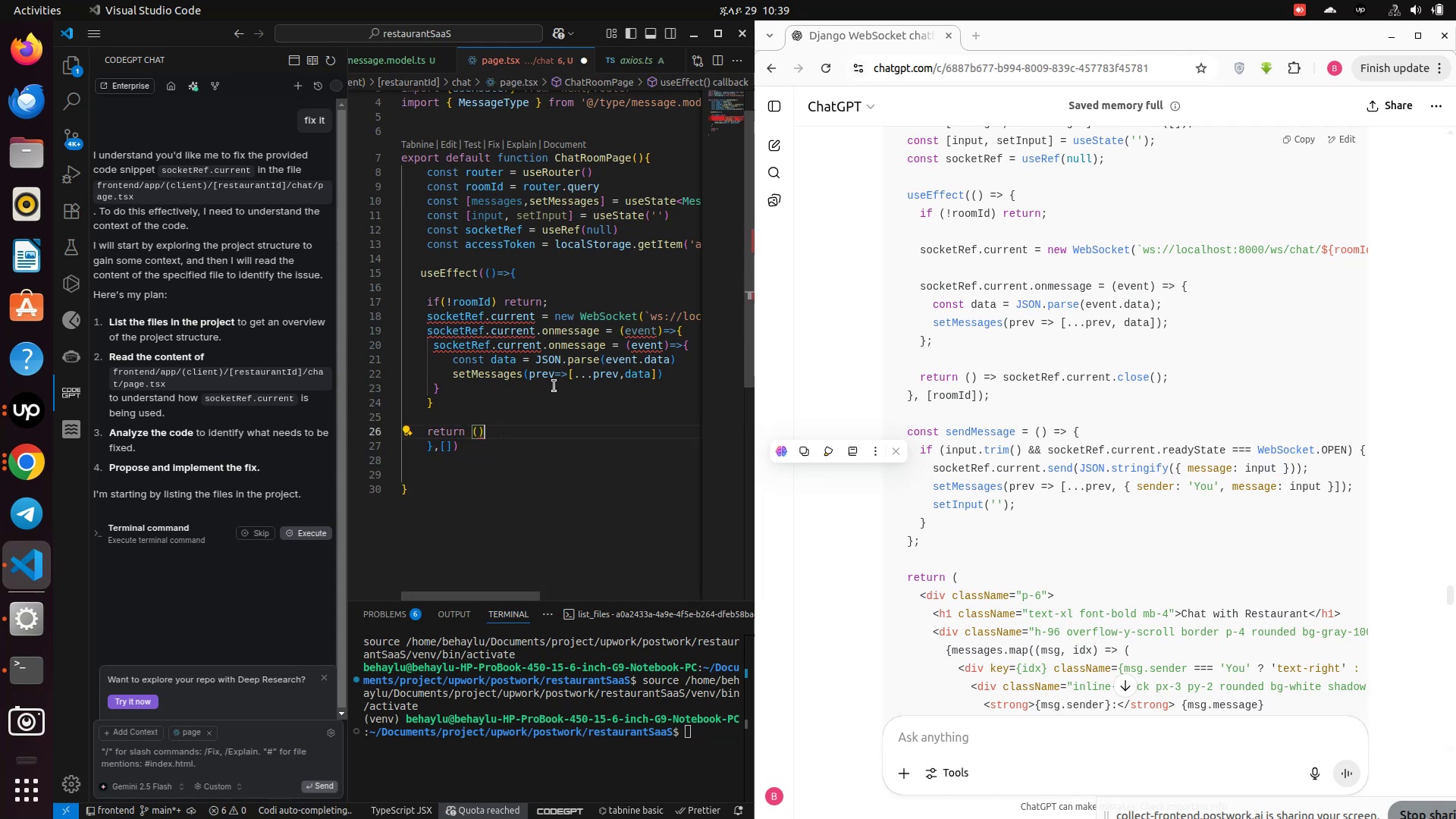 
key(ArrowRight)
 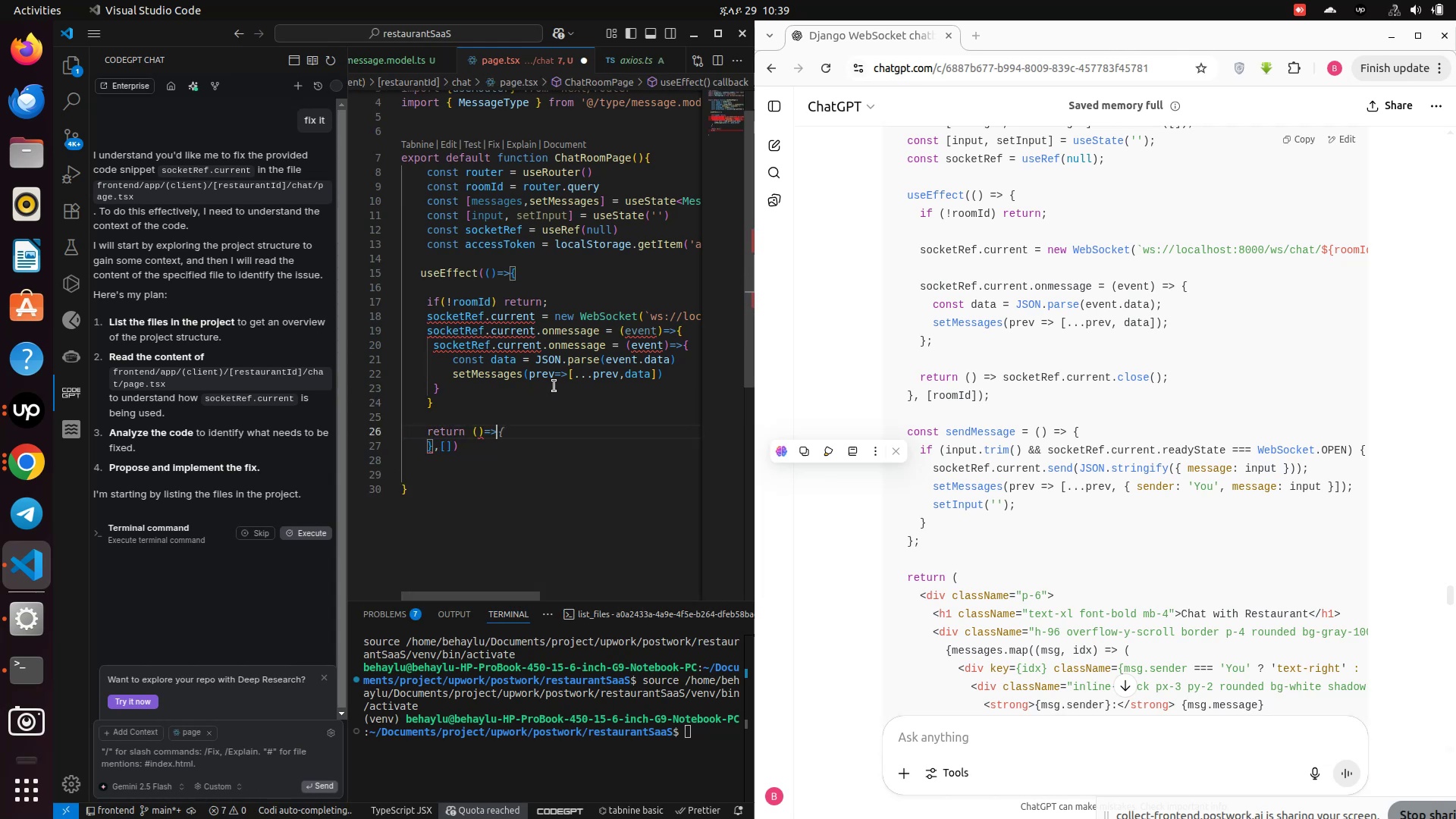 
type(=>socke)
 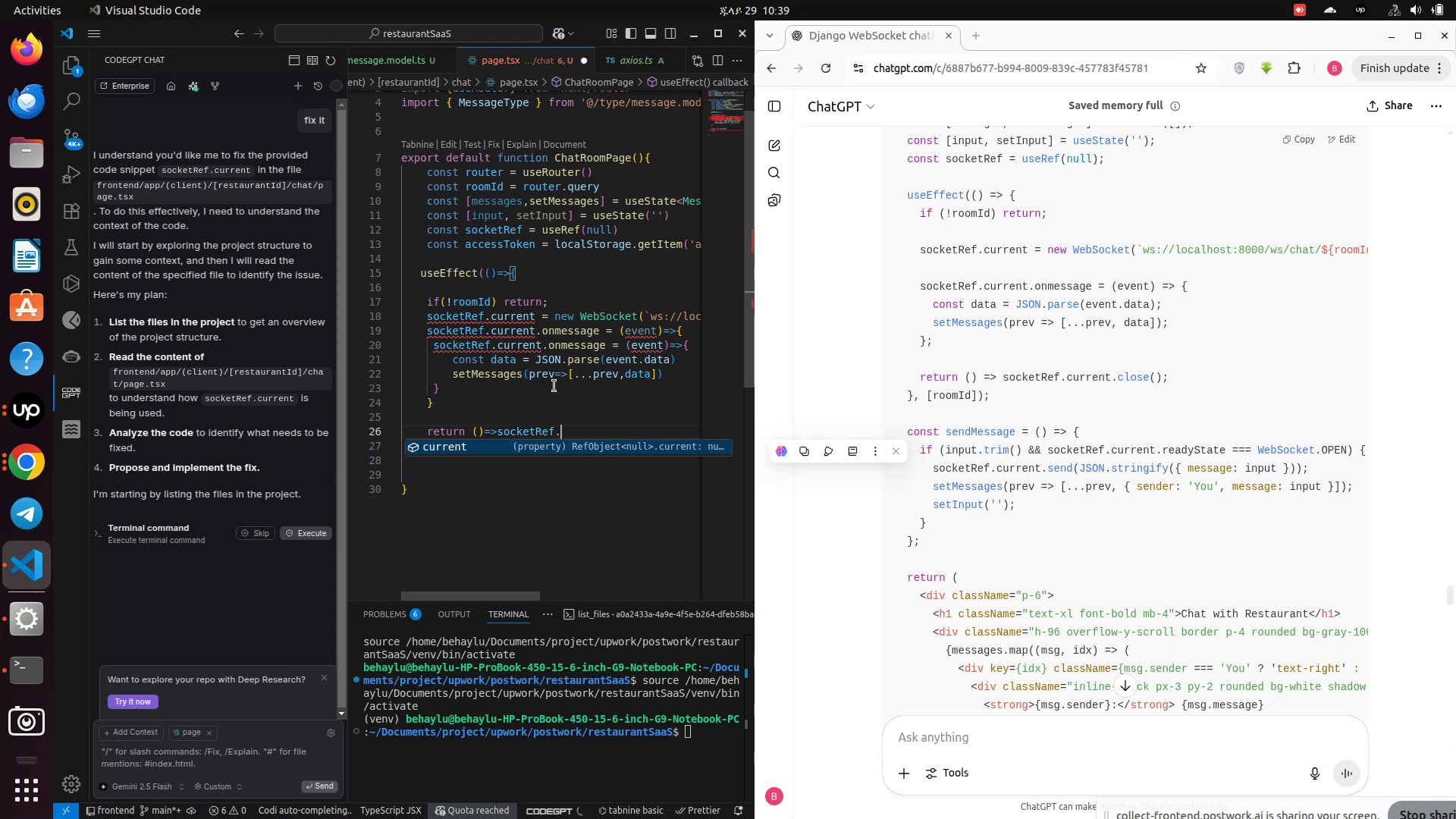 
 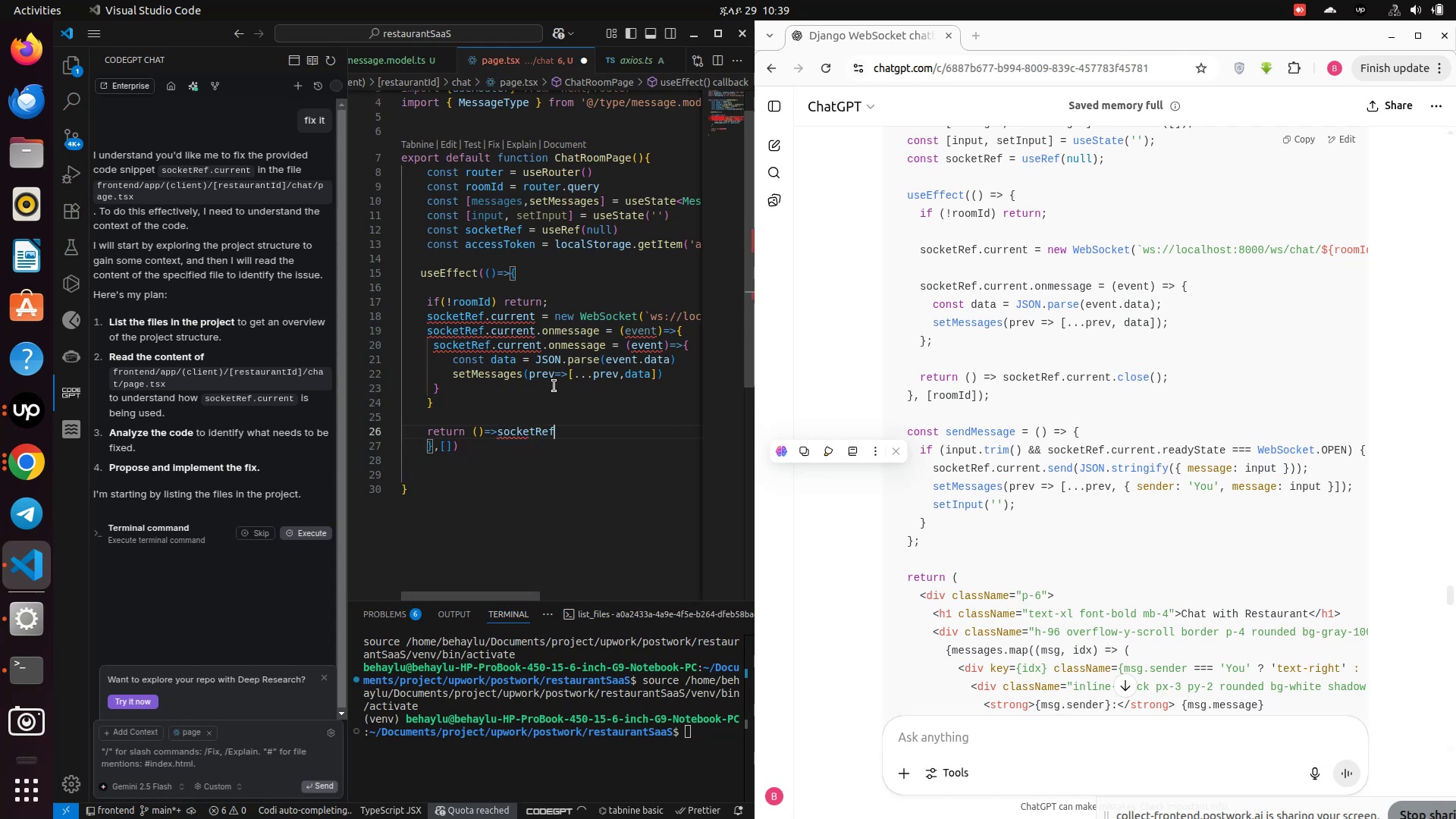 
key(Enter)
 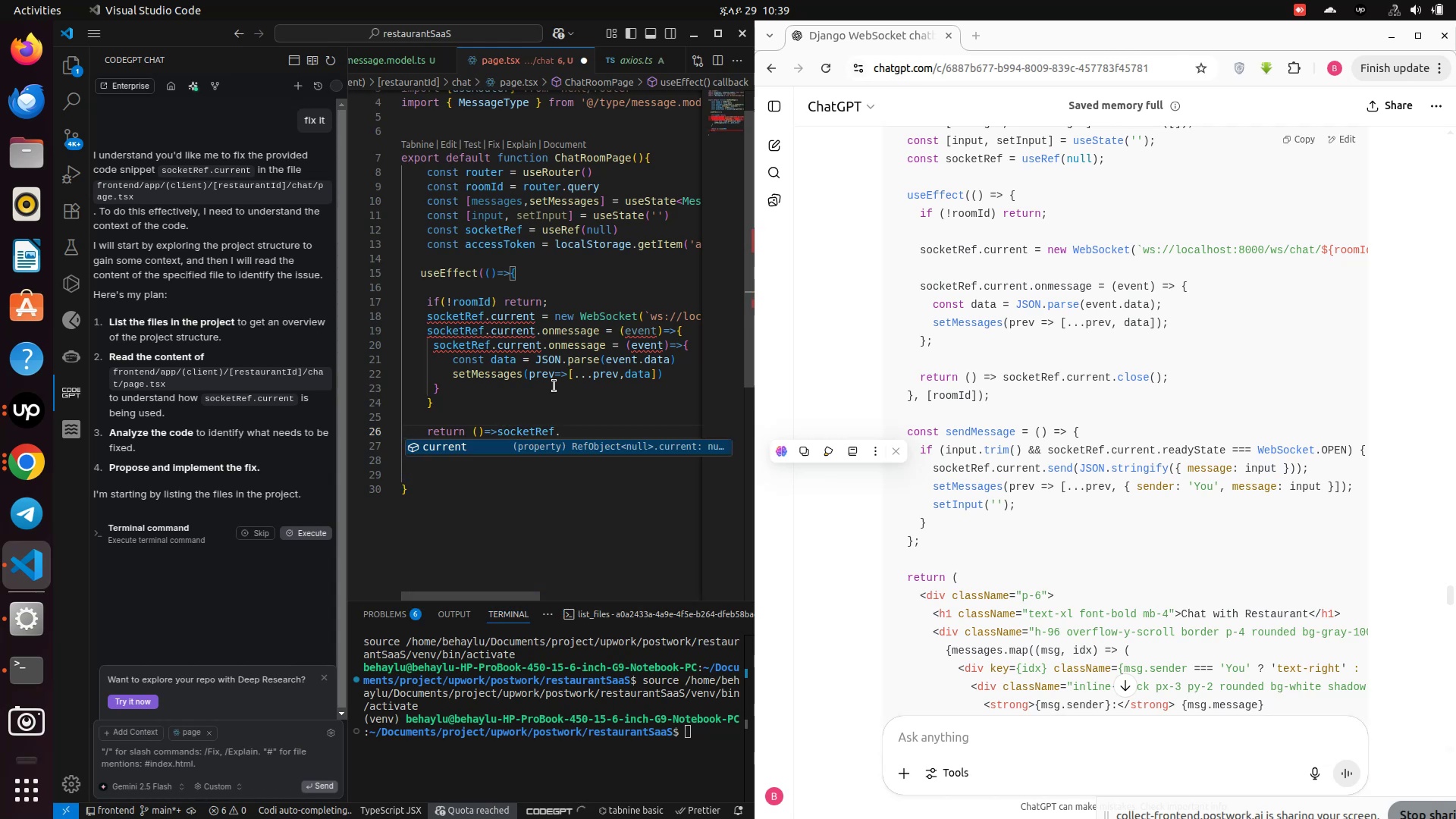 
type(.current.co)
key(Backspace)
type(lose()
 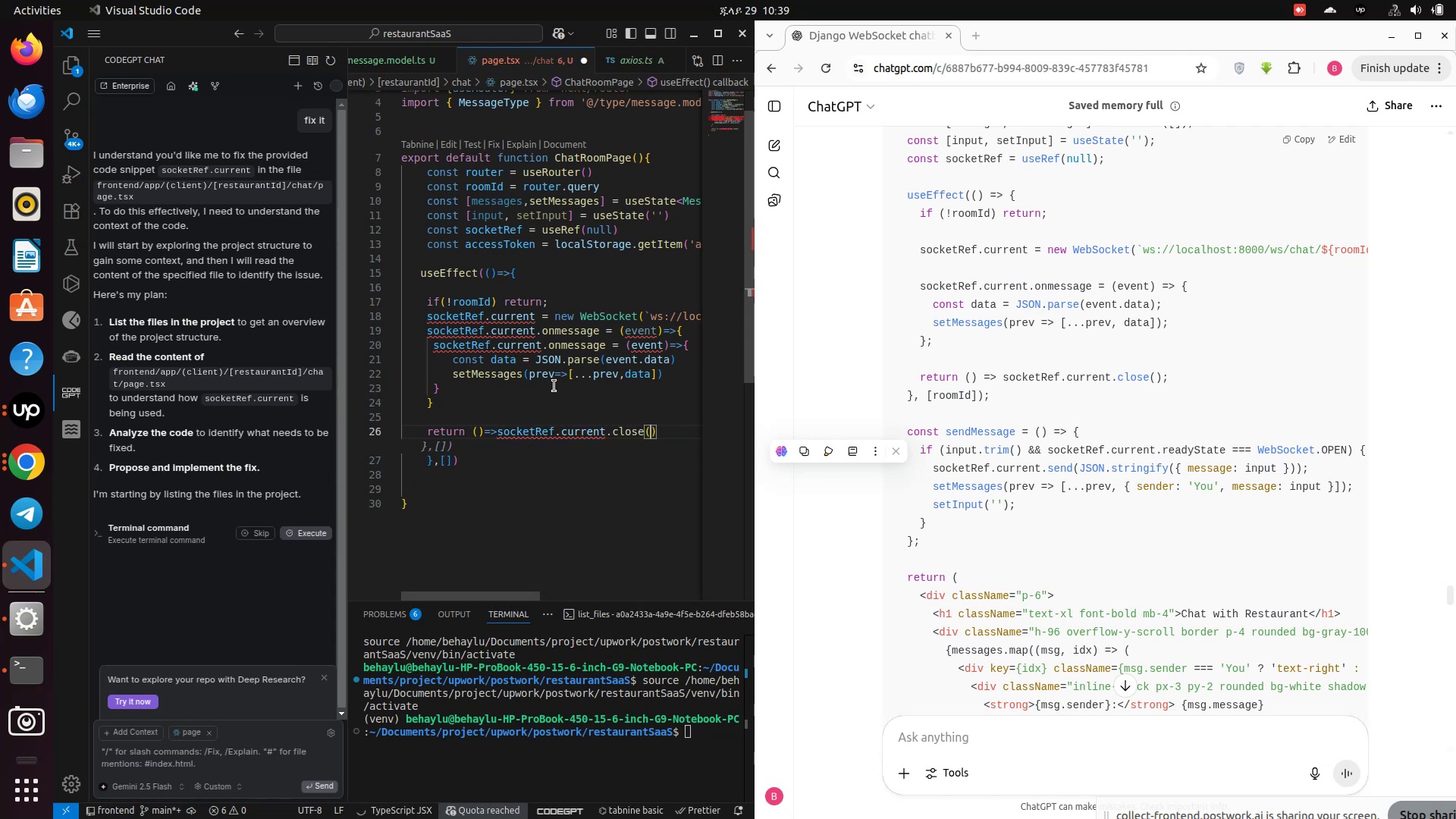 
key(ArrowDown)
 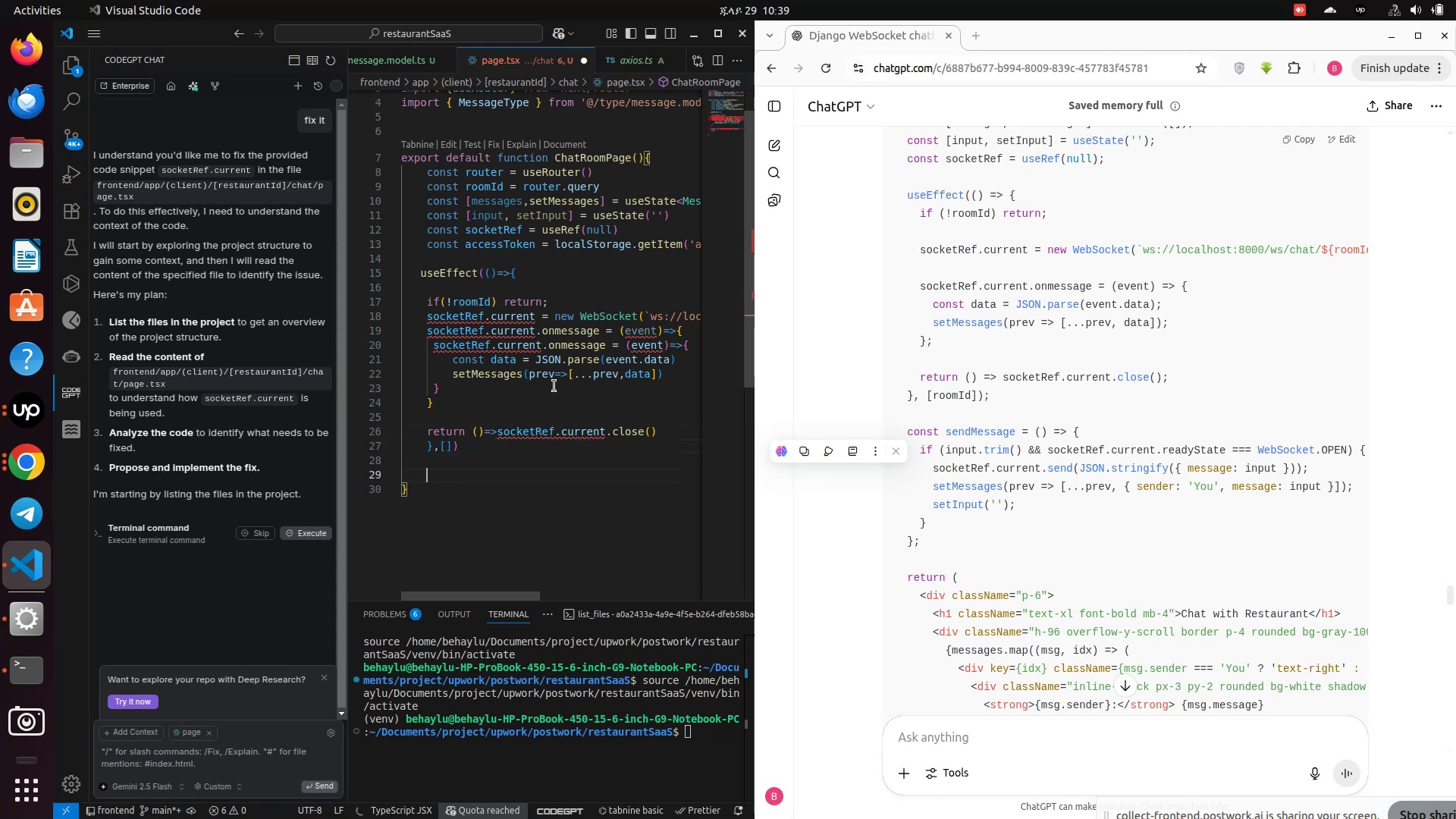 
key(ArrowDown)
 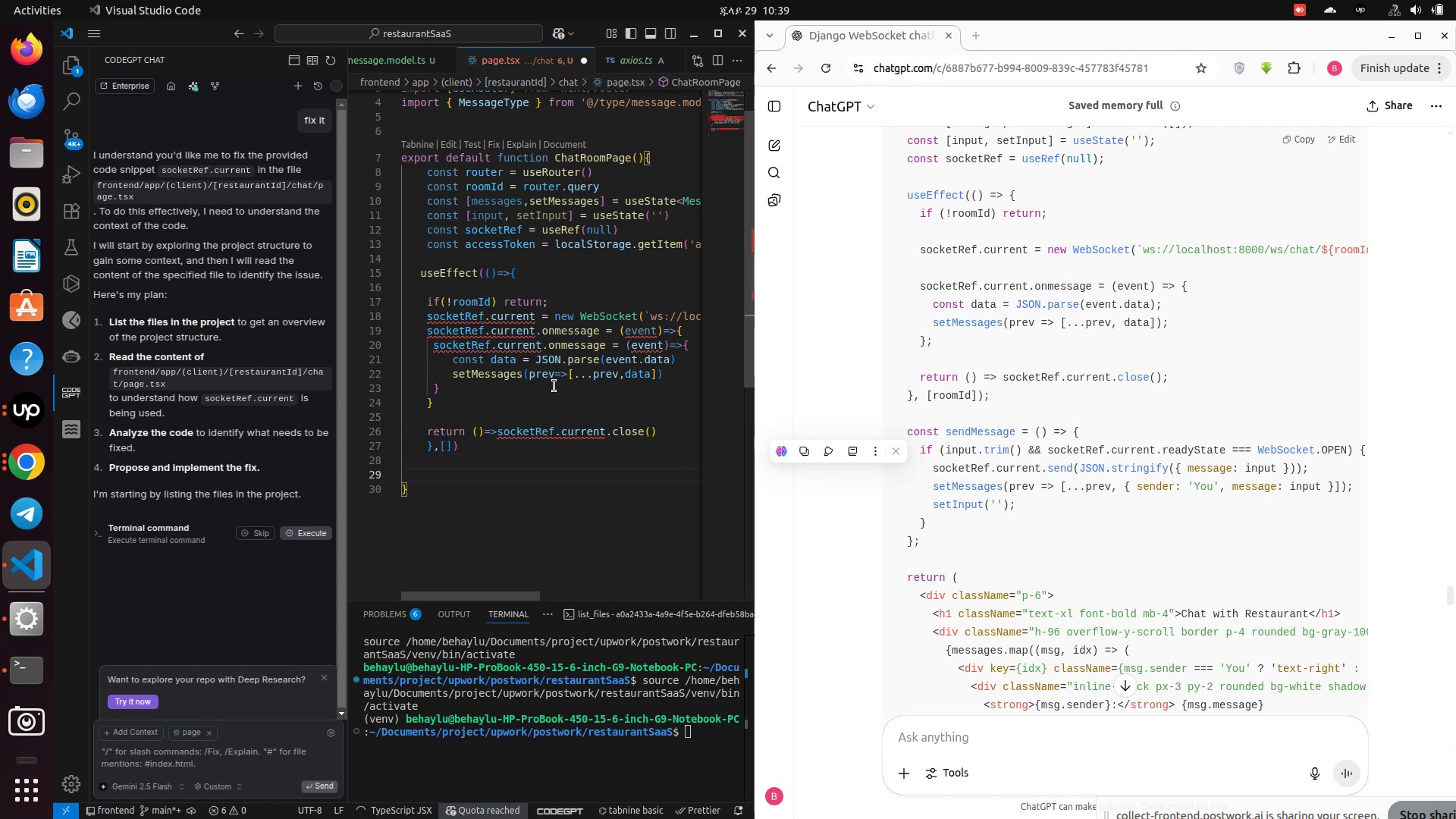 
key(ArrowDown)
 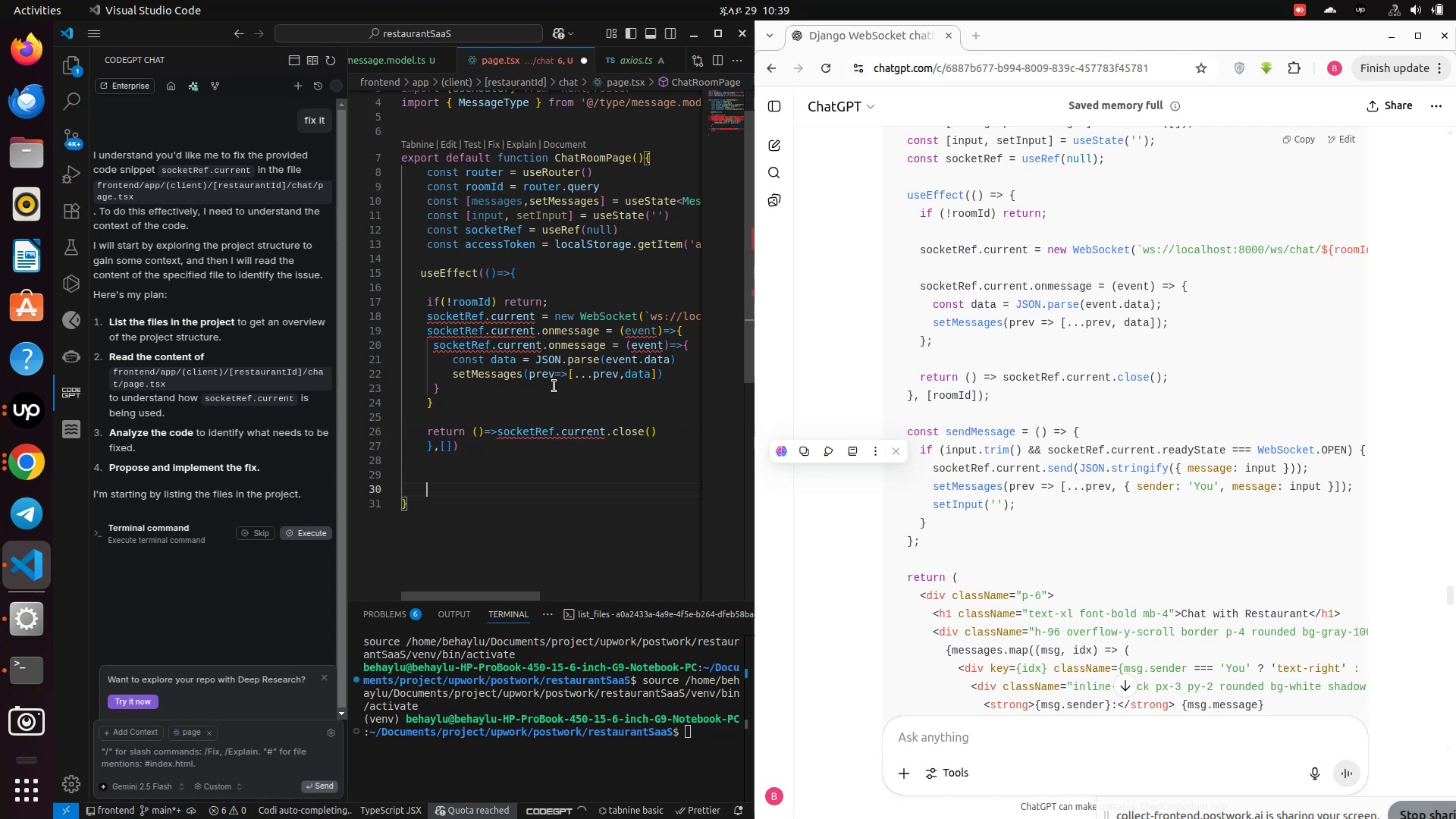 
key(Enter)
 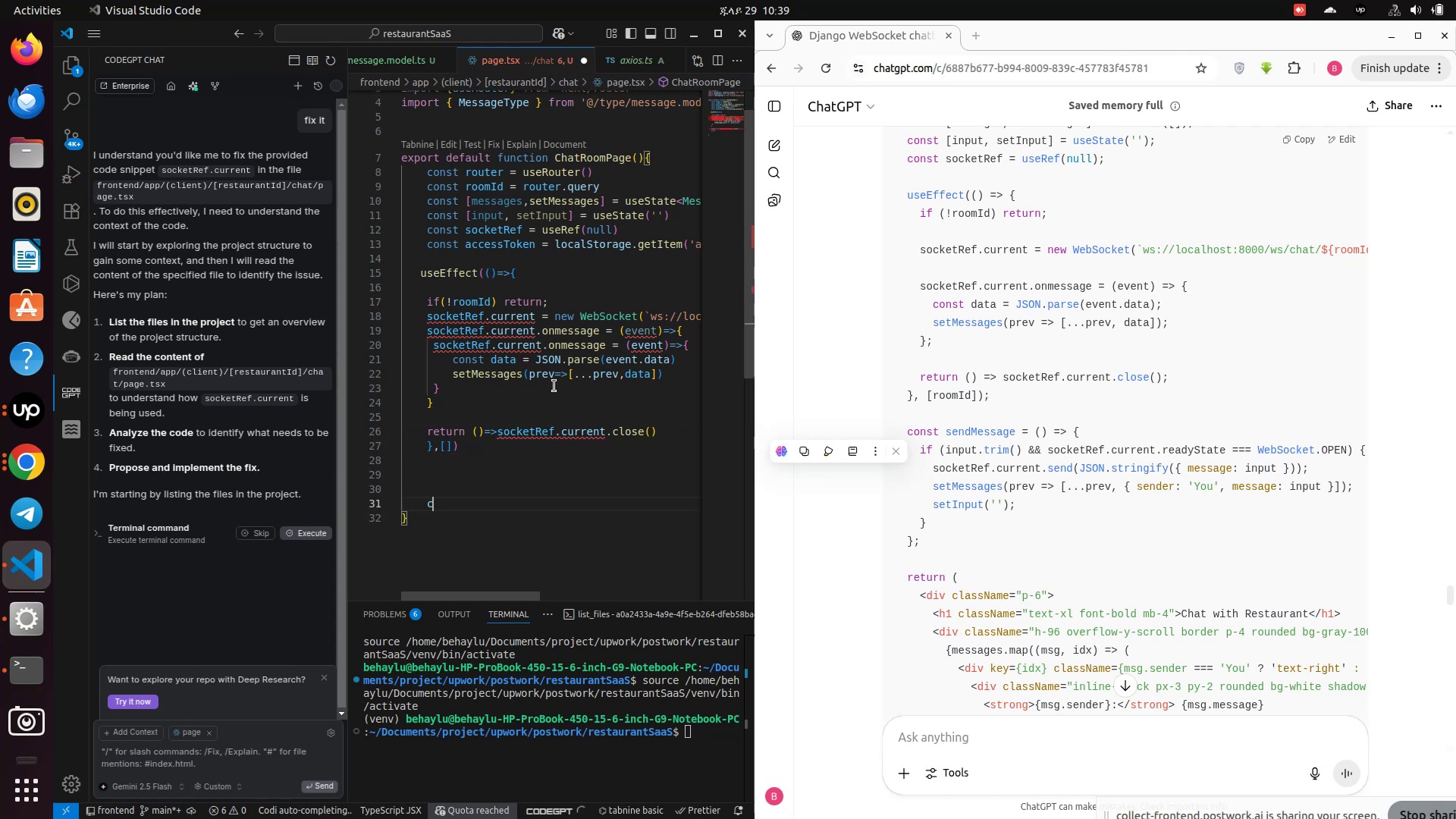 
key(Enter)
 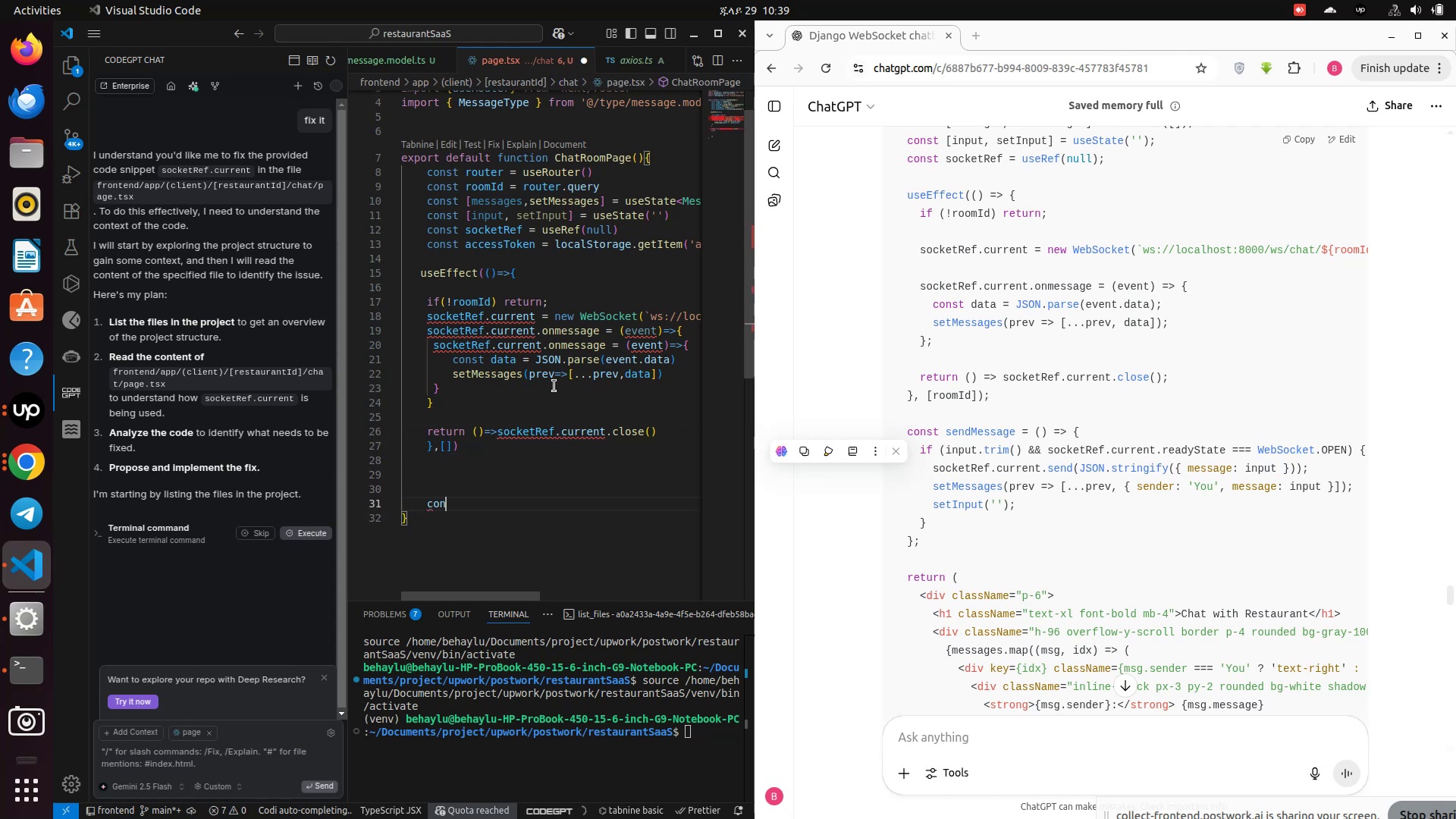 
type(const sendMessage = ()
 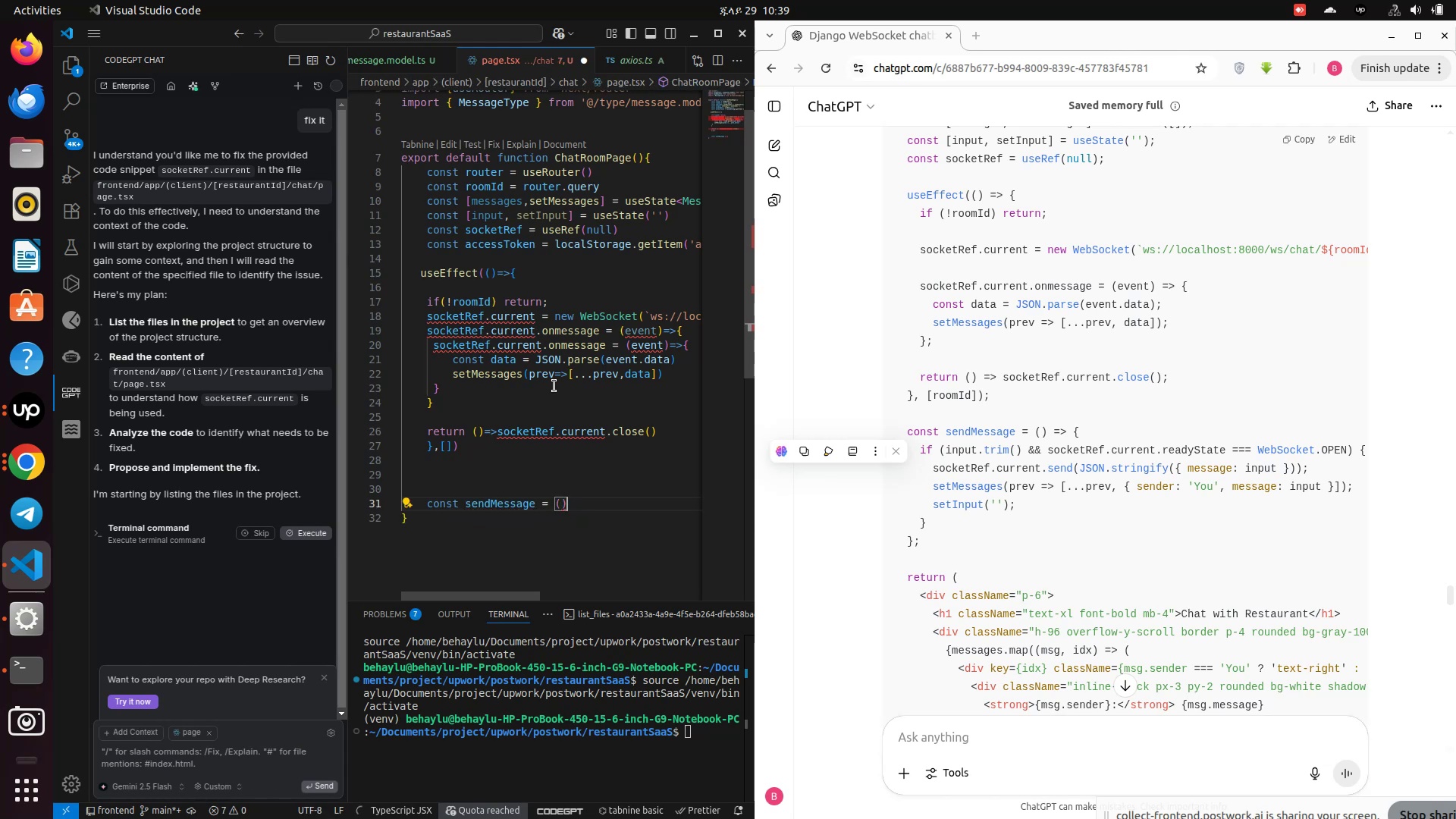 
key(ArrowRight)
 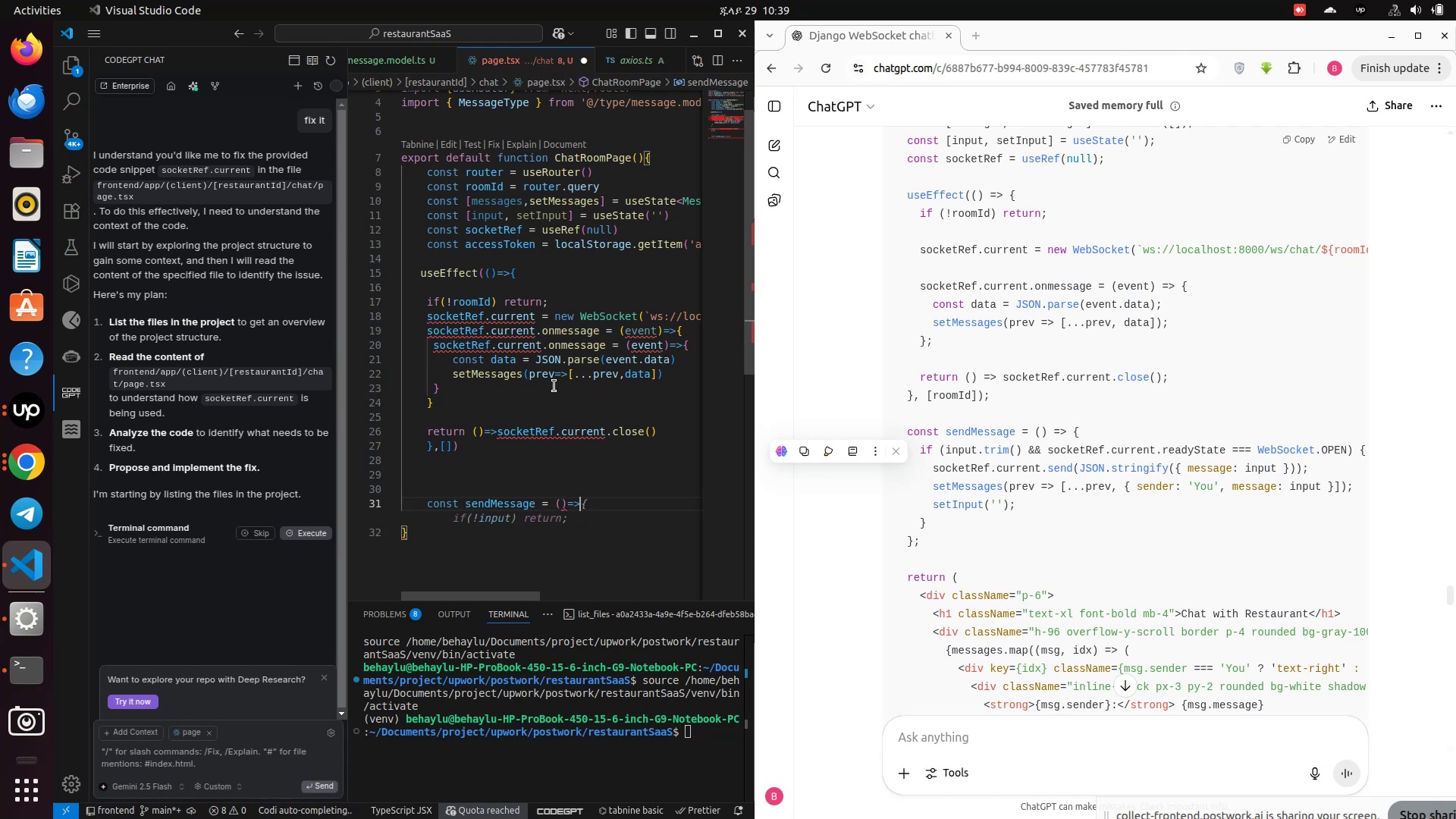 
key(Equal)
 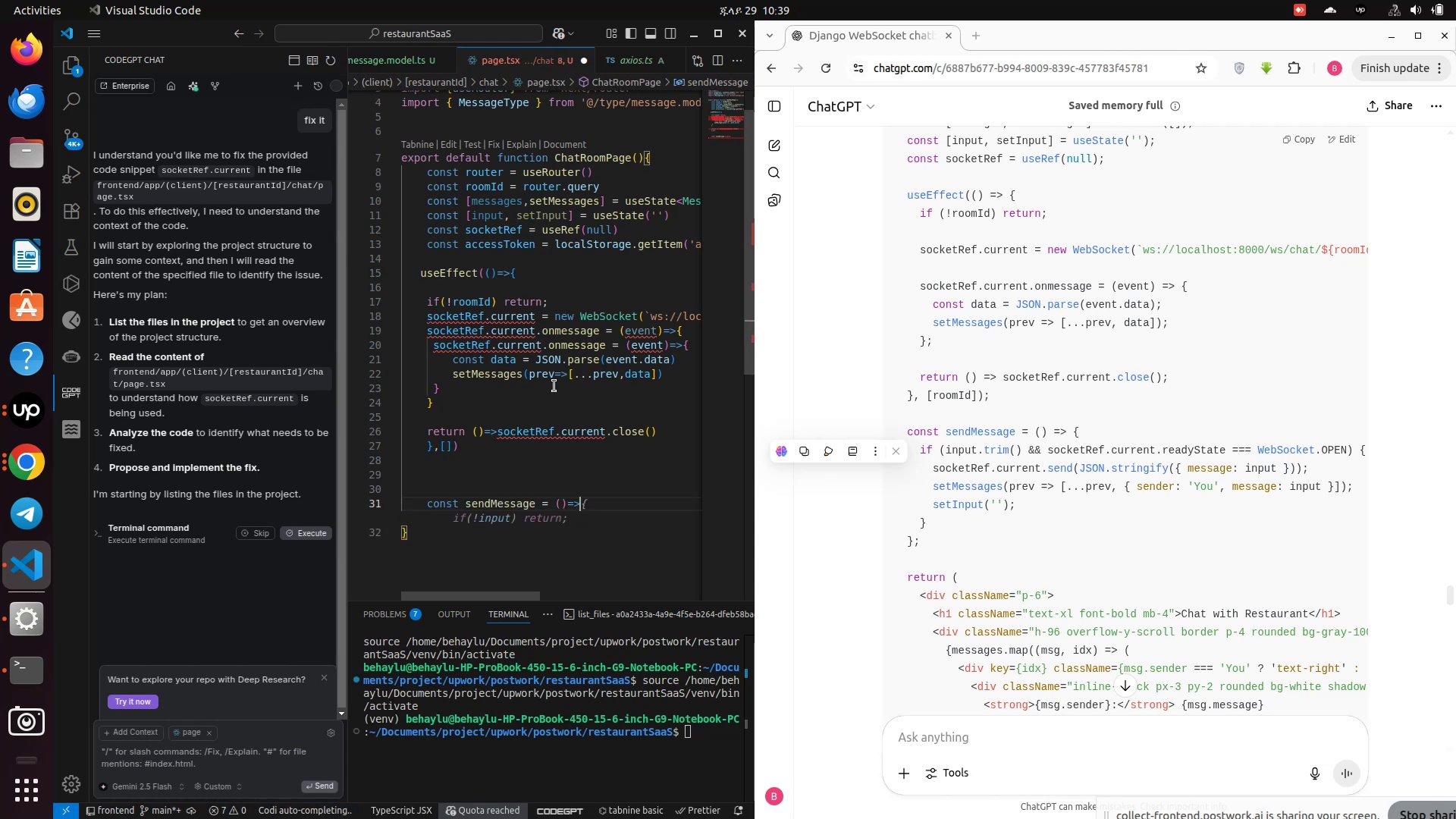 
key(Shift+Period)
 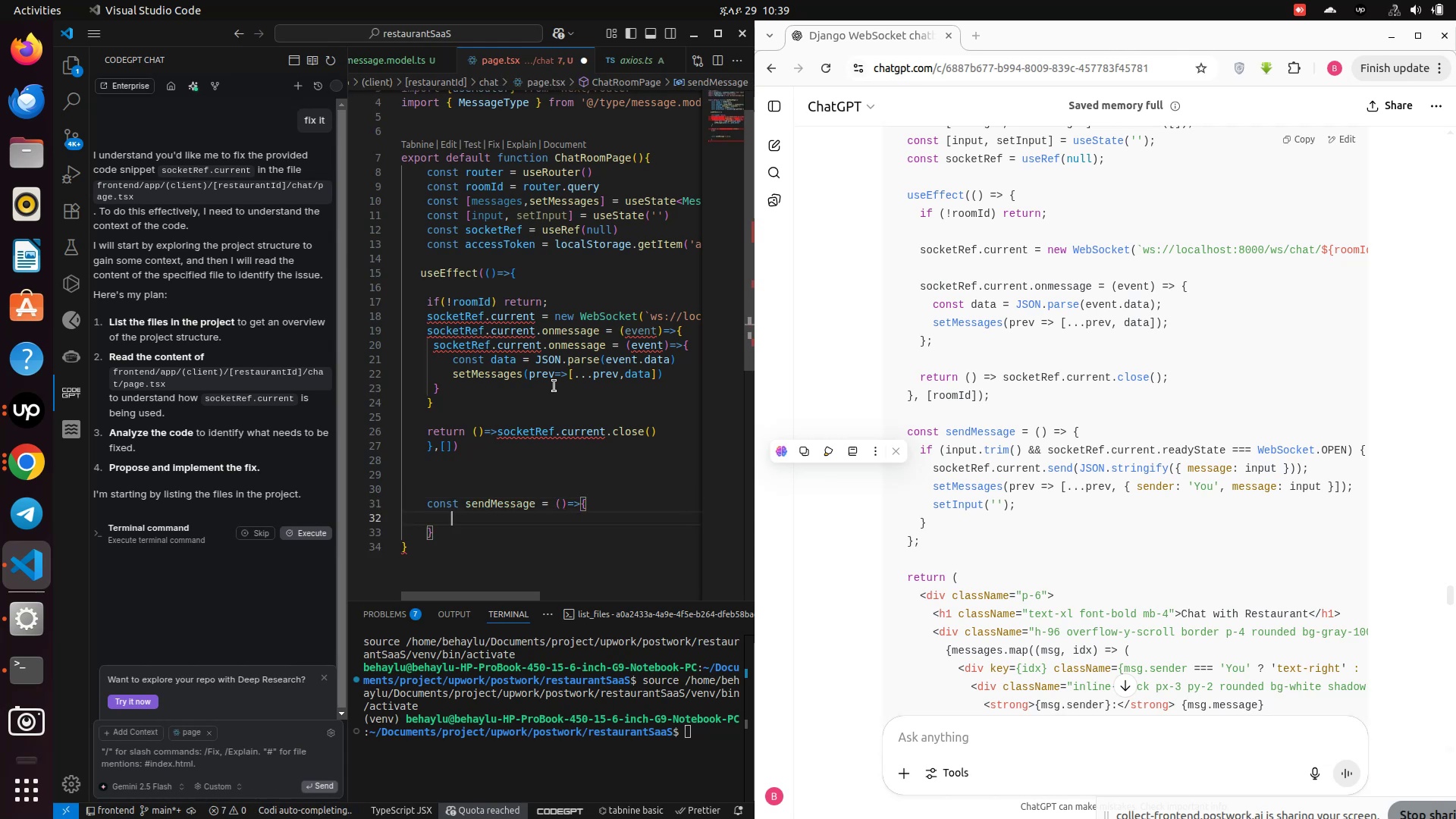 
key(Shift+BracketLeft)
 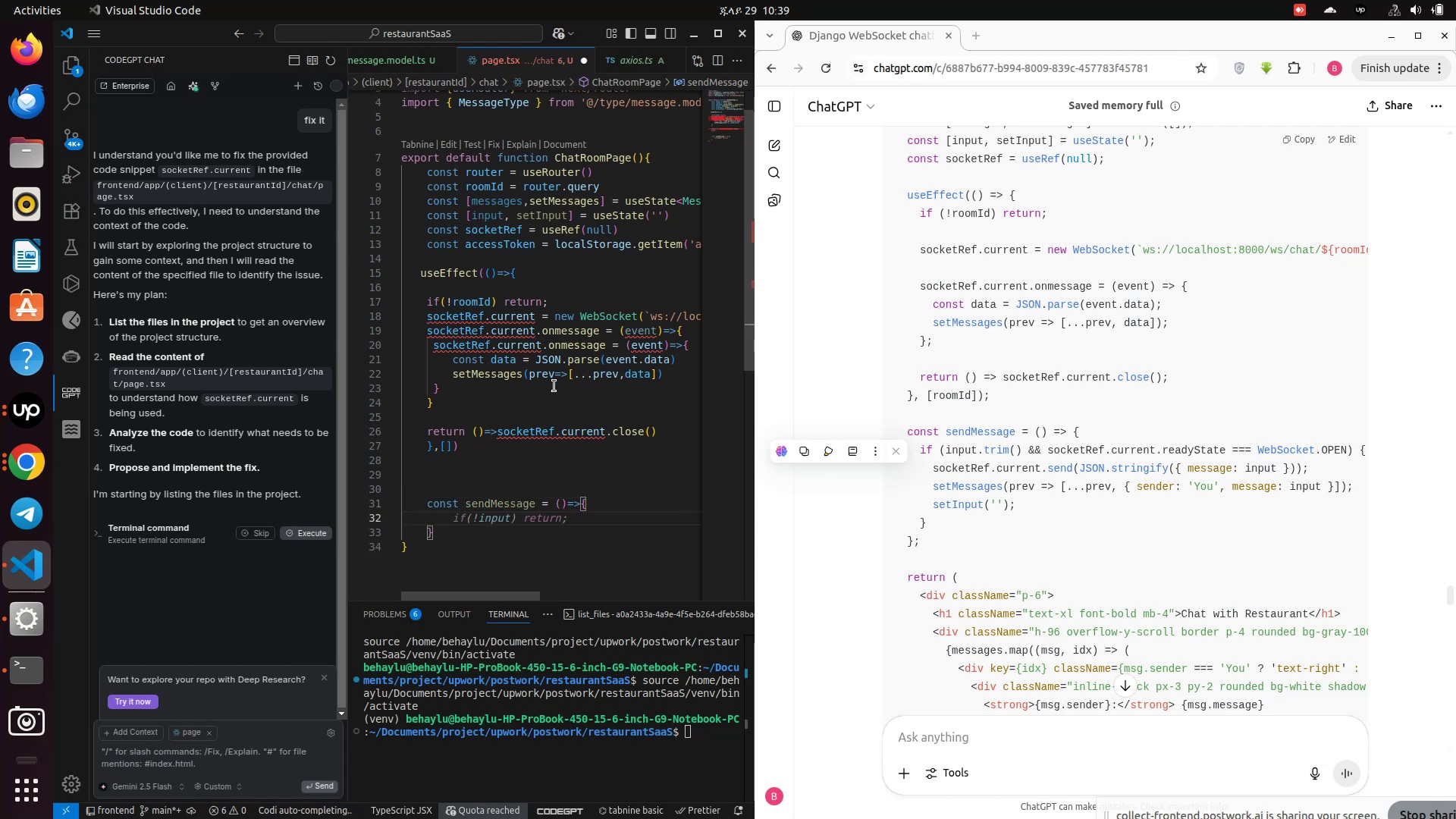 
key(Enter)
 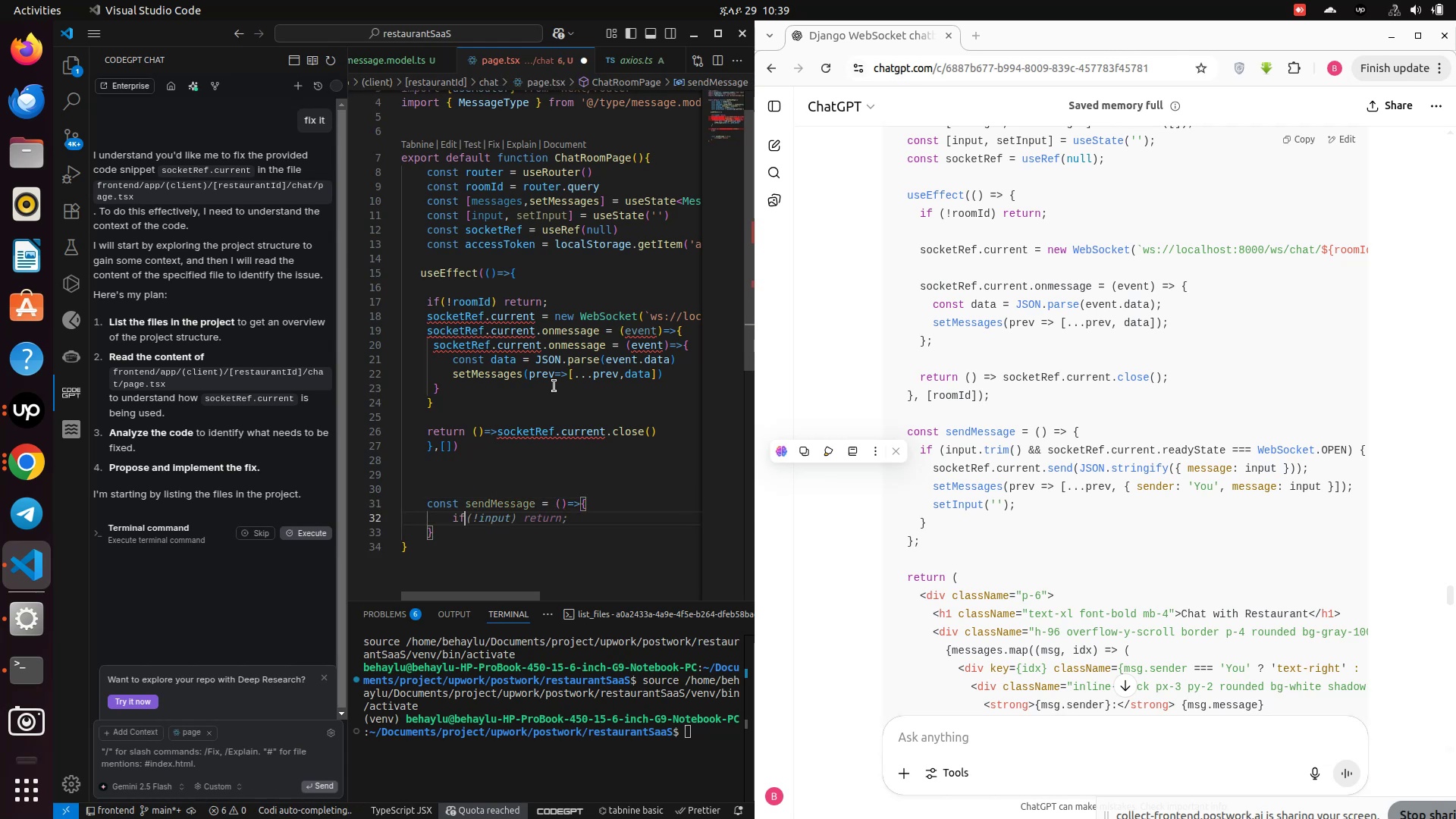 
type(if(!input) )
 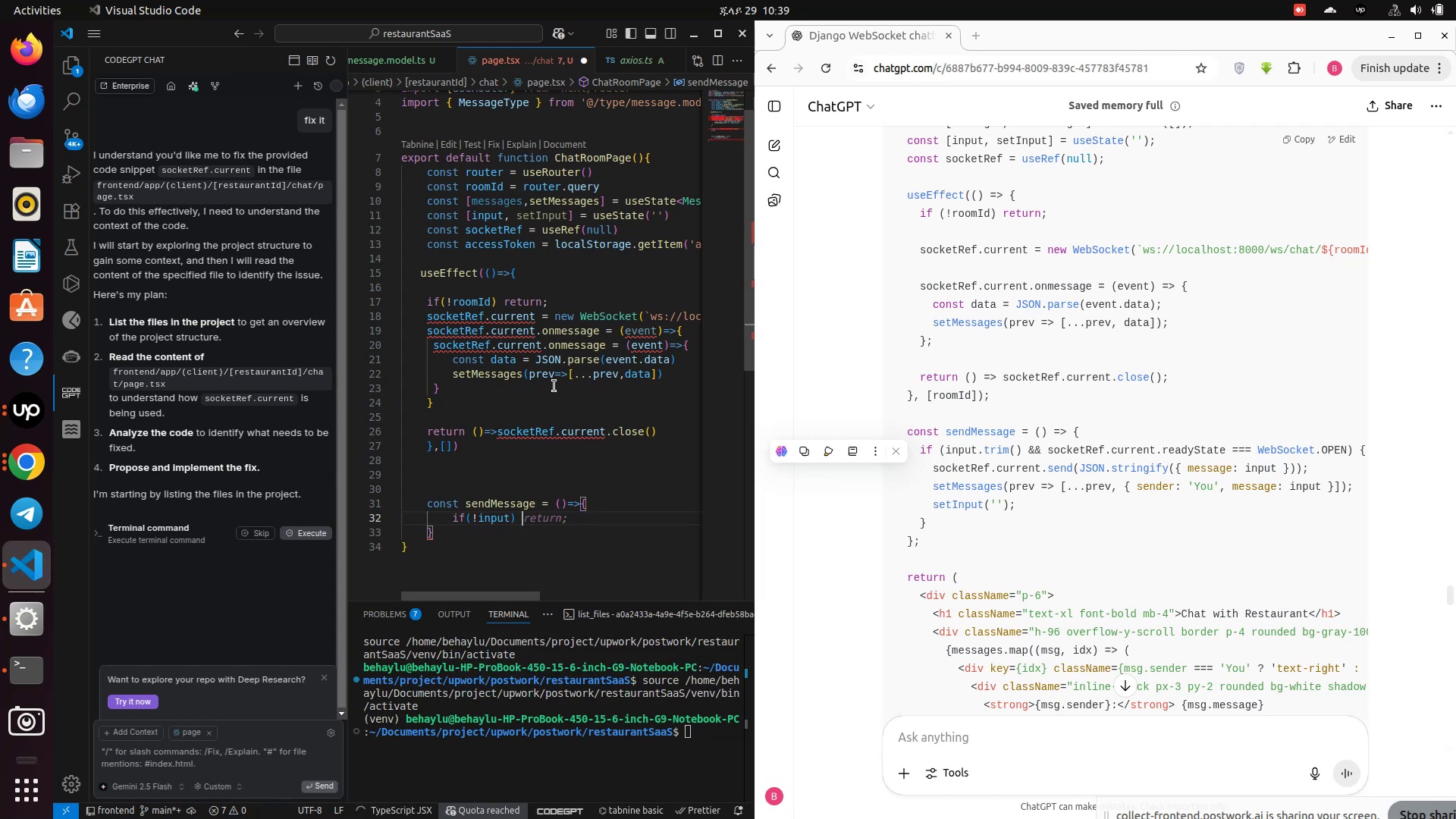 
hold_key(key=Backspace, duration=0.61)
 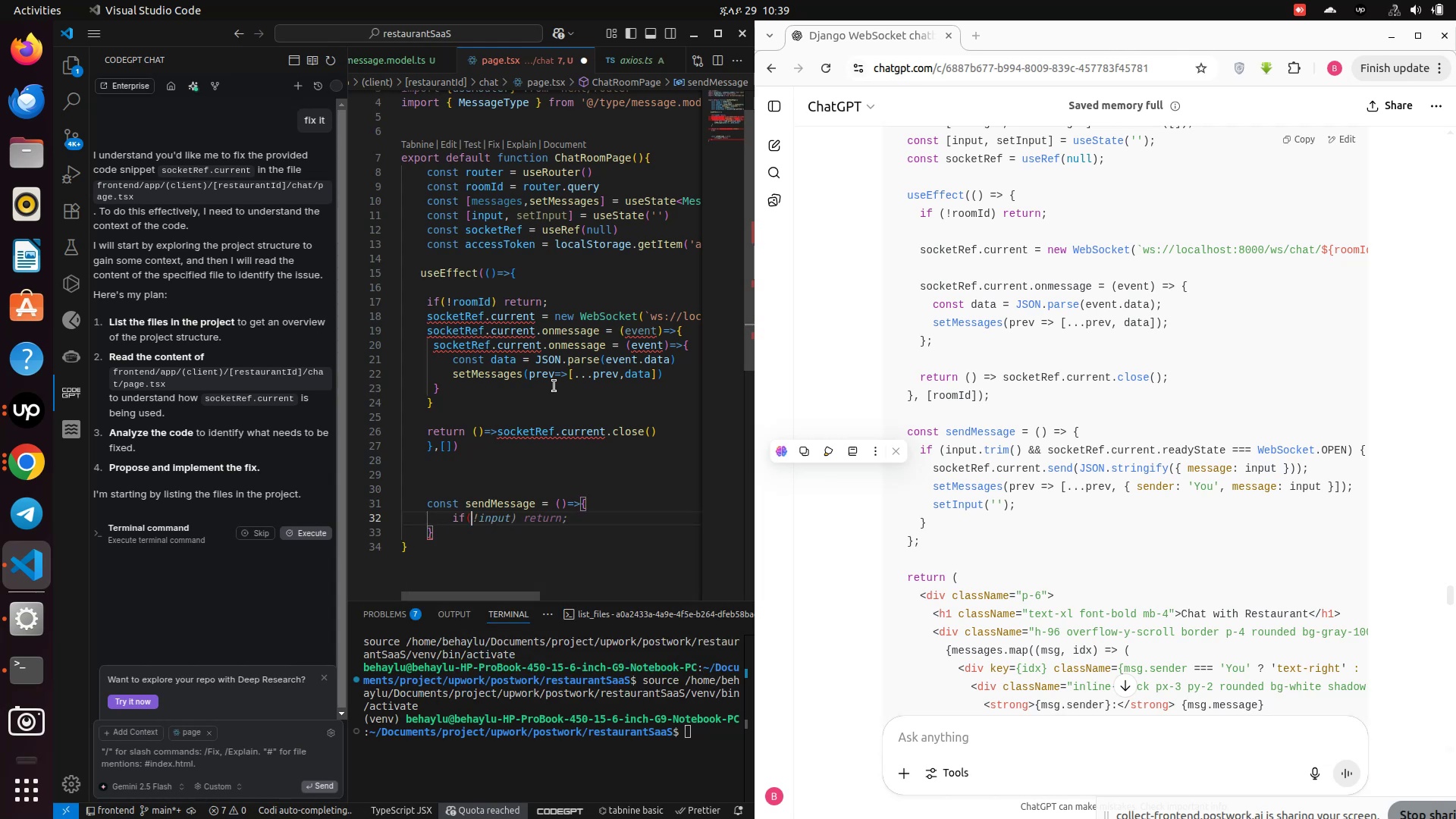 
key(Backspace)
key(Backspace)
key(Backspace)
type(input.trim()
 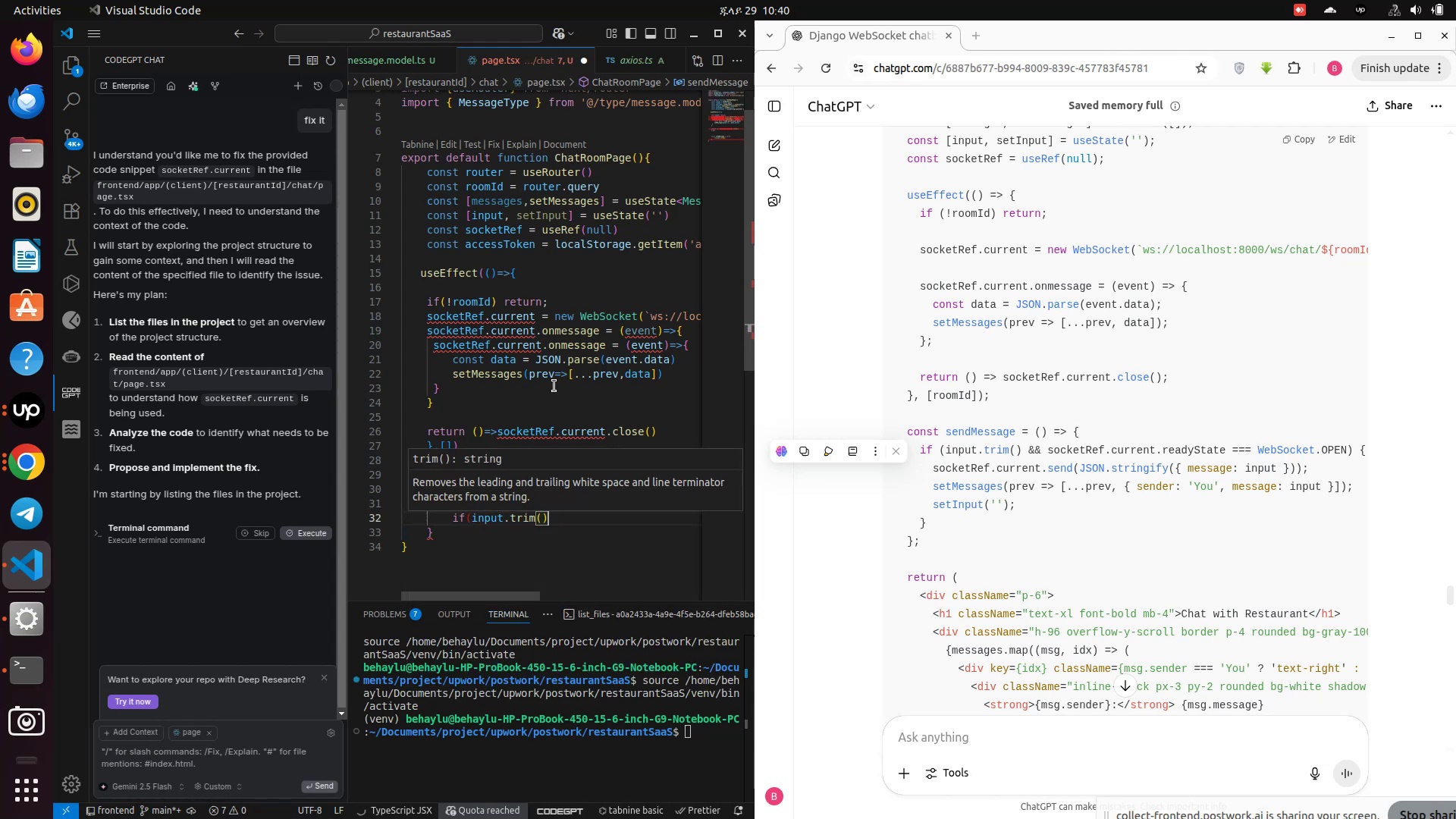 
key(ArrowRight)
 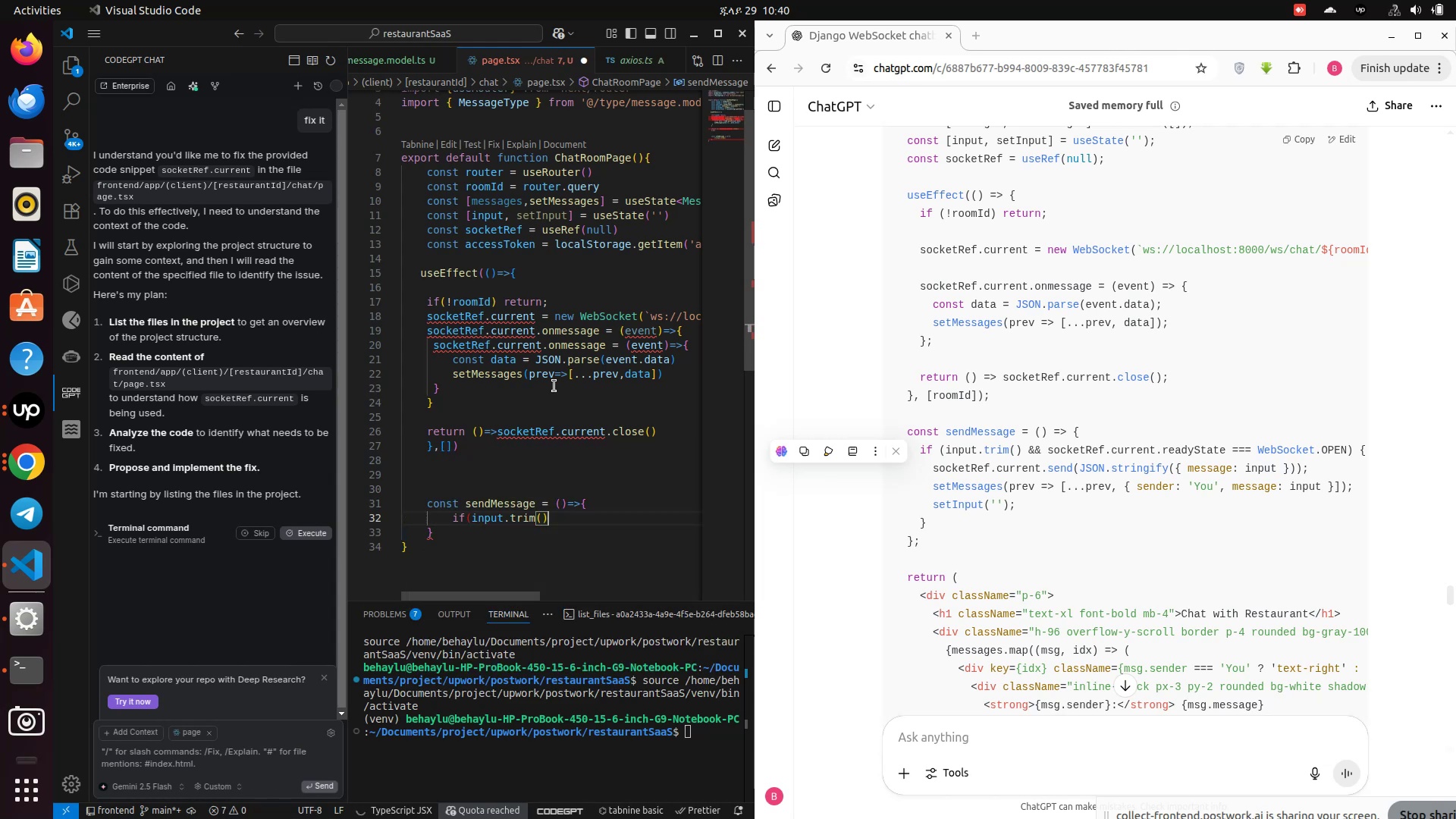 
type(&&socke)
 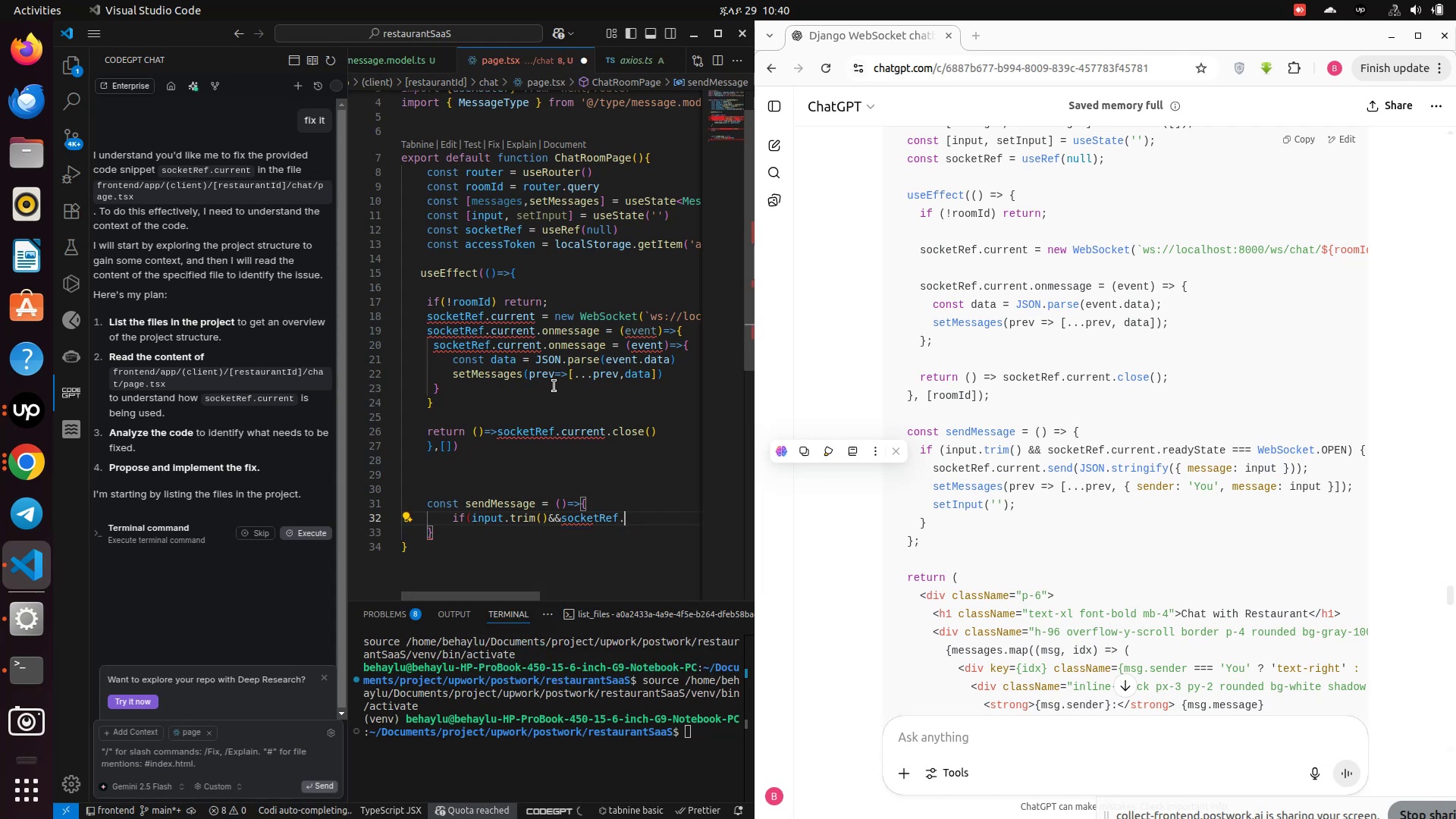 
key(Enter)
 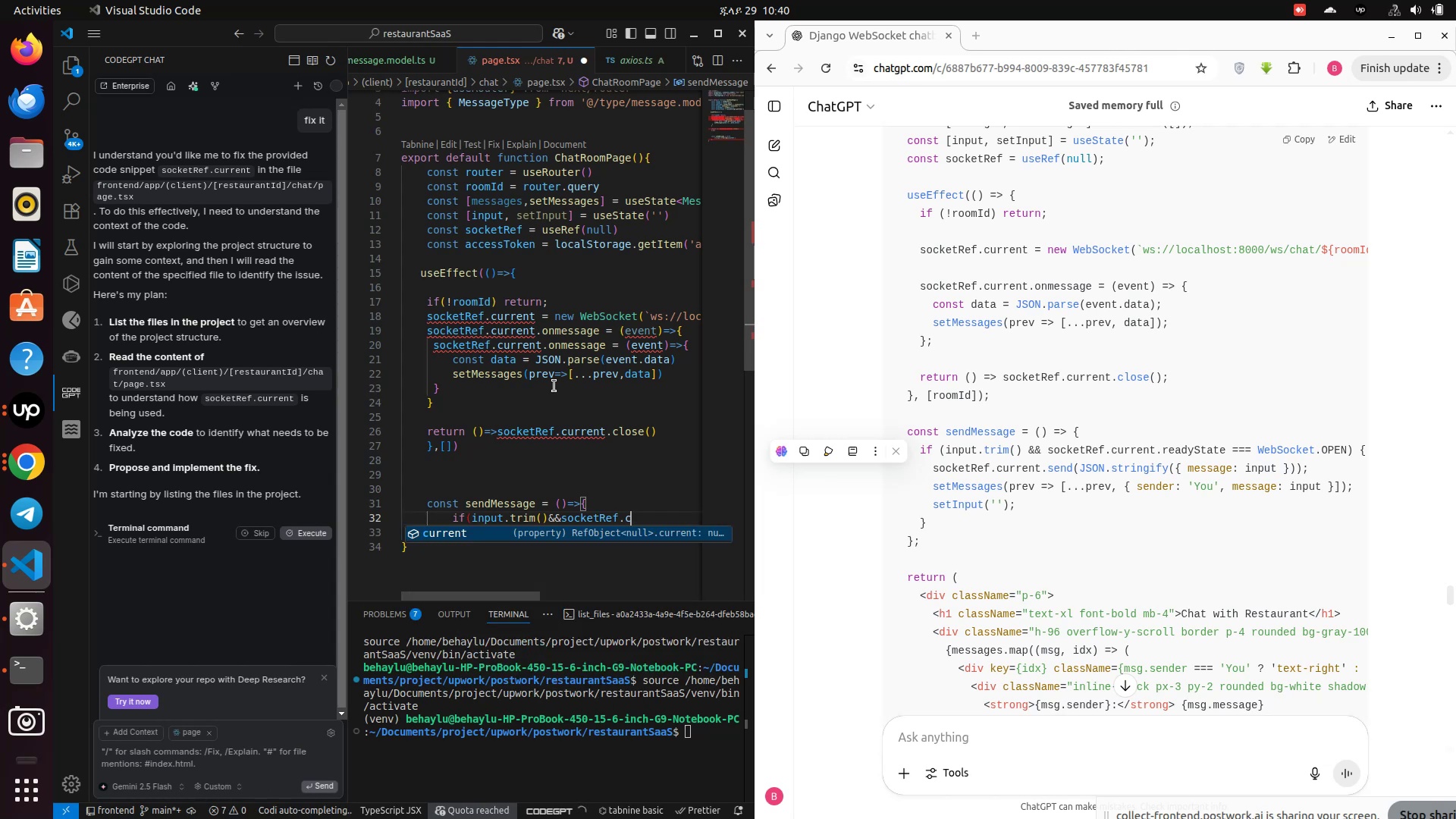 
type(.current.readyState-)
key(Backspace)
type(==Wev)
key(Backspace)
type(bSock)
 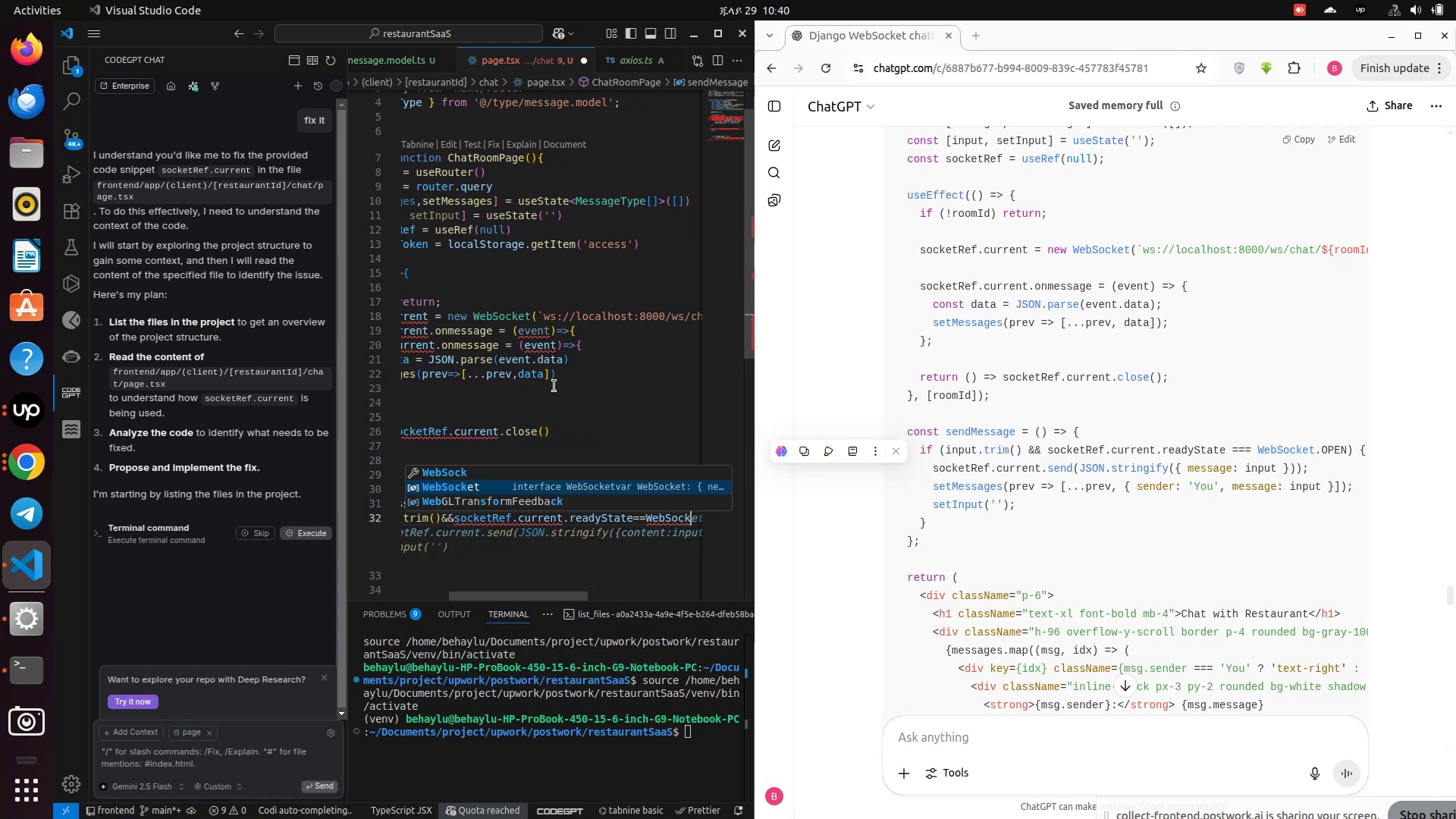 
key(ArrowDown)
 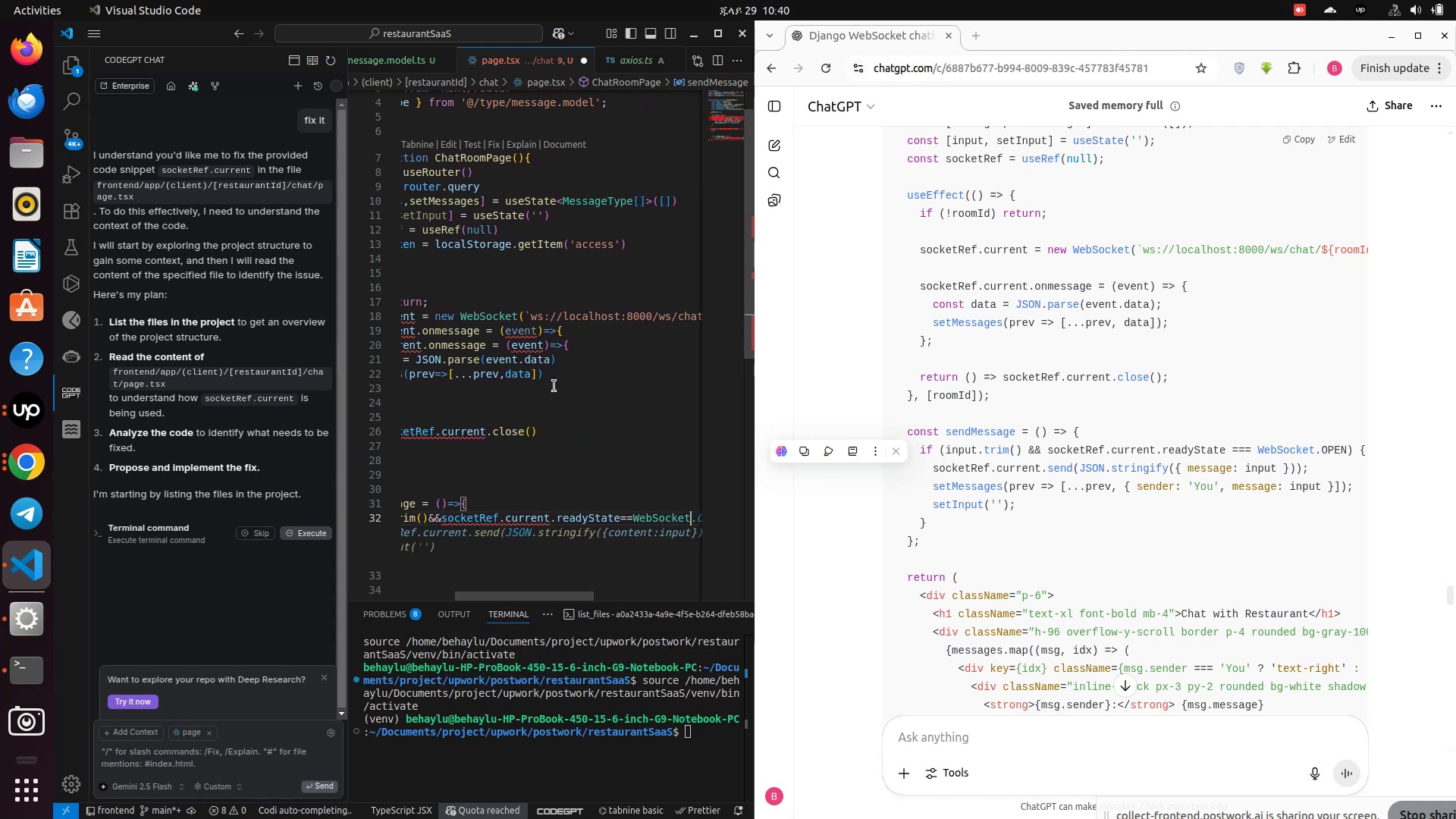 
key(Enter)
 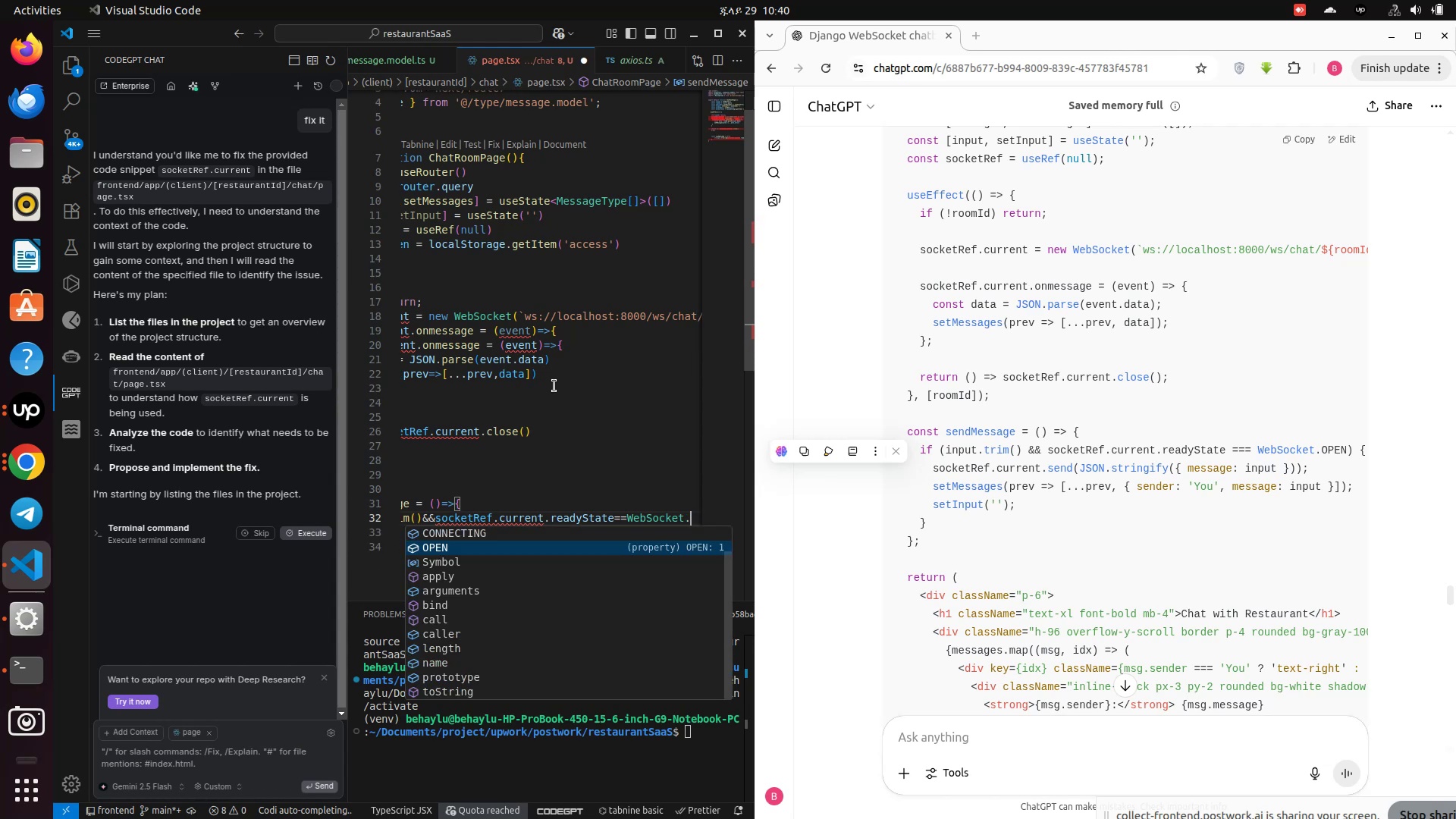 
type(.Op)
key(Backspace)
 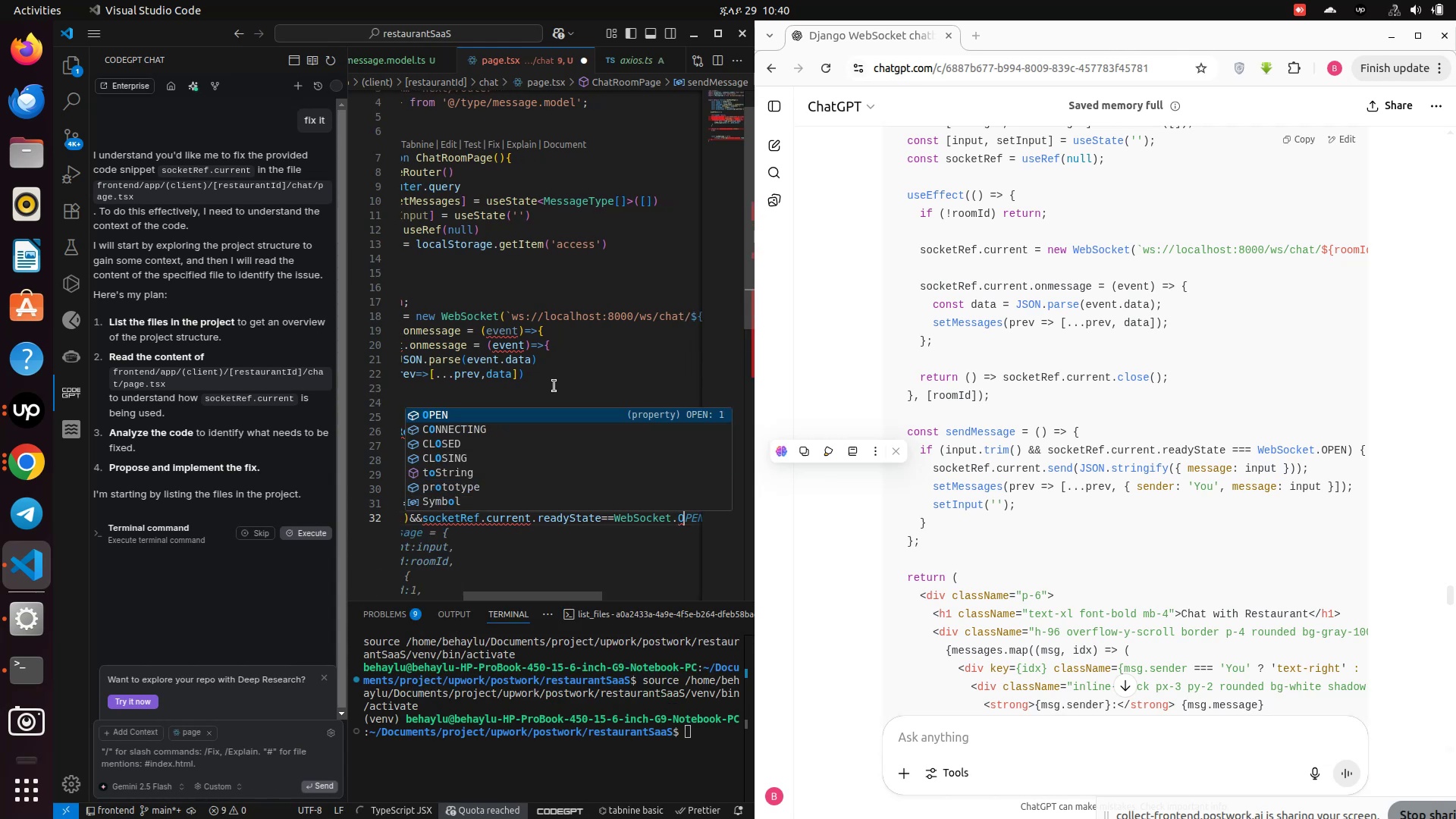 
 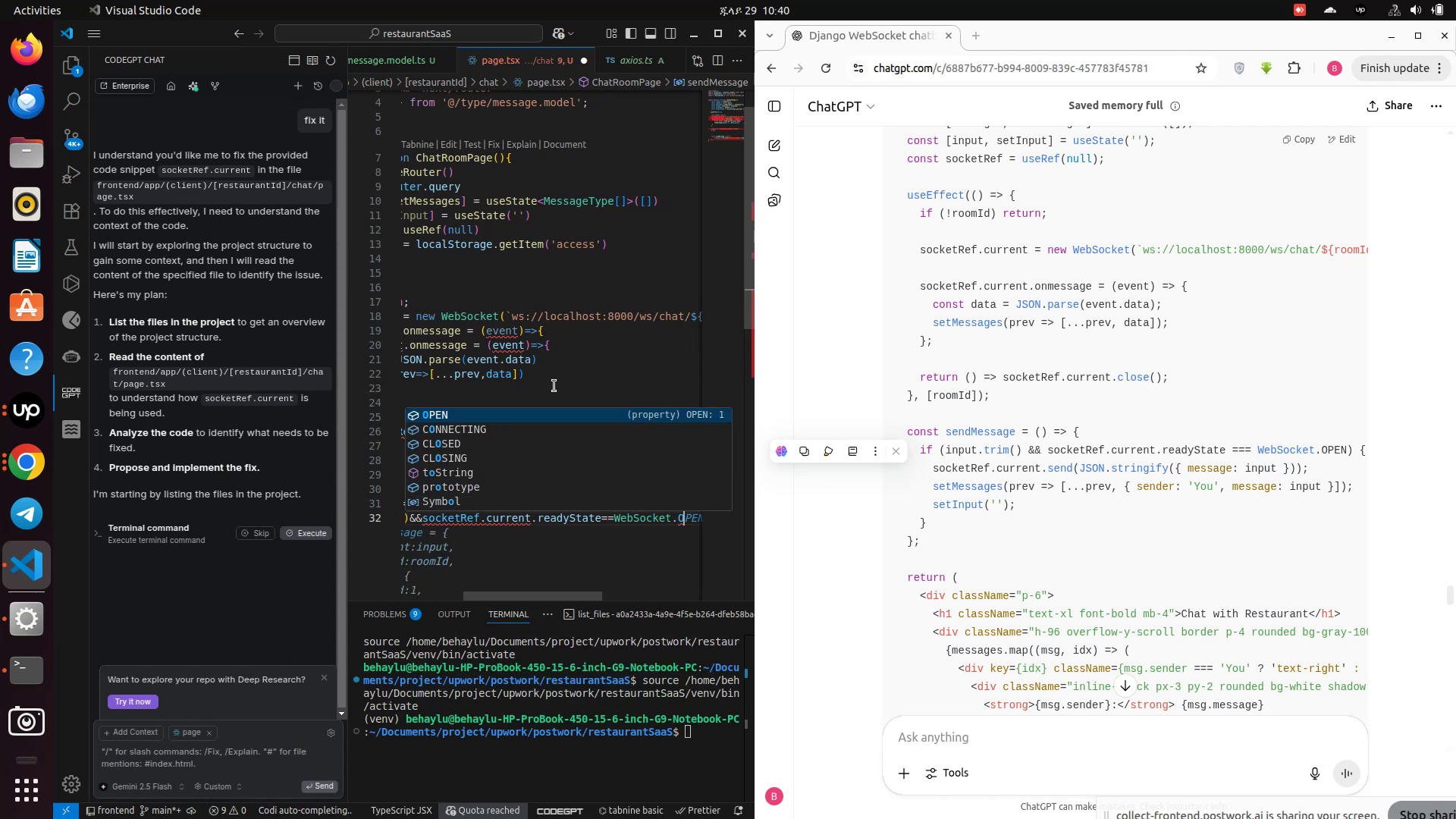 
hold_key(key=ShiftLeft, duration=0.68)
 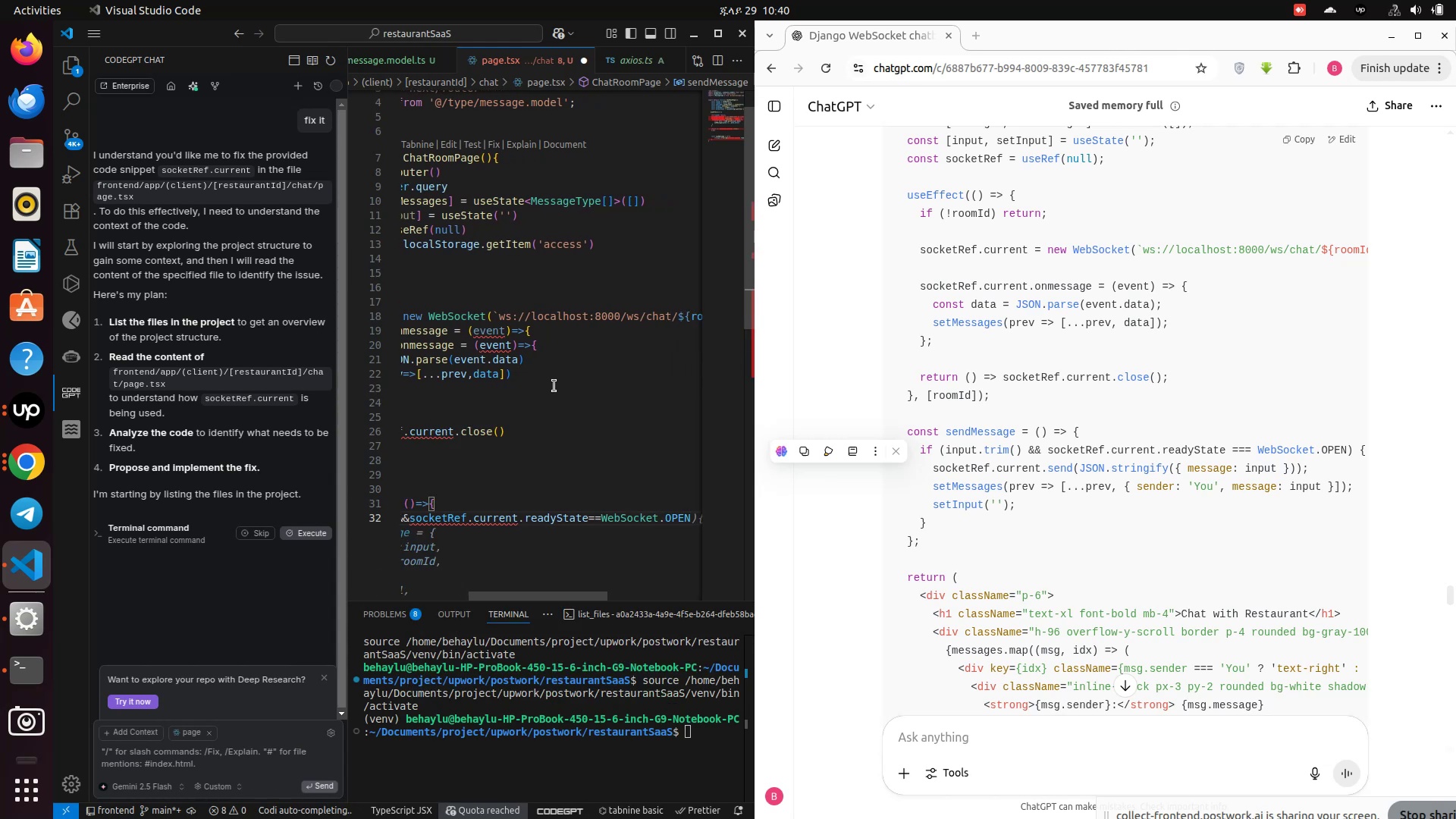 
key(Enter)
 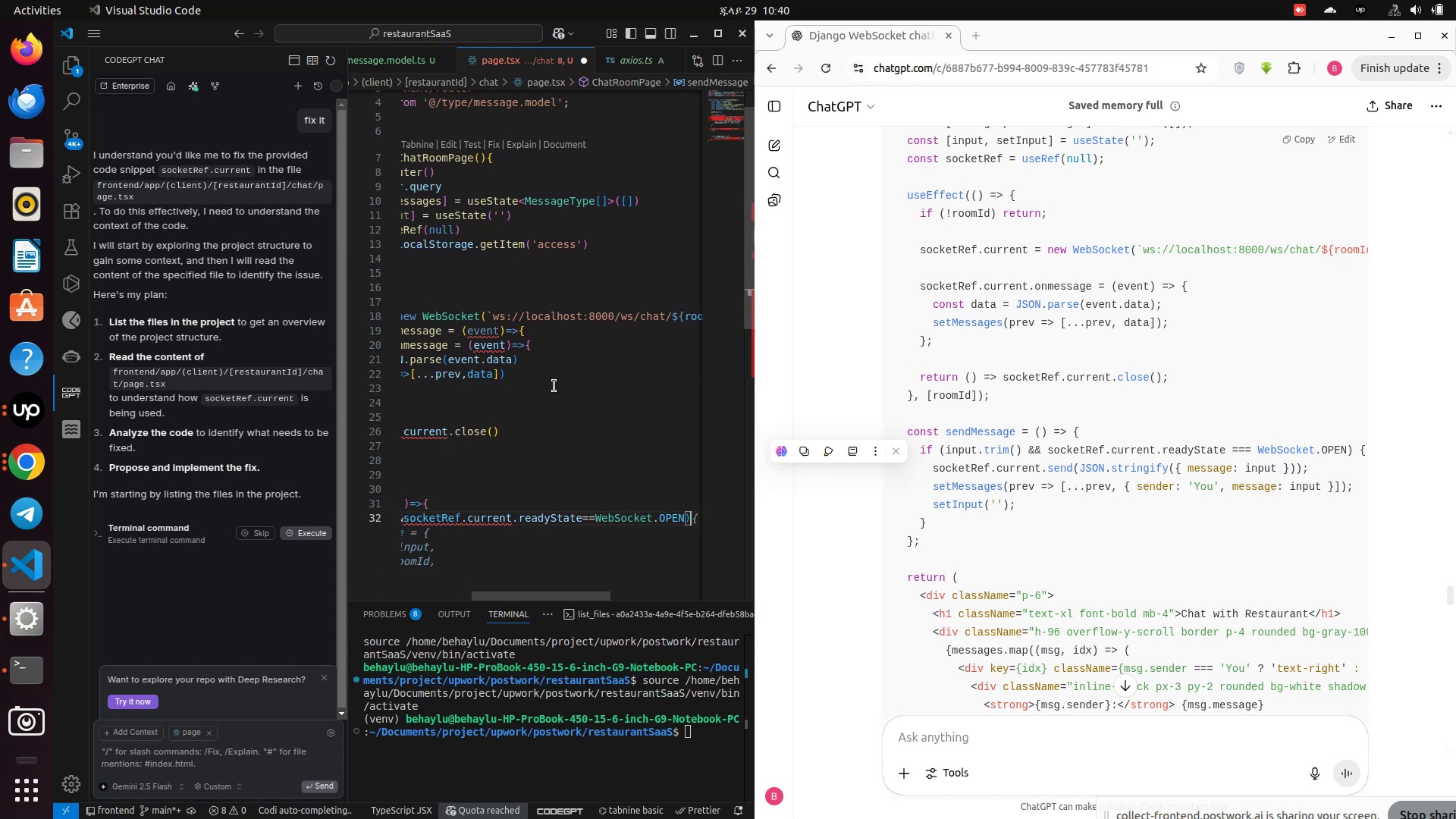 
key(Shift+ShiftLeft)
 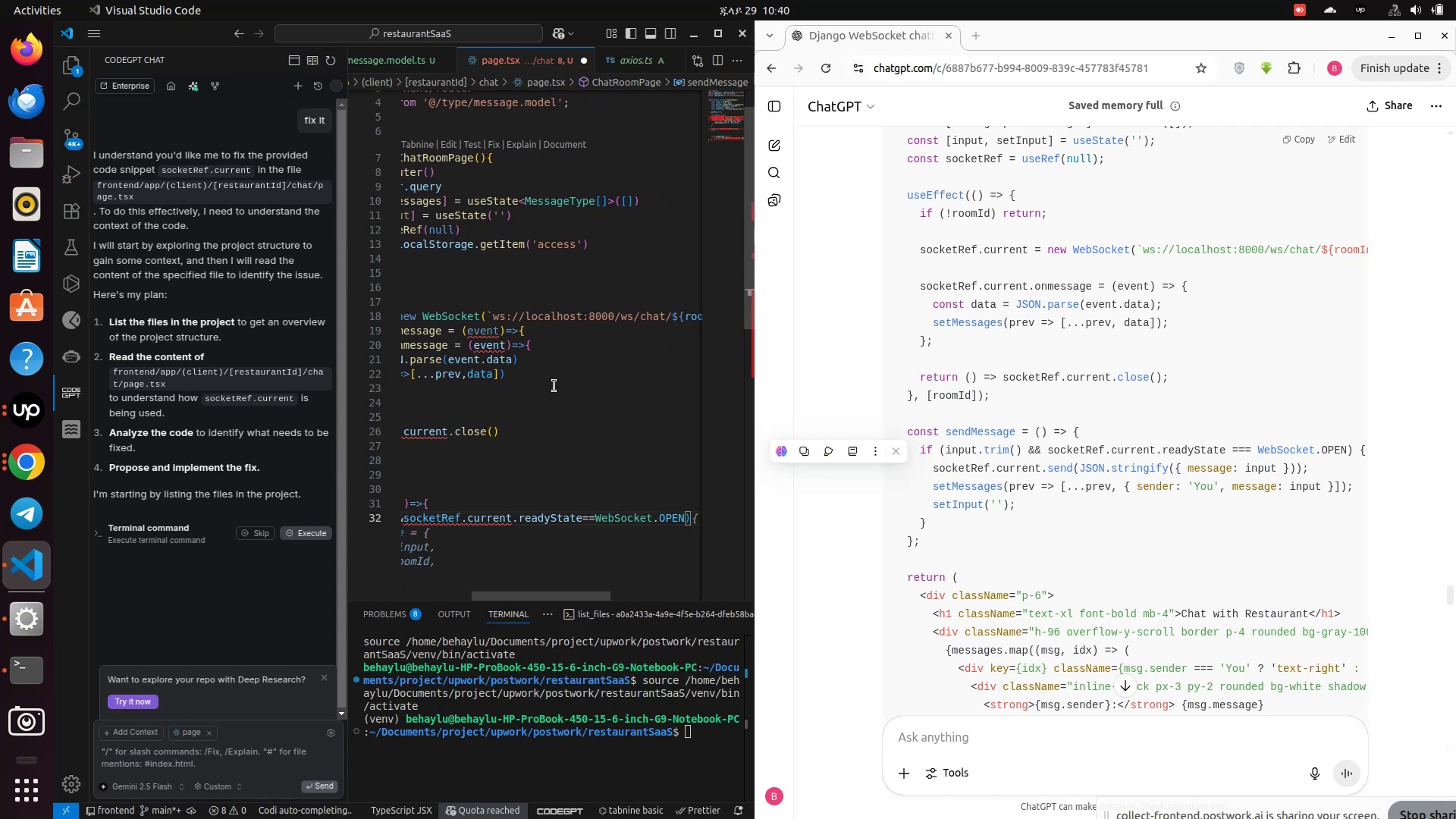 
key(Shift+0)
 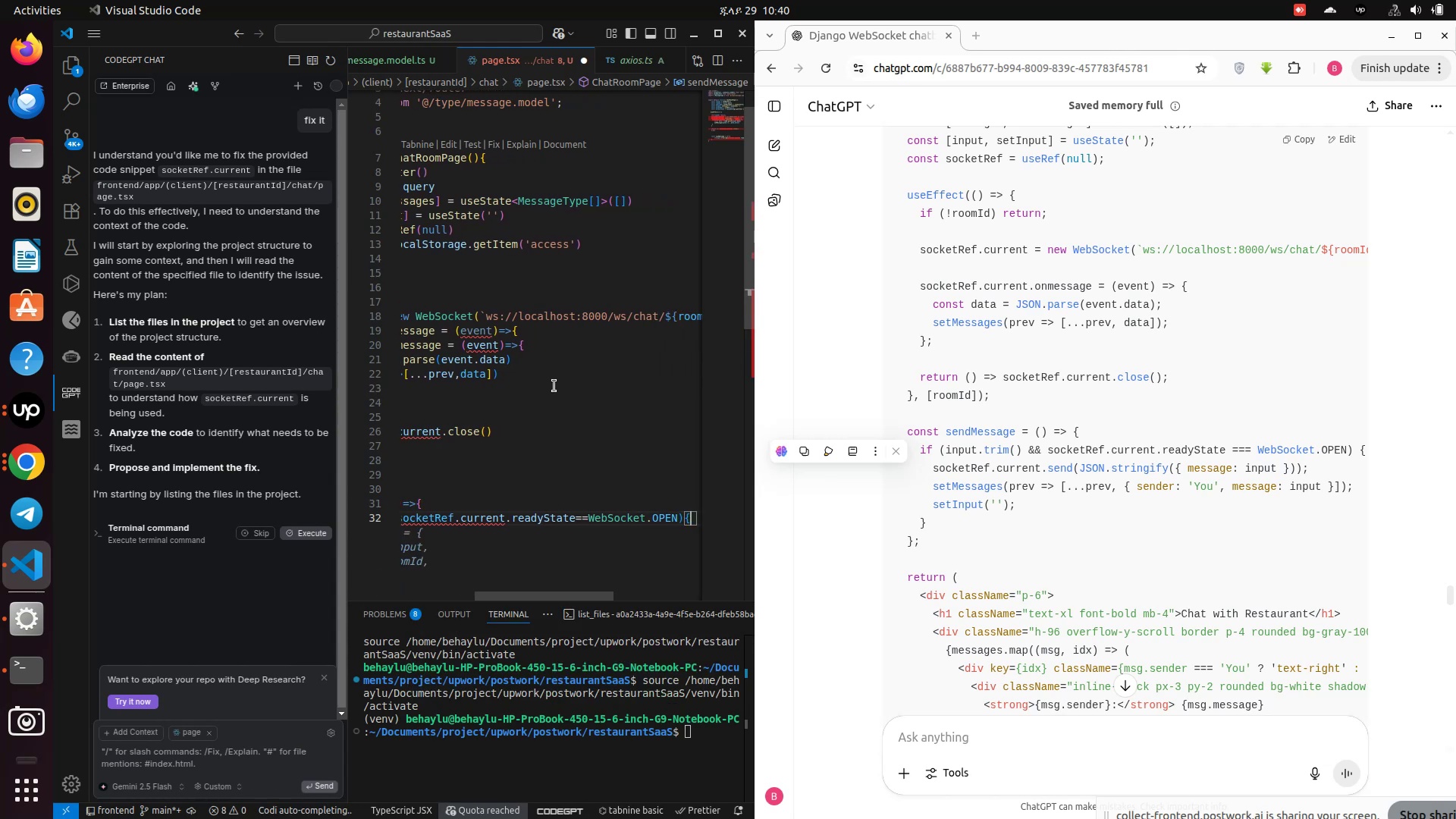 
key(Shift+BracketLeft)
 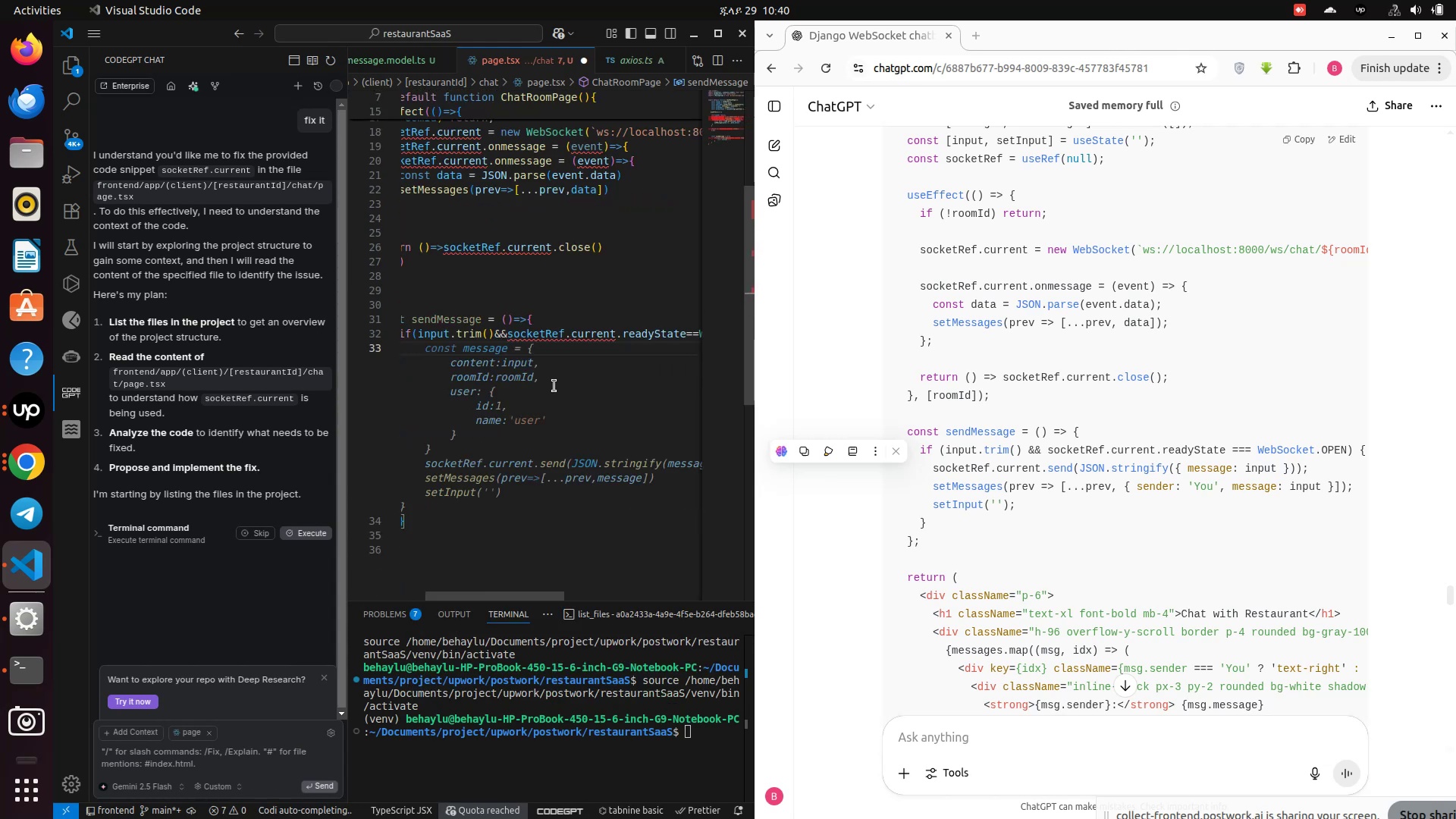 
key(Enter)
 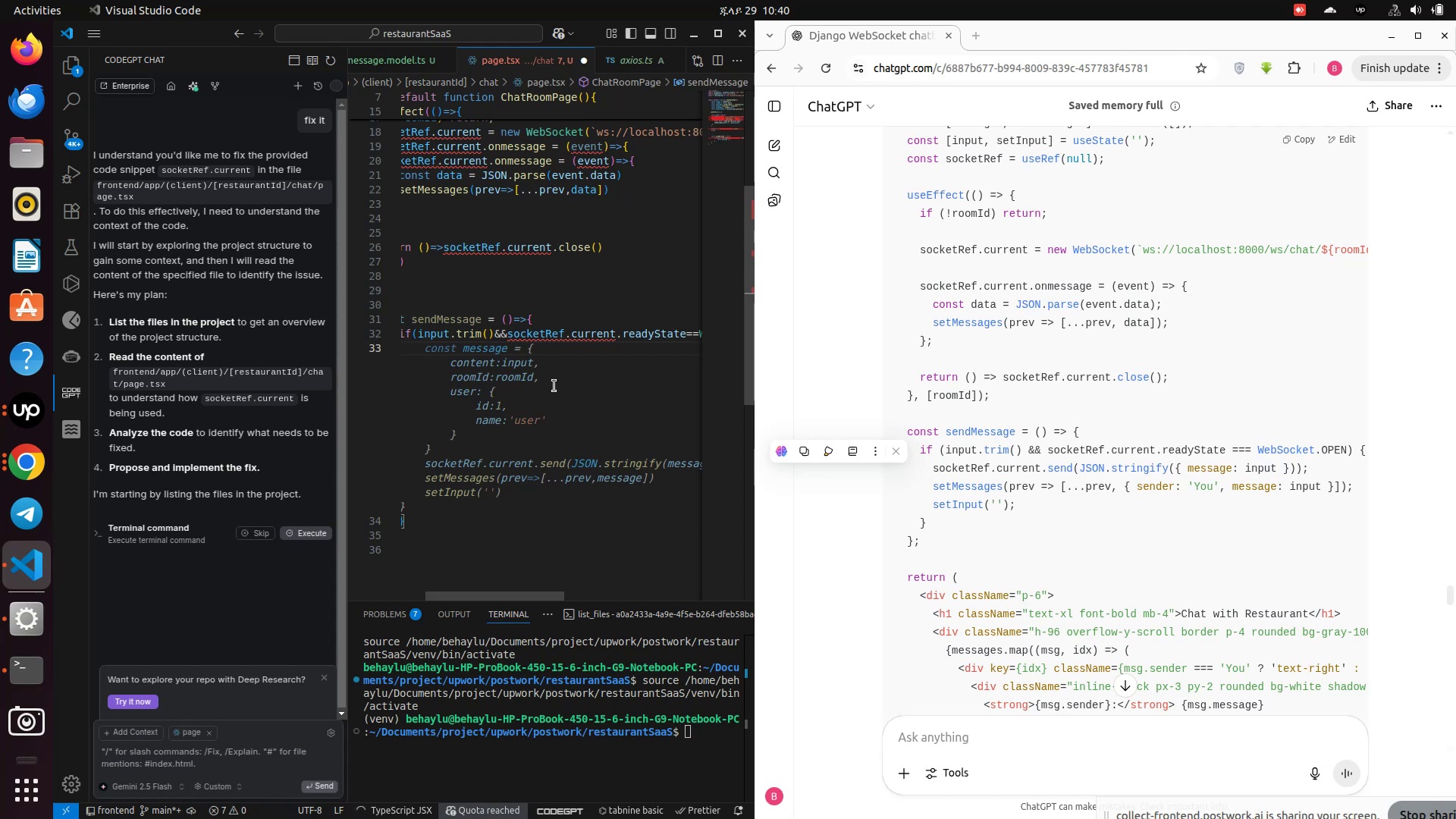 
wait(5.15)
 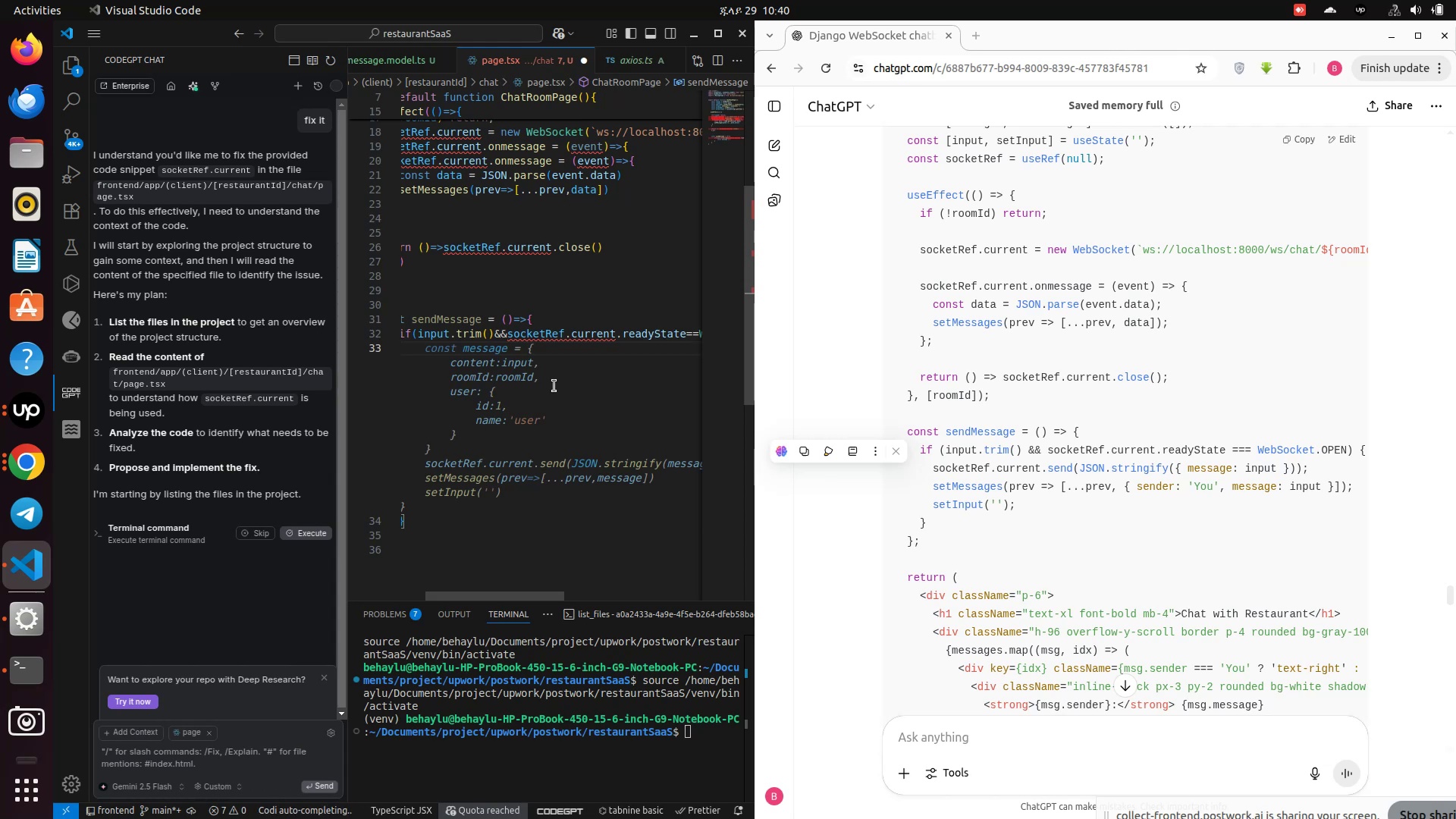 
type(so)
 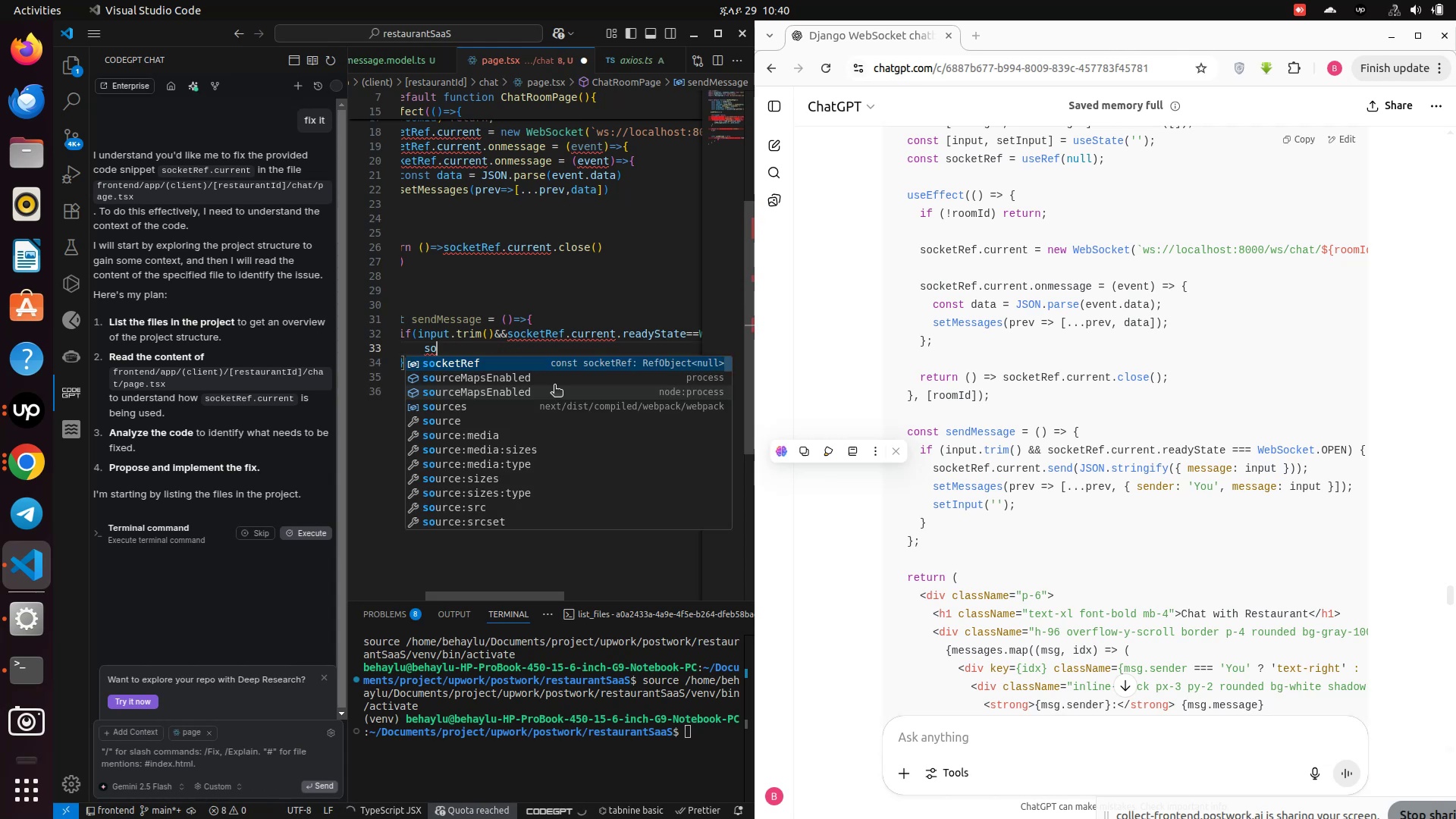 
key(Enter)
 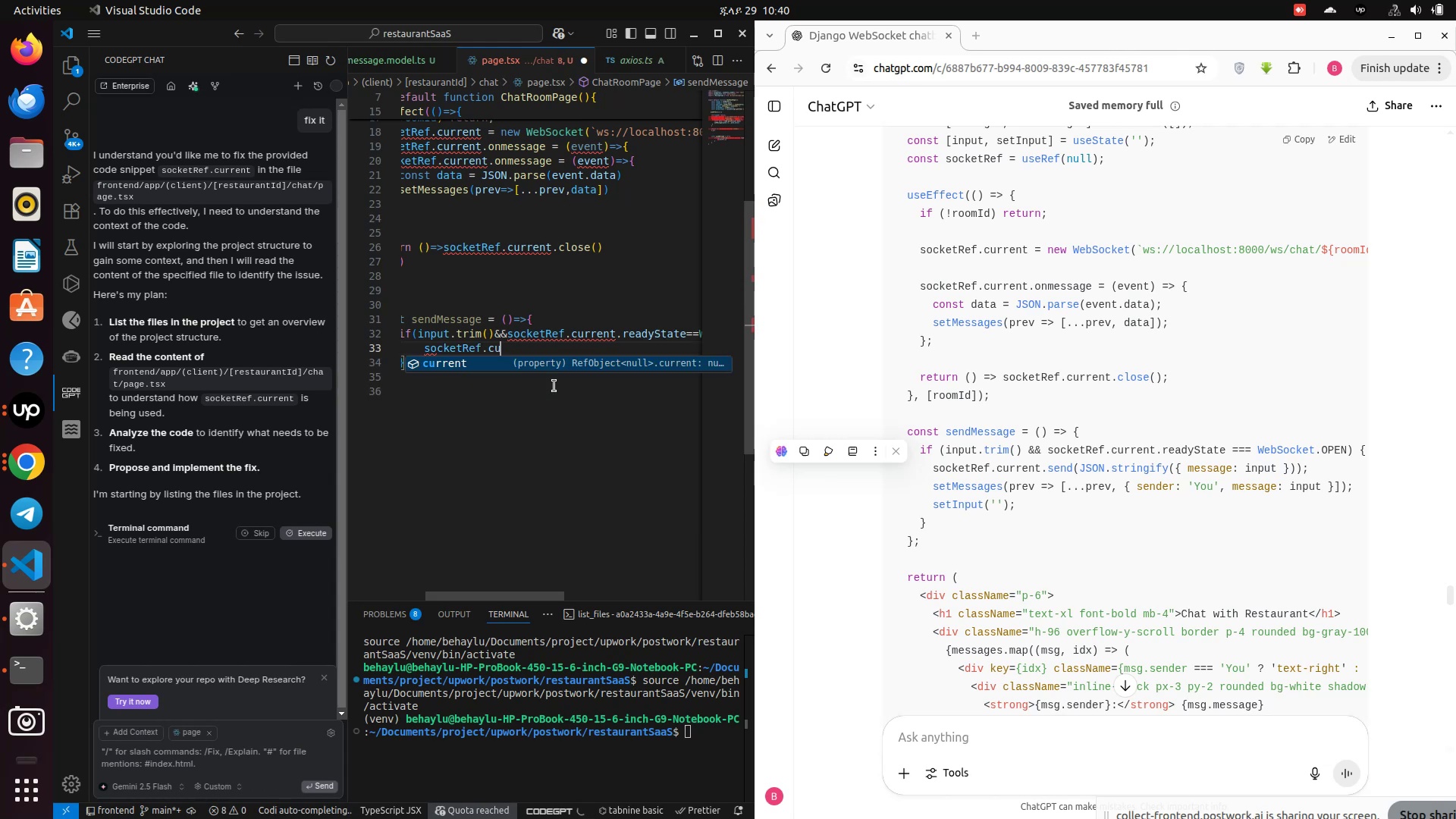 
type(.cu)
 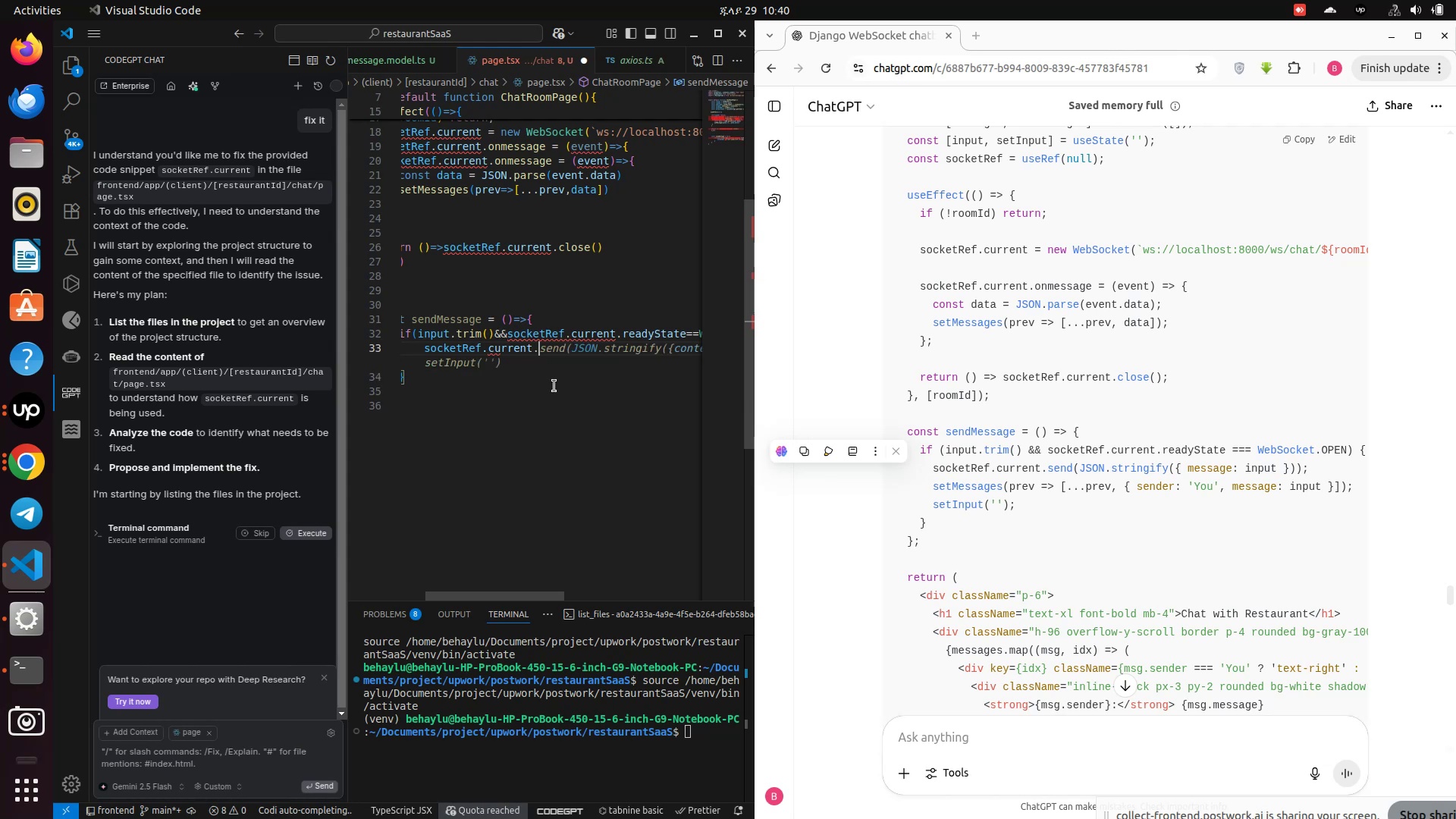 
key(Enter)
 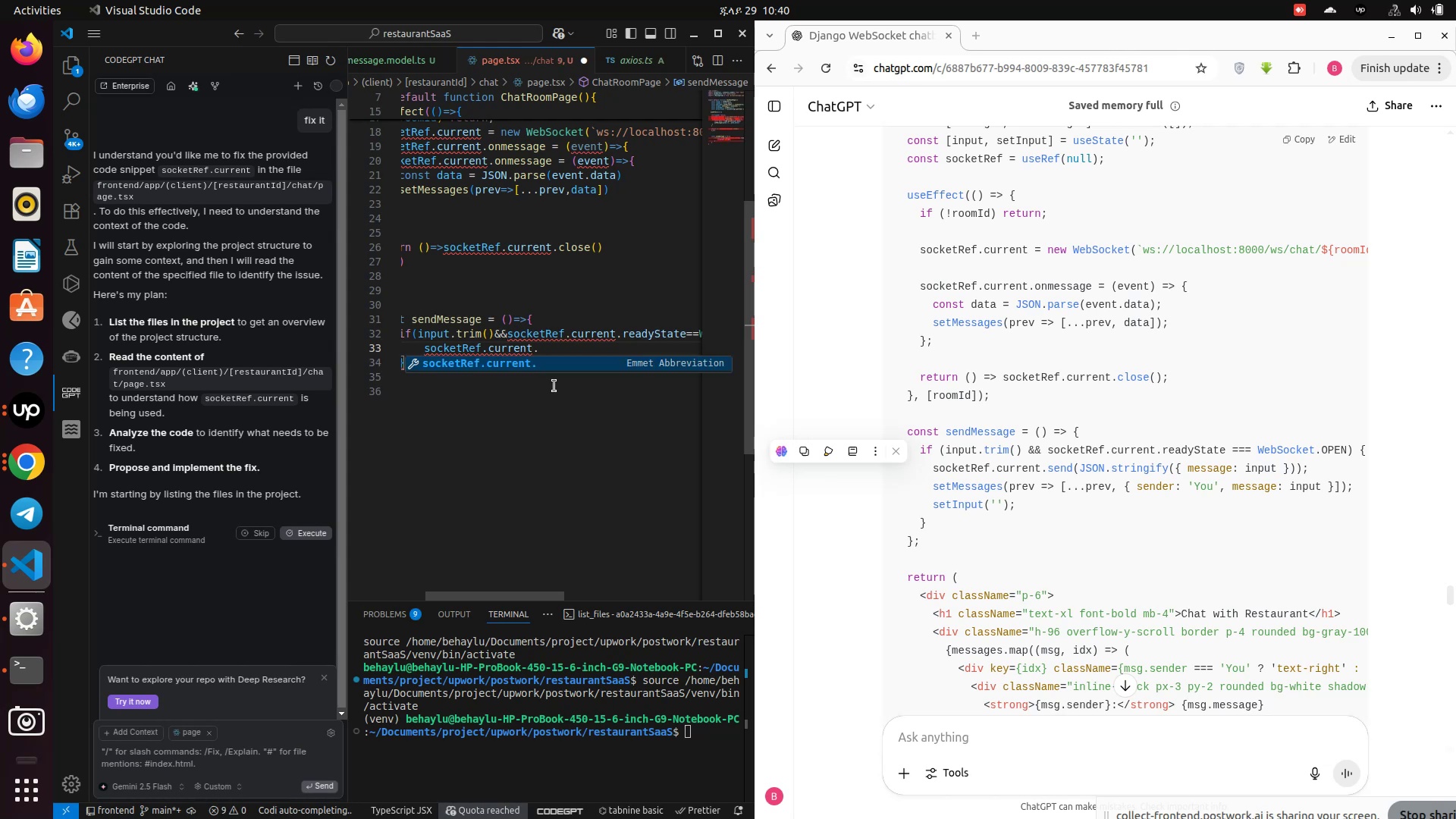 
type(.send)
 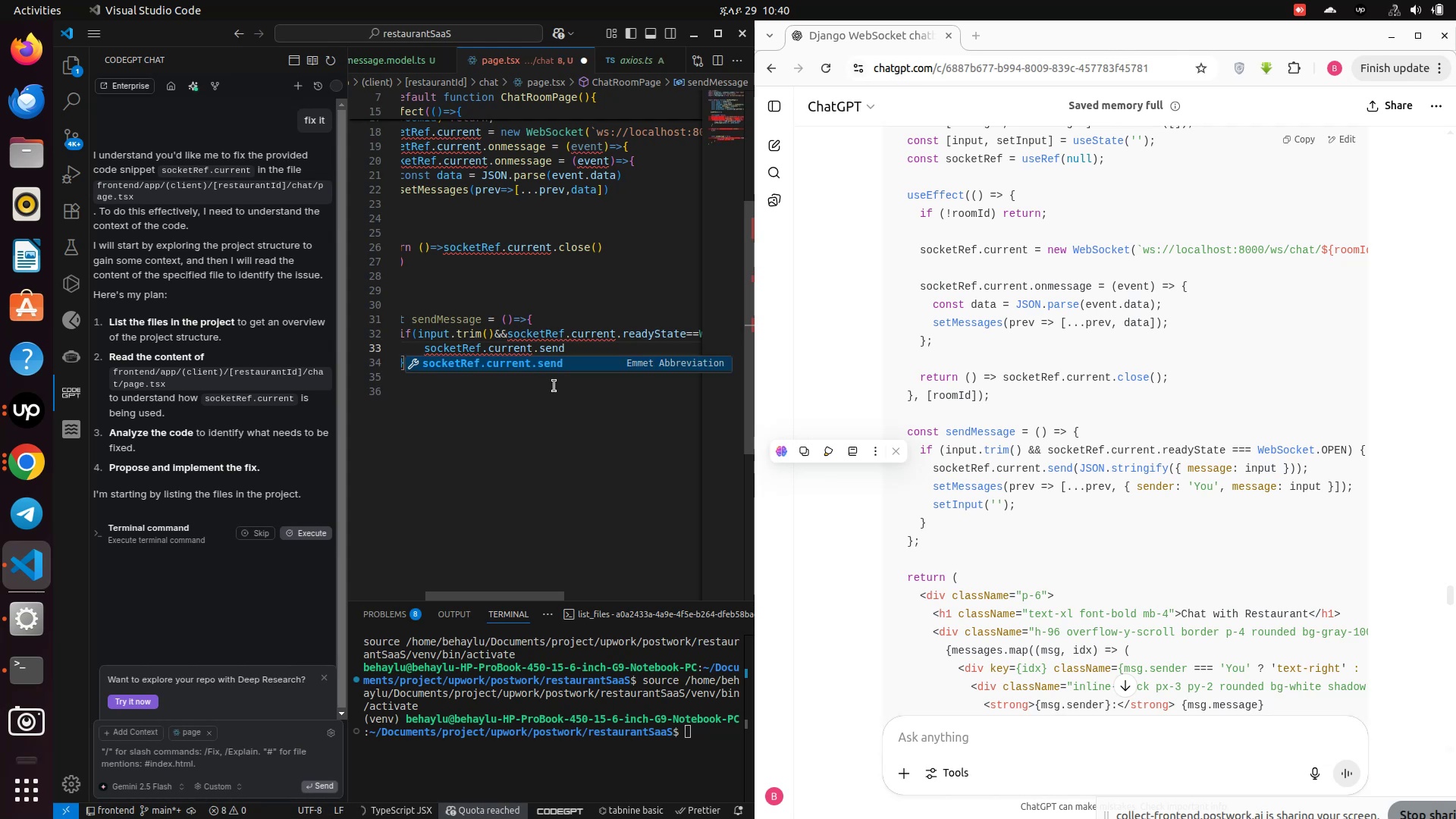 
type((JSON.stringify({me)
 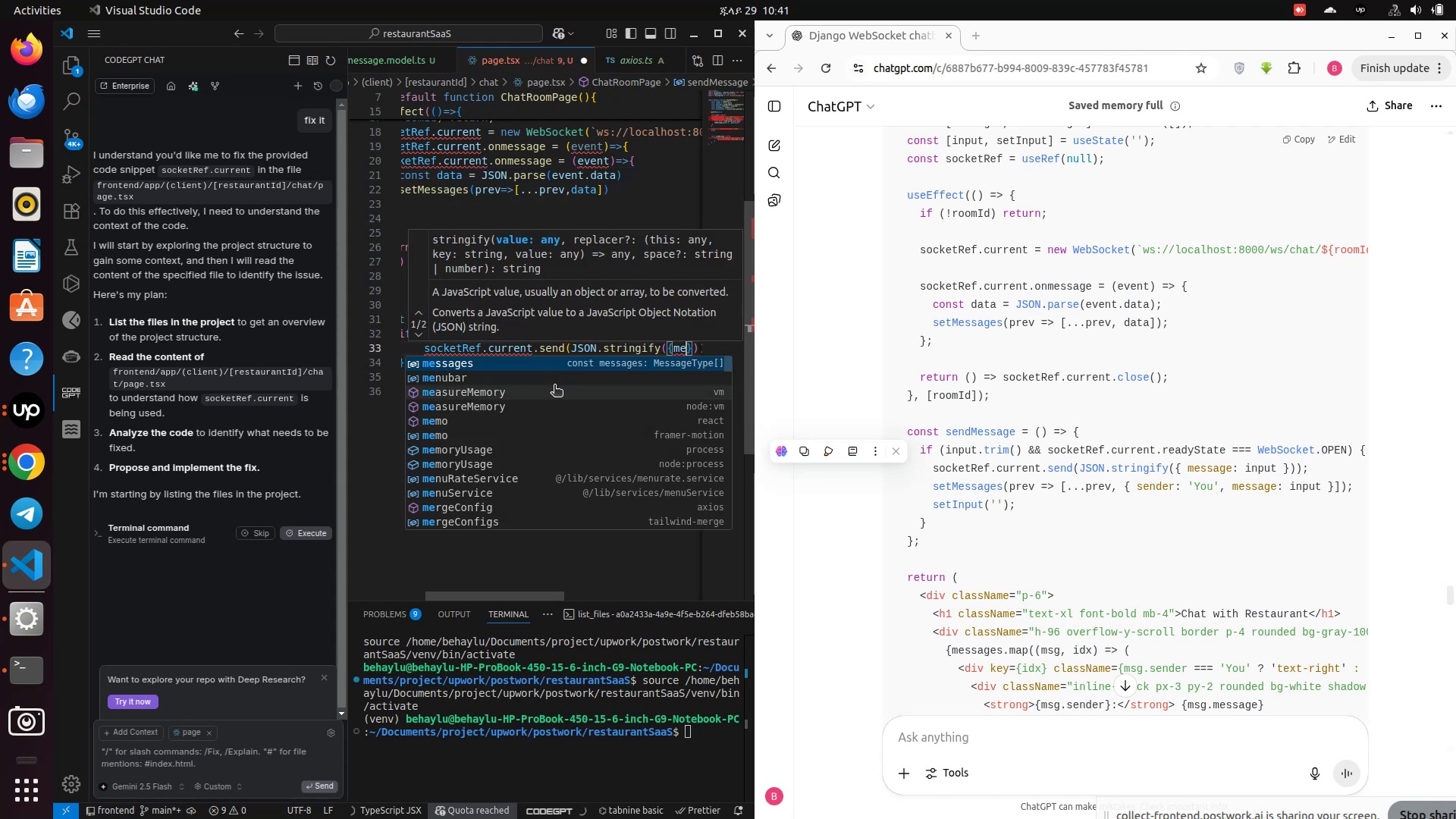 
type(ssage:input})
 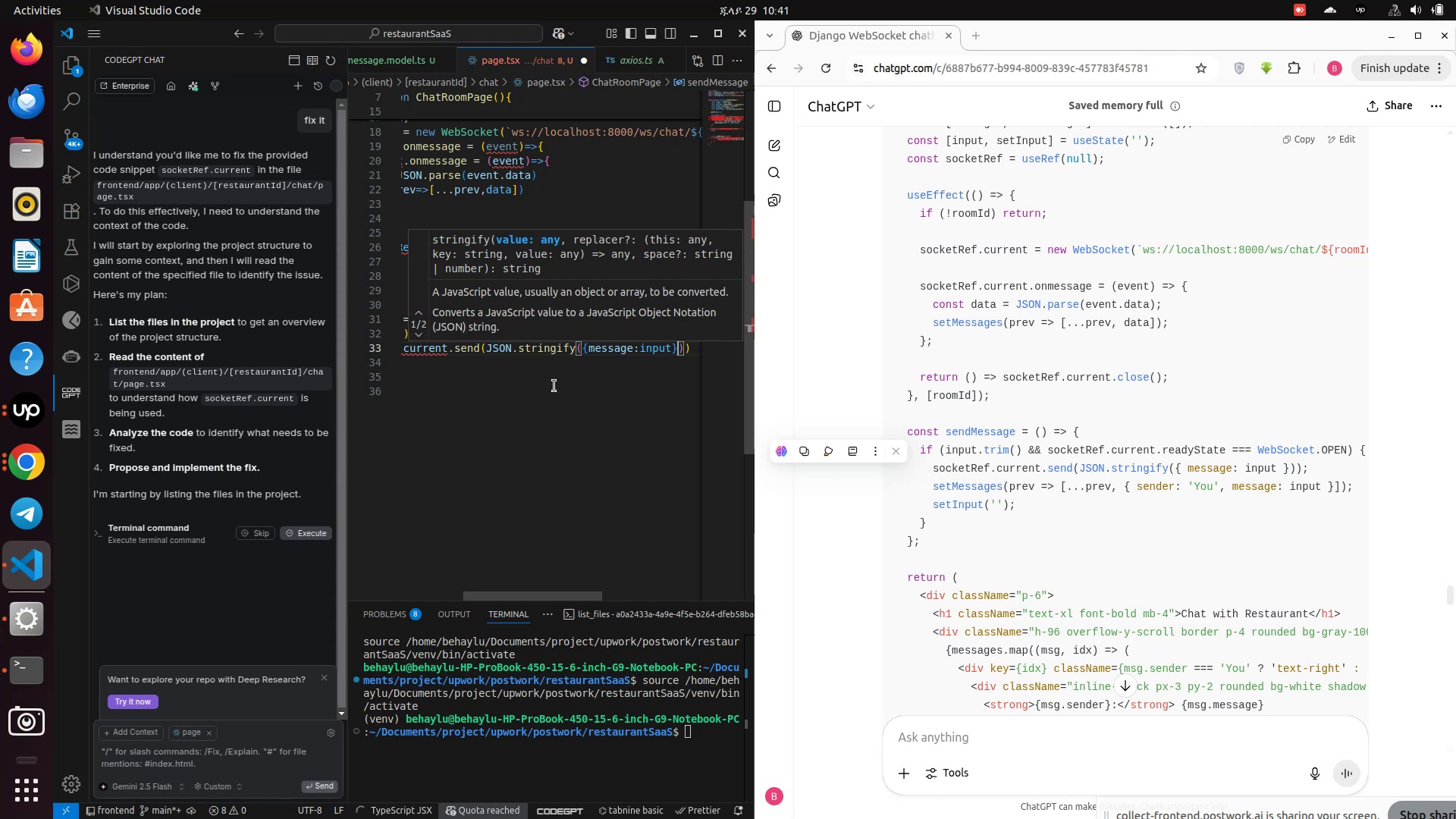 
key(ArrowRight)
 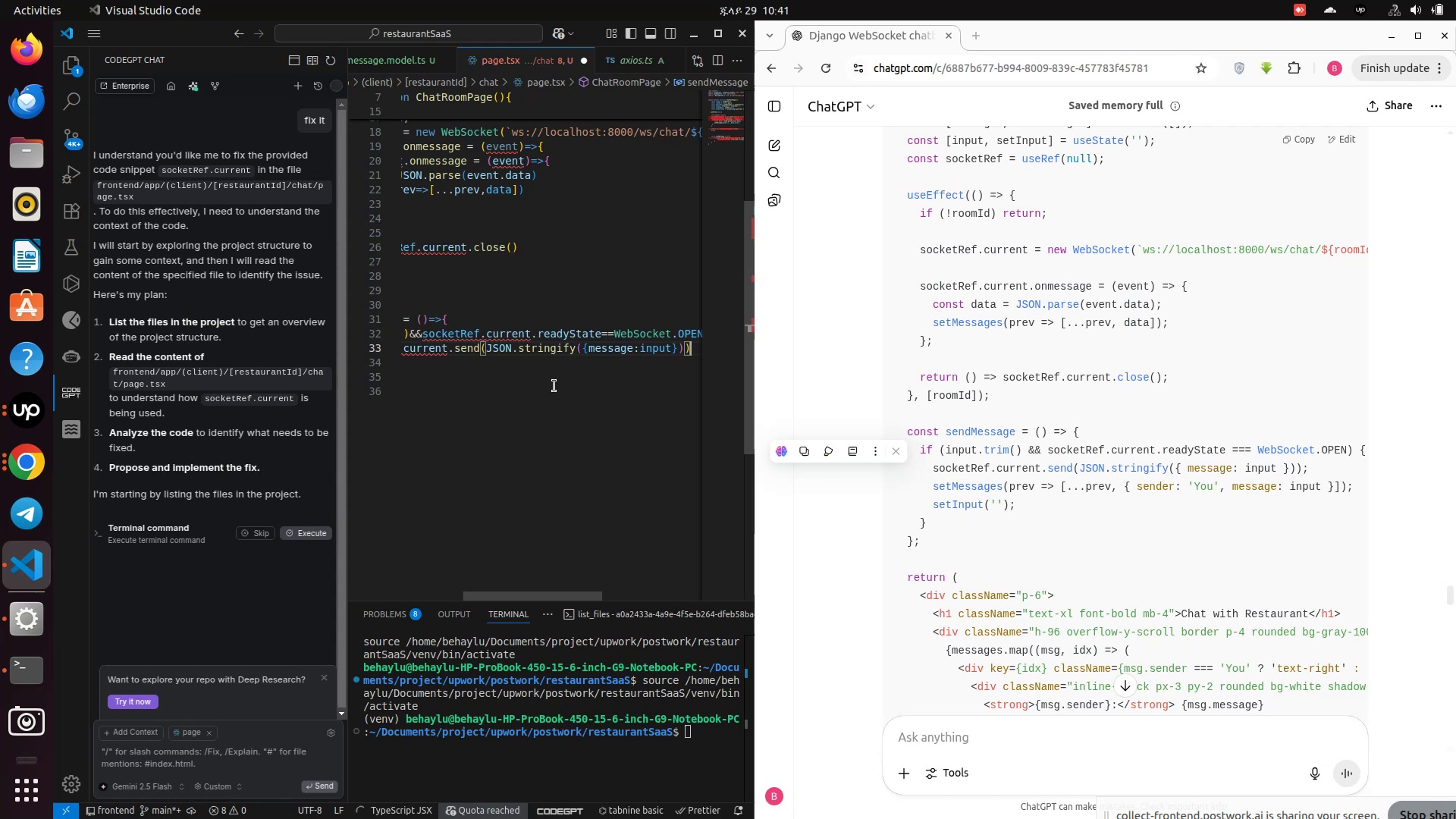 
key(ArrowRight)
 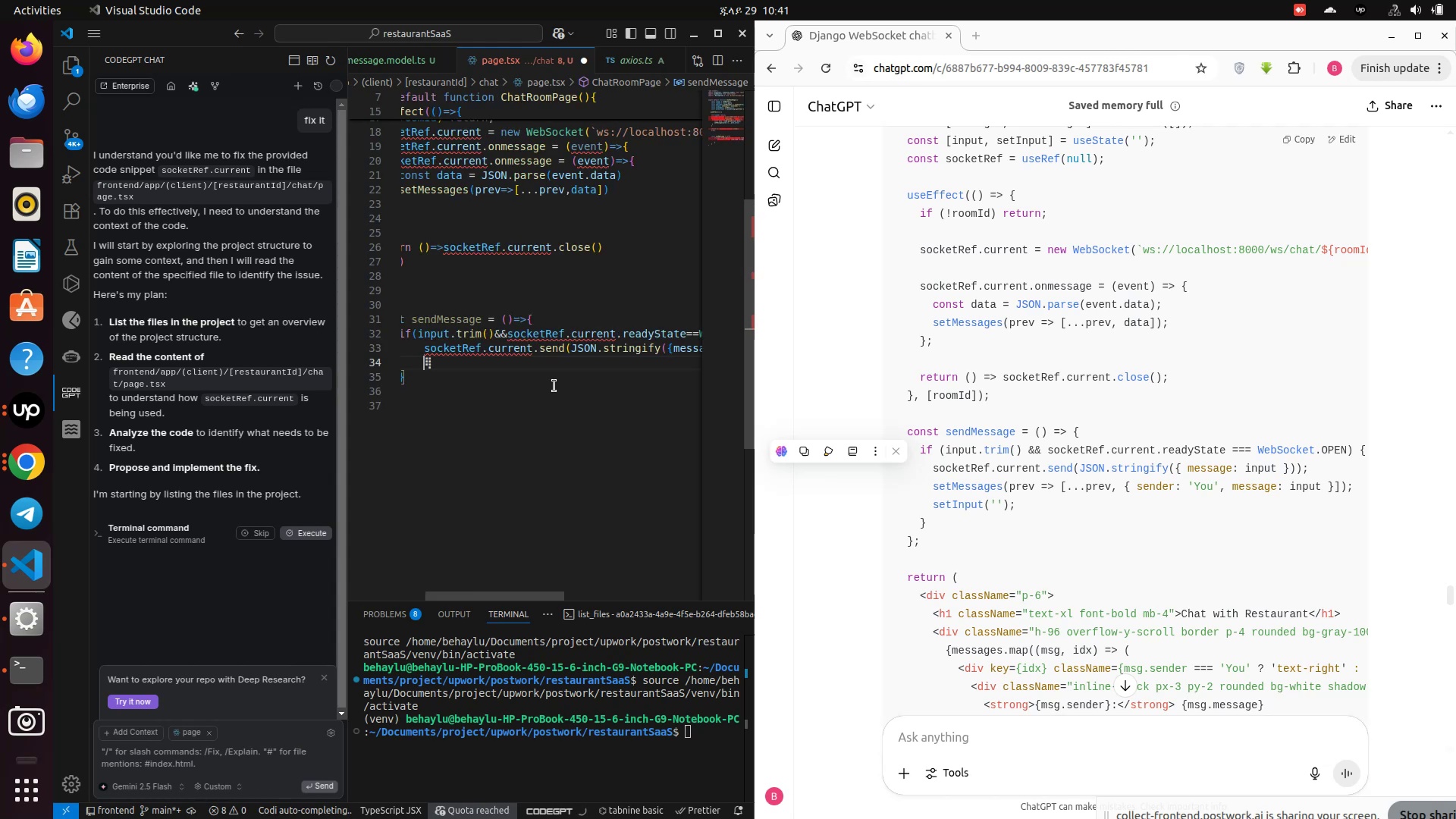 
key(Enter)
 